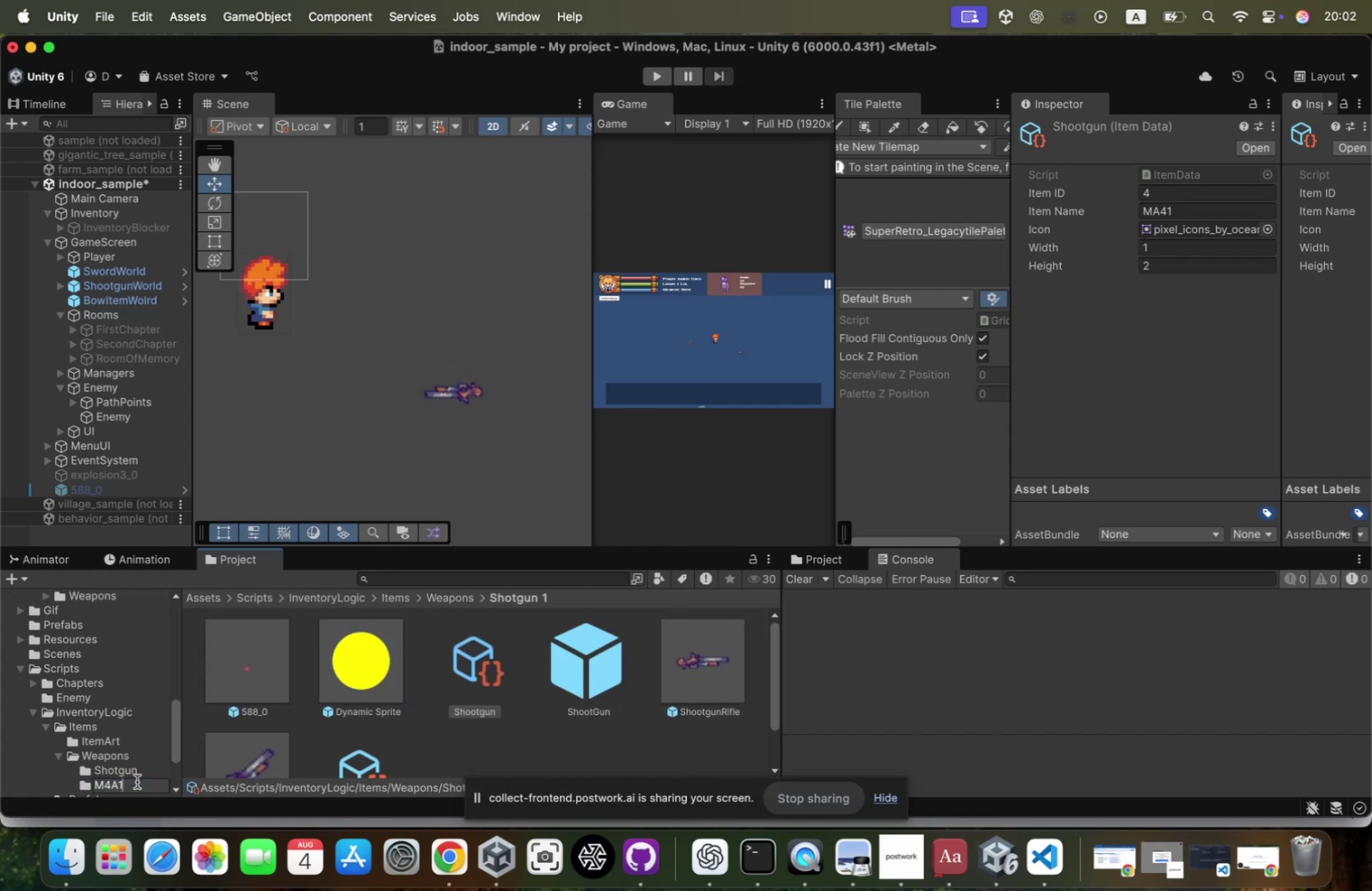 
key(Enter)
 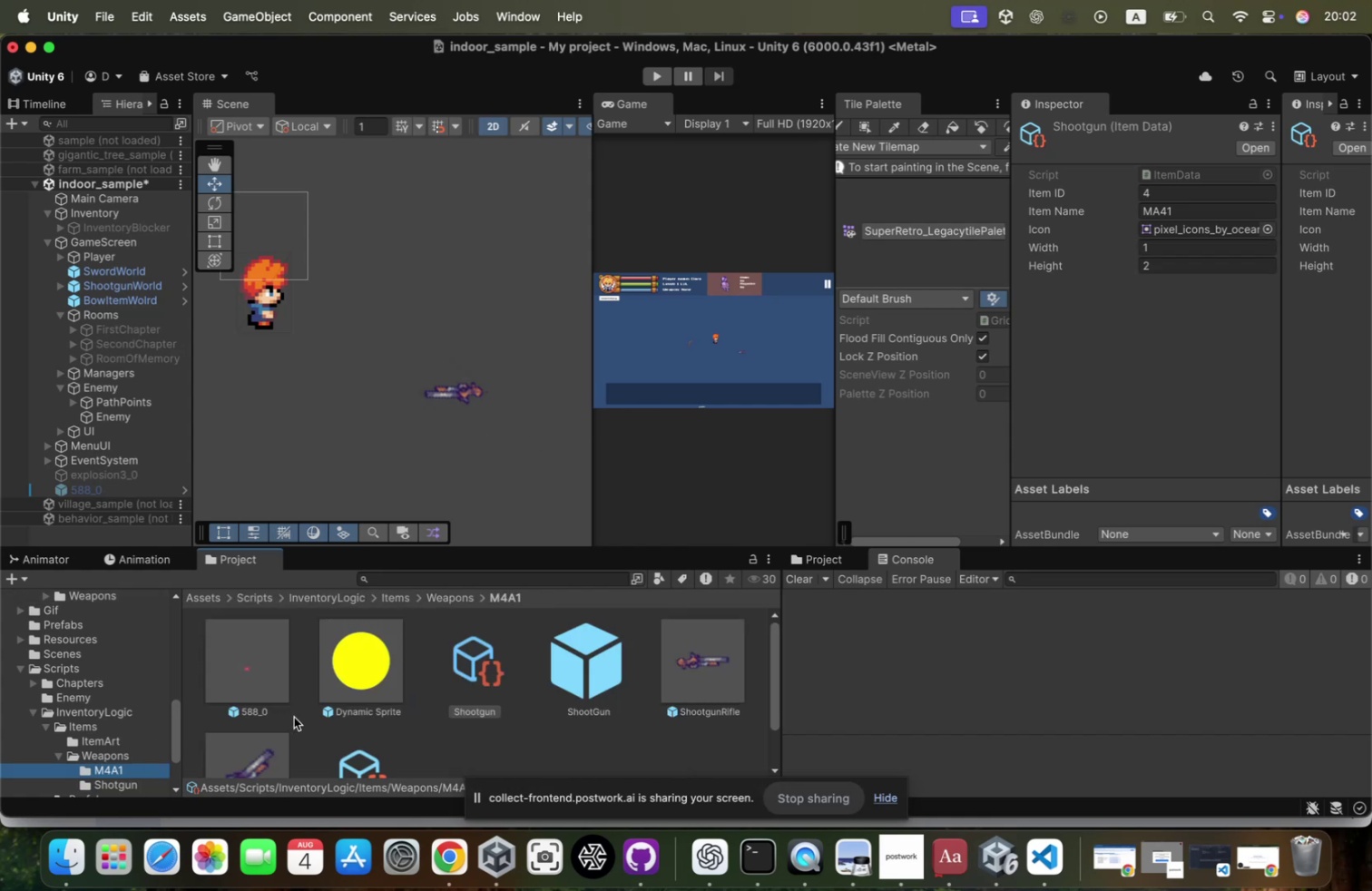 
scroll: coordinate [317, 717], scroll_direction: down, amount: 4.0
 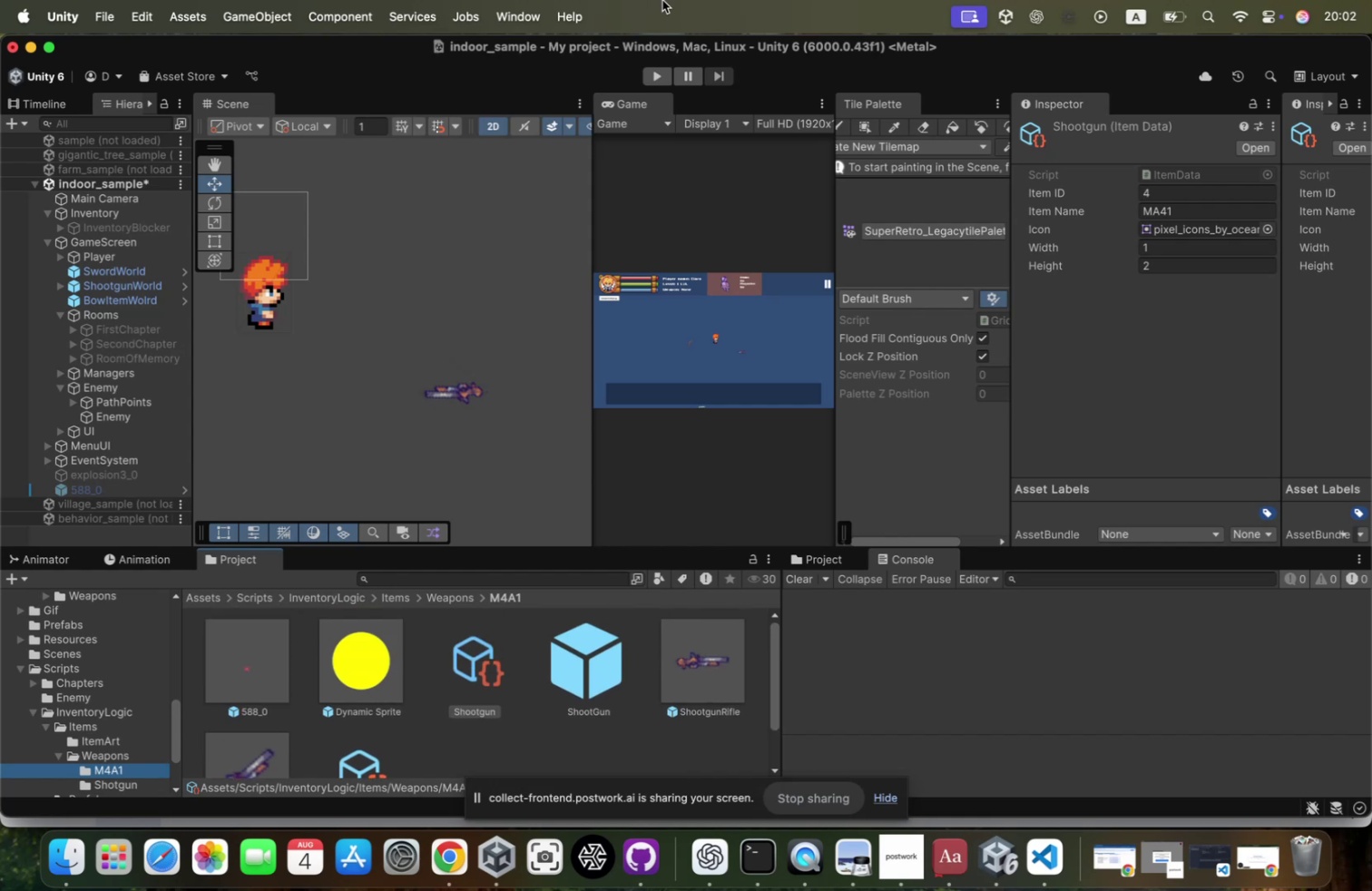 
left_click([532, 23])
 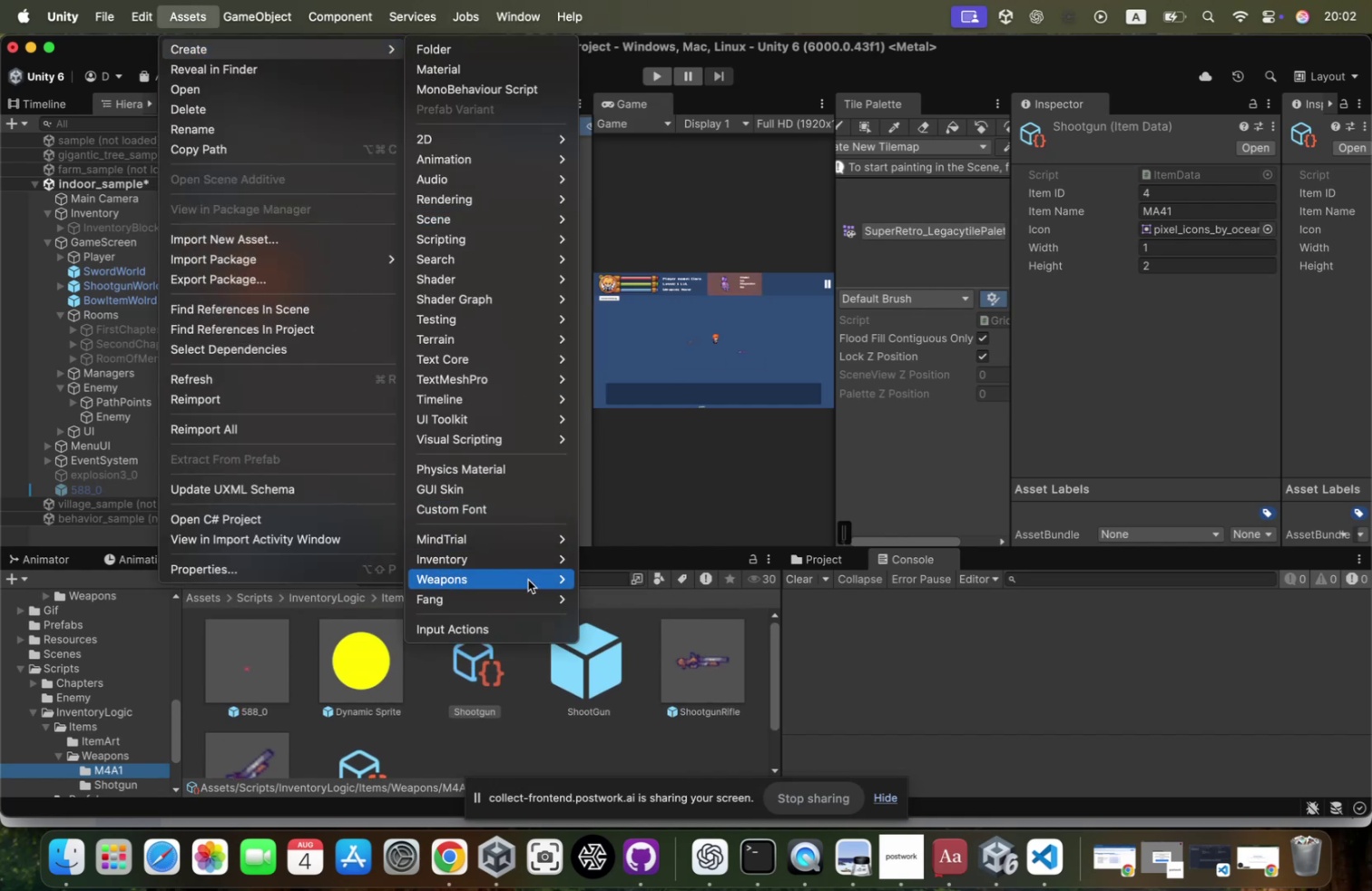 
wait(7.59)
 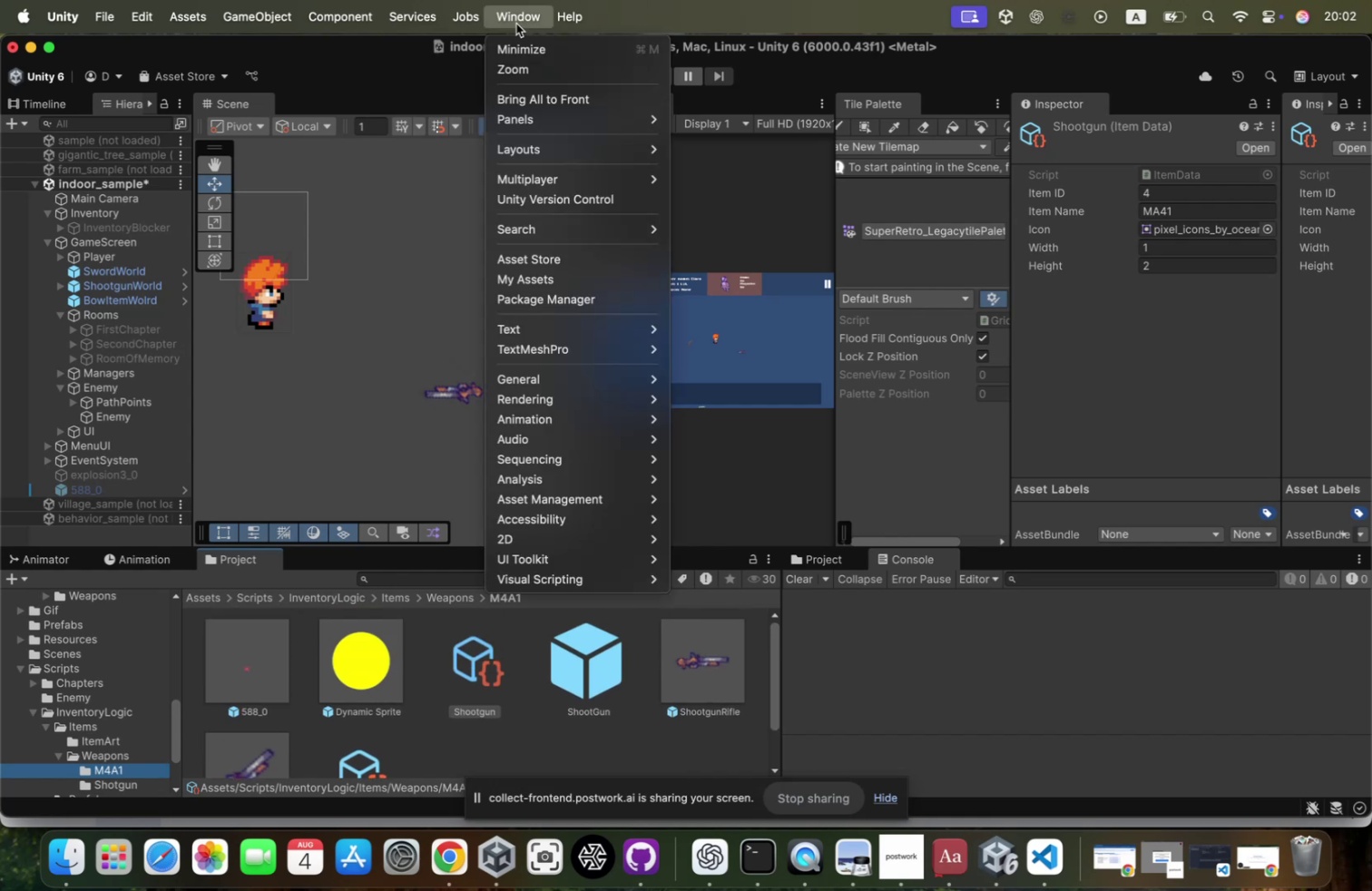 
type(ww)
 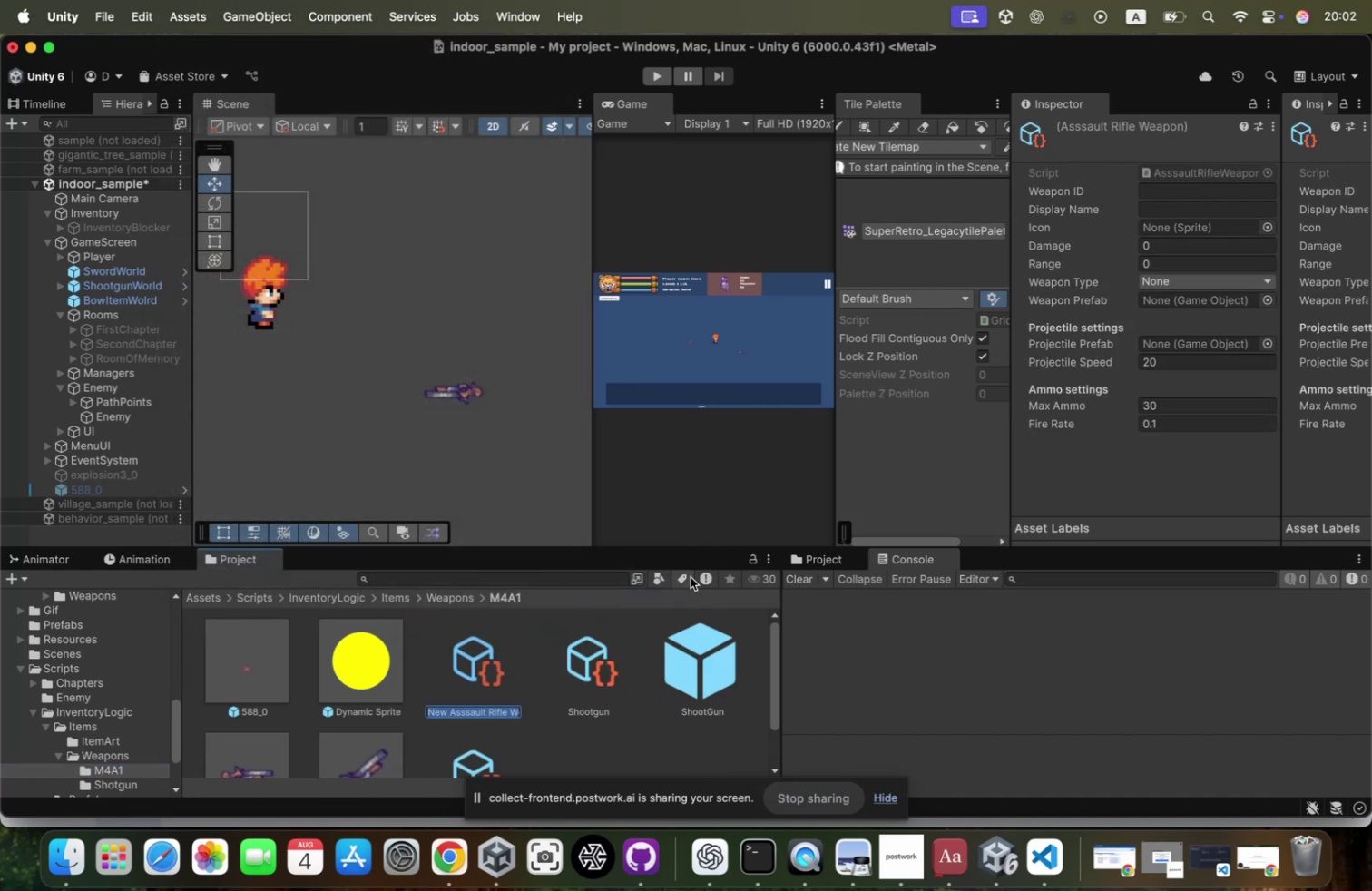 
wait(5.99)
 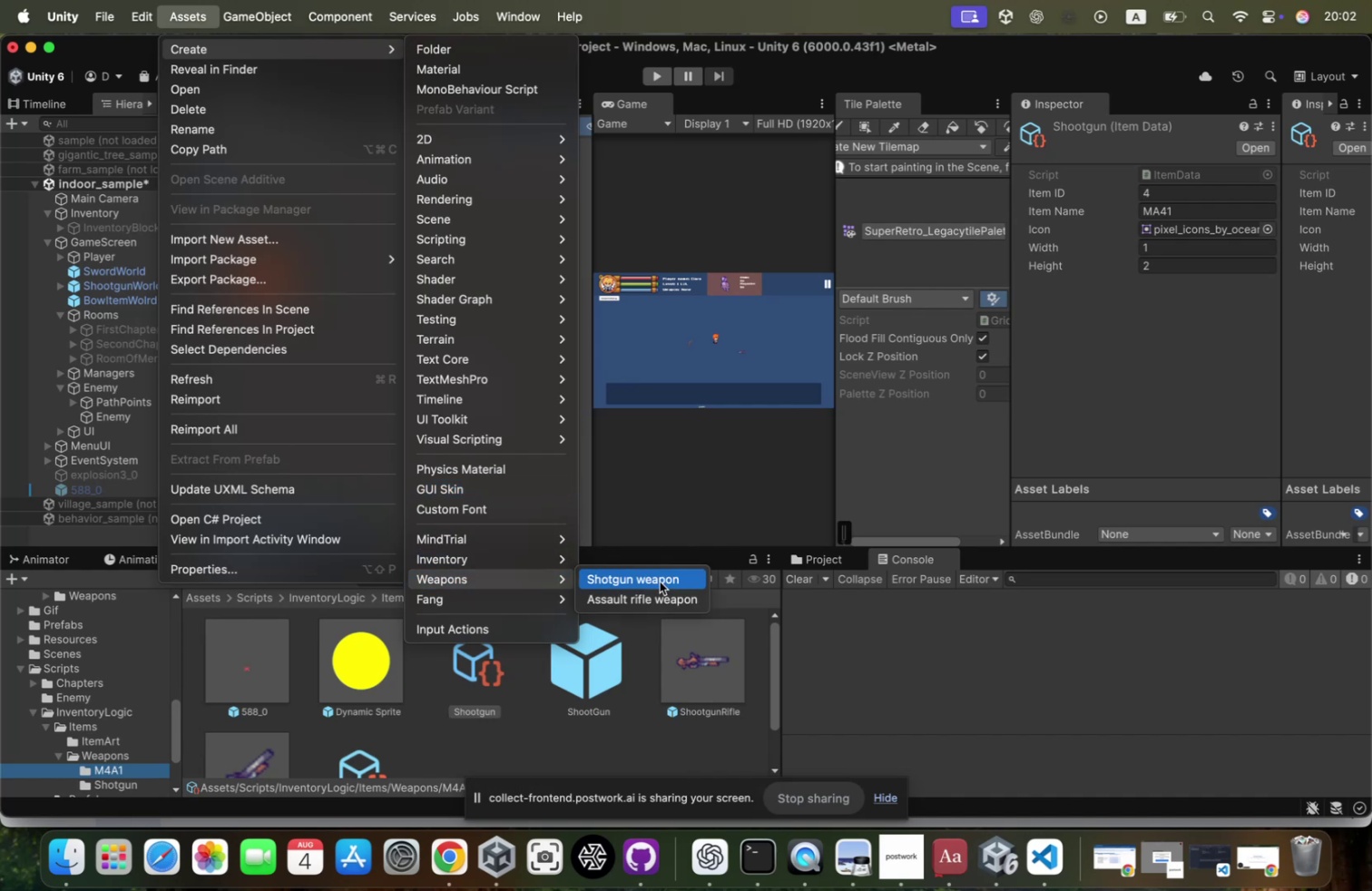 
key(Backspace)
 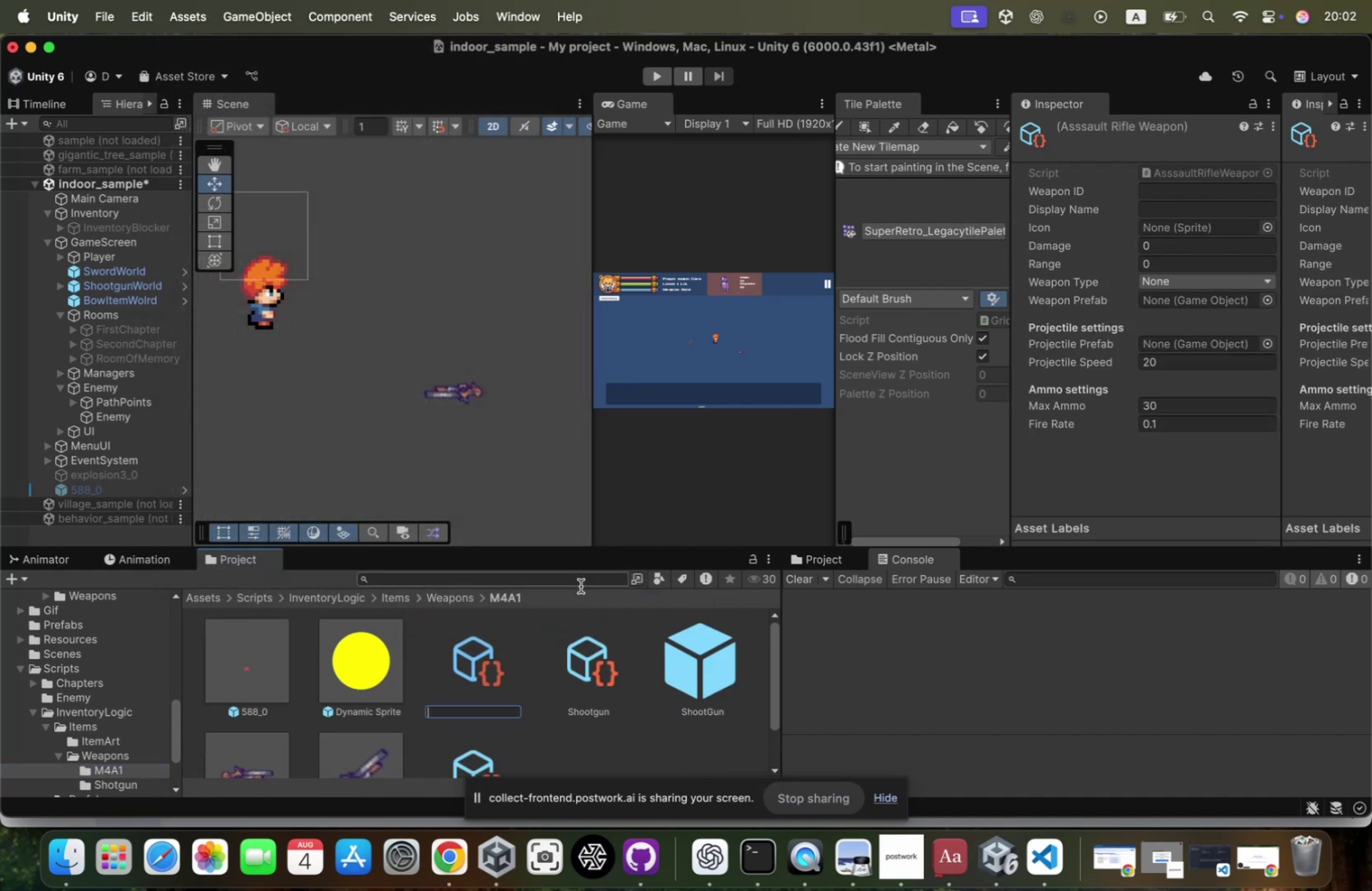 
scroll: coordinate [515, 744], scroll_direction: down, amount: 9.0
 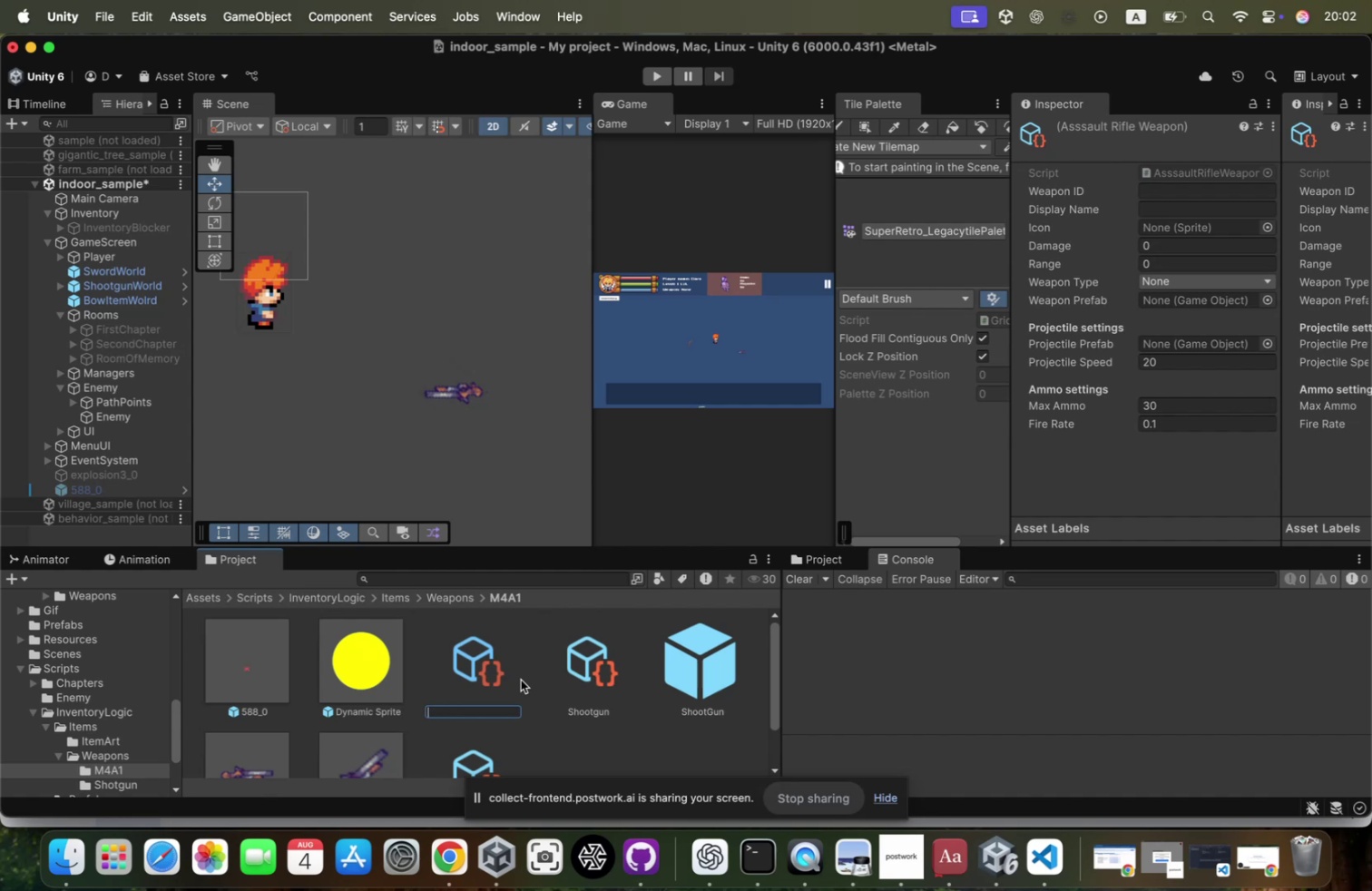 
type(AssaultRifle)
 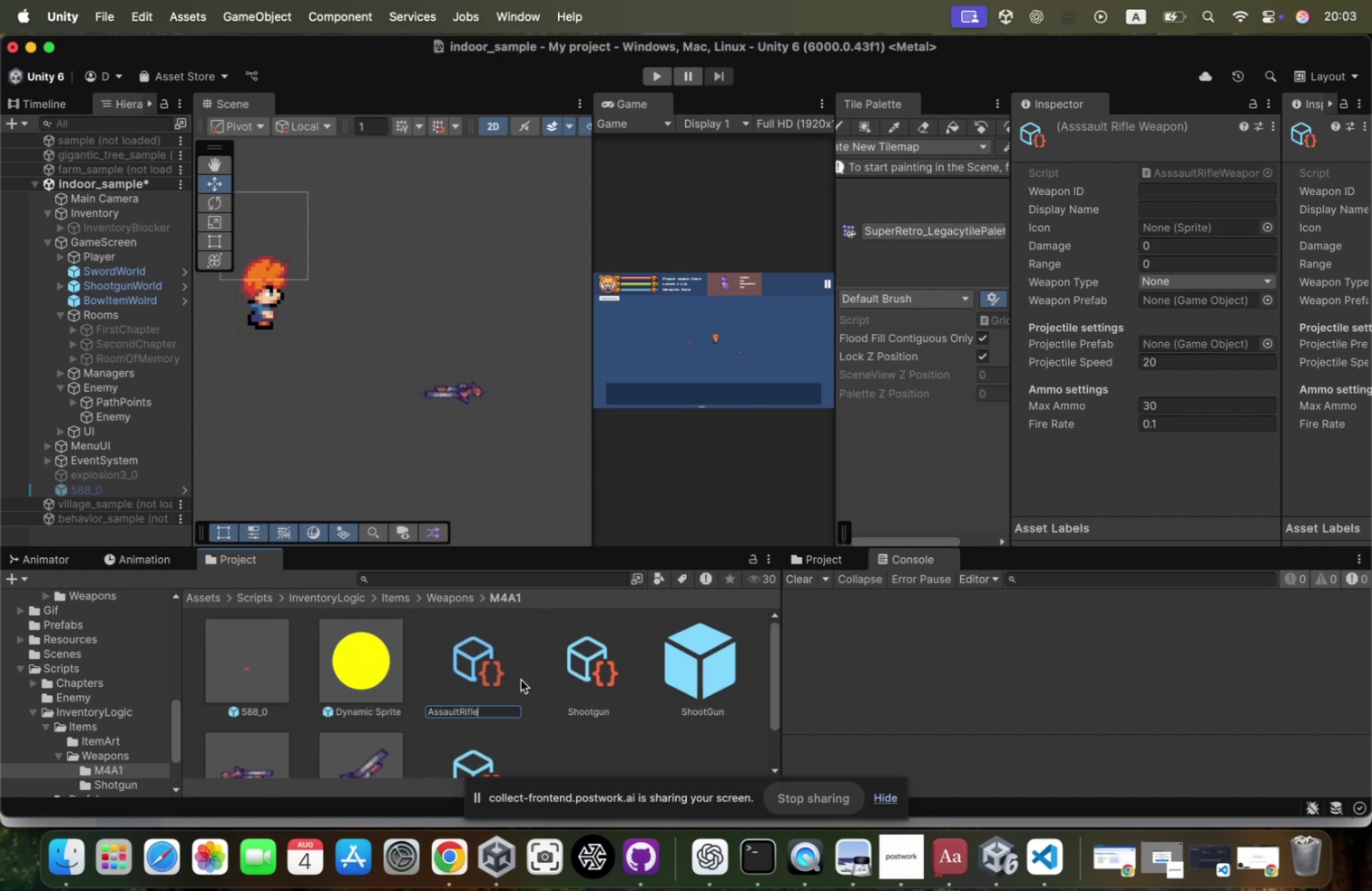 
key(Meta+CommandLeft)
 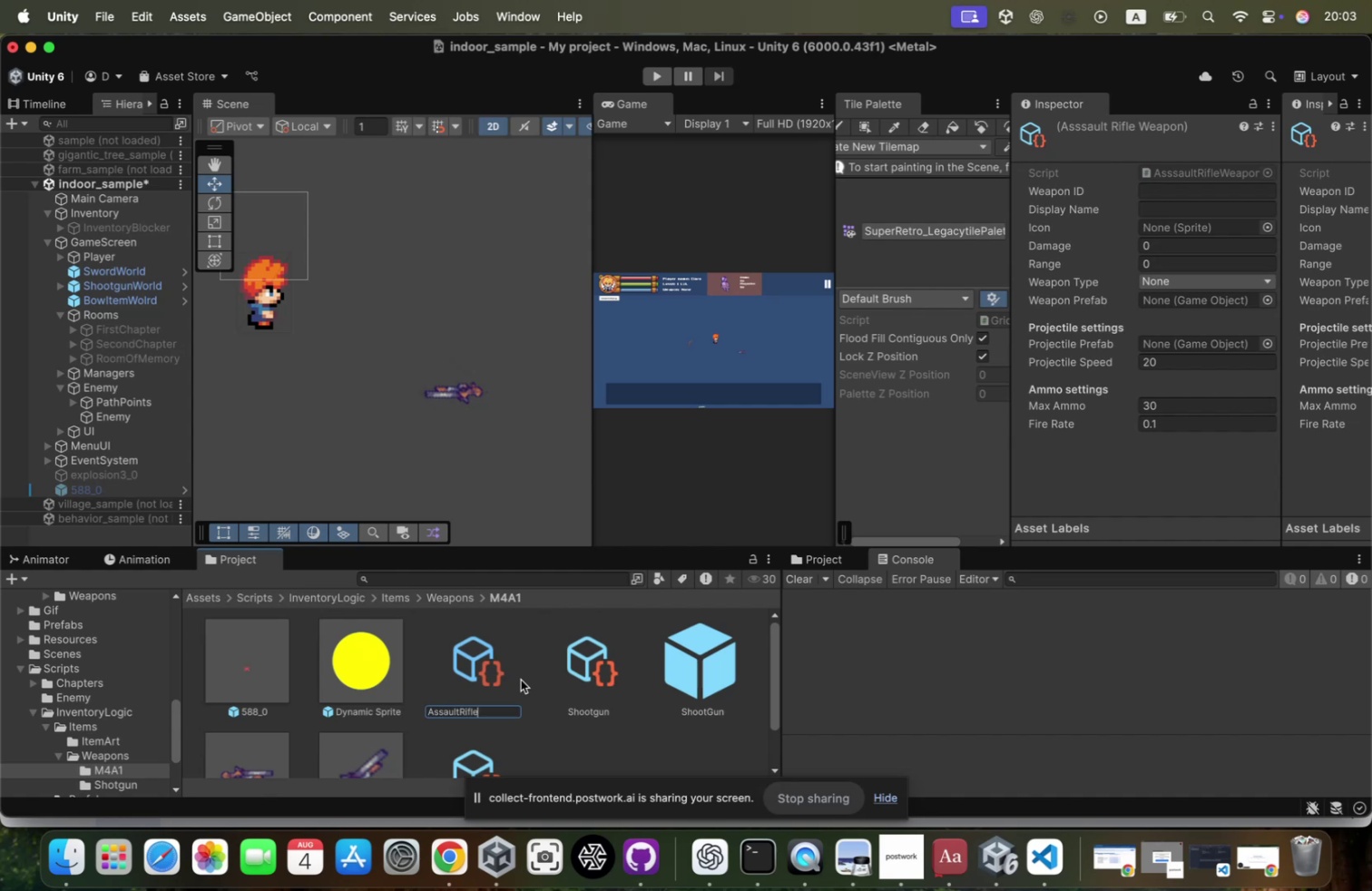 
key(Meta+A)
 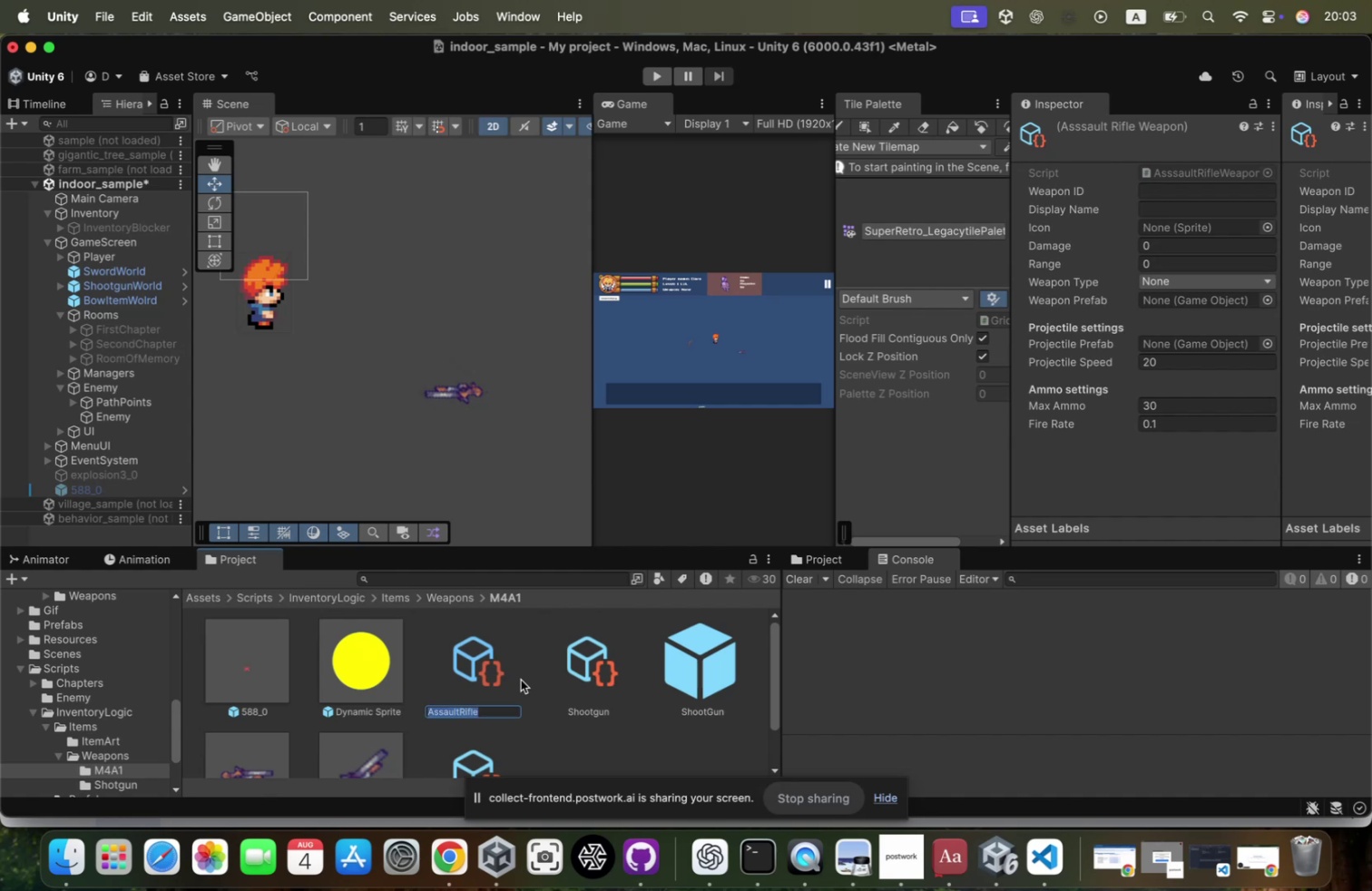 
type(M4A1)
 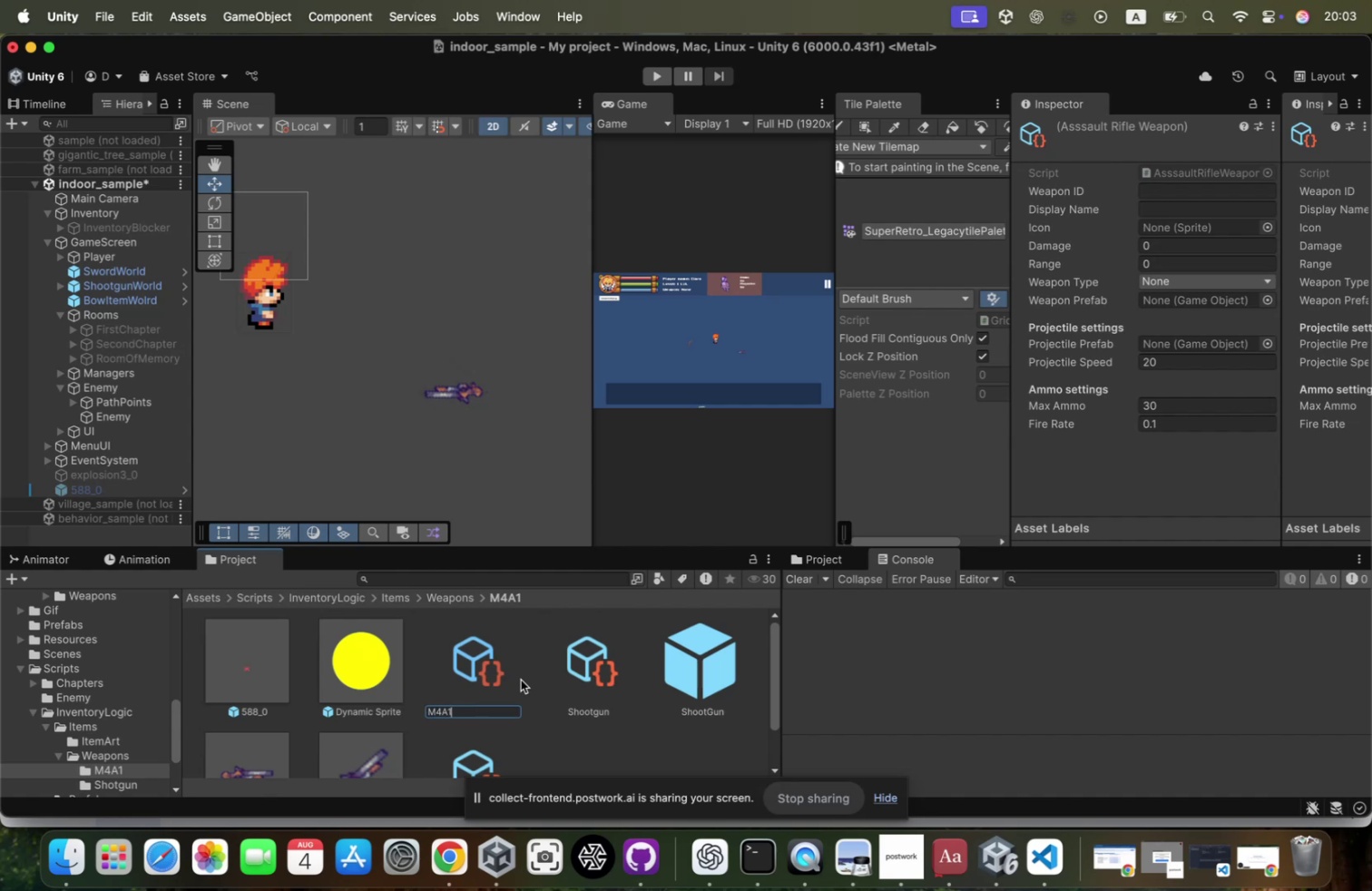 
 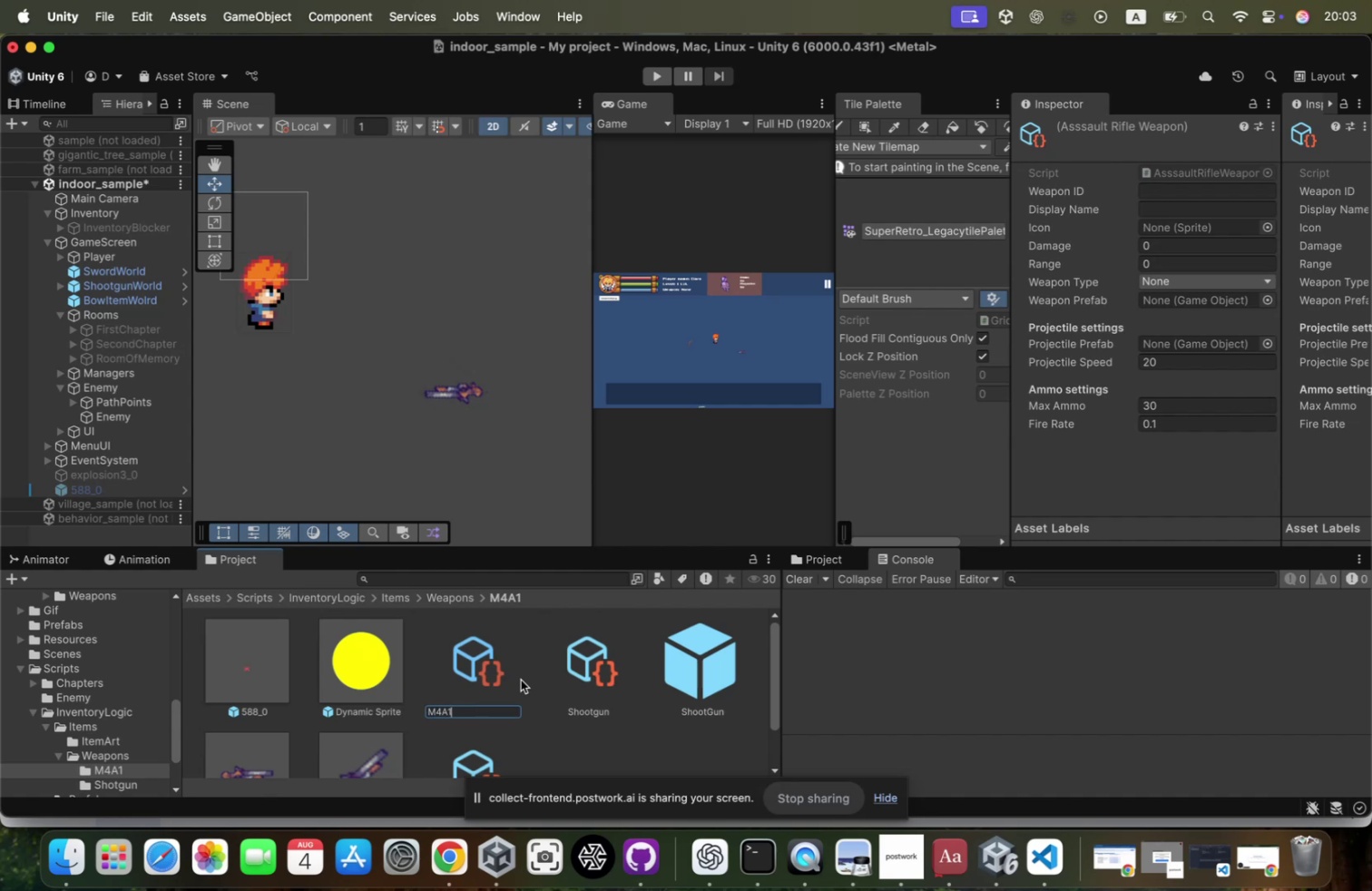 
key(Enter)
 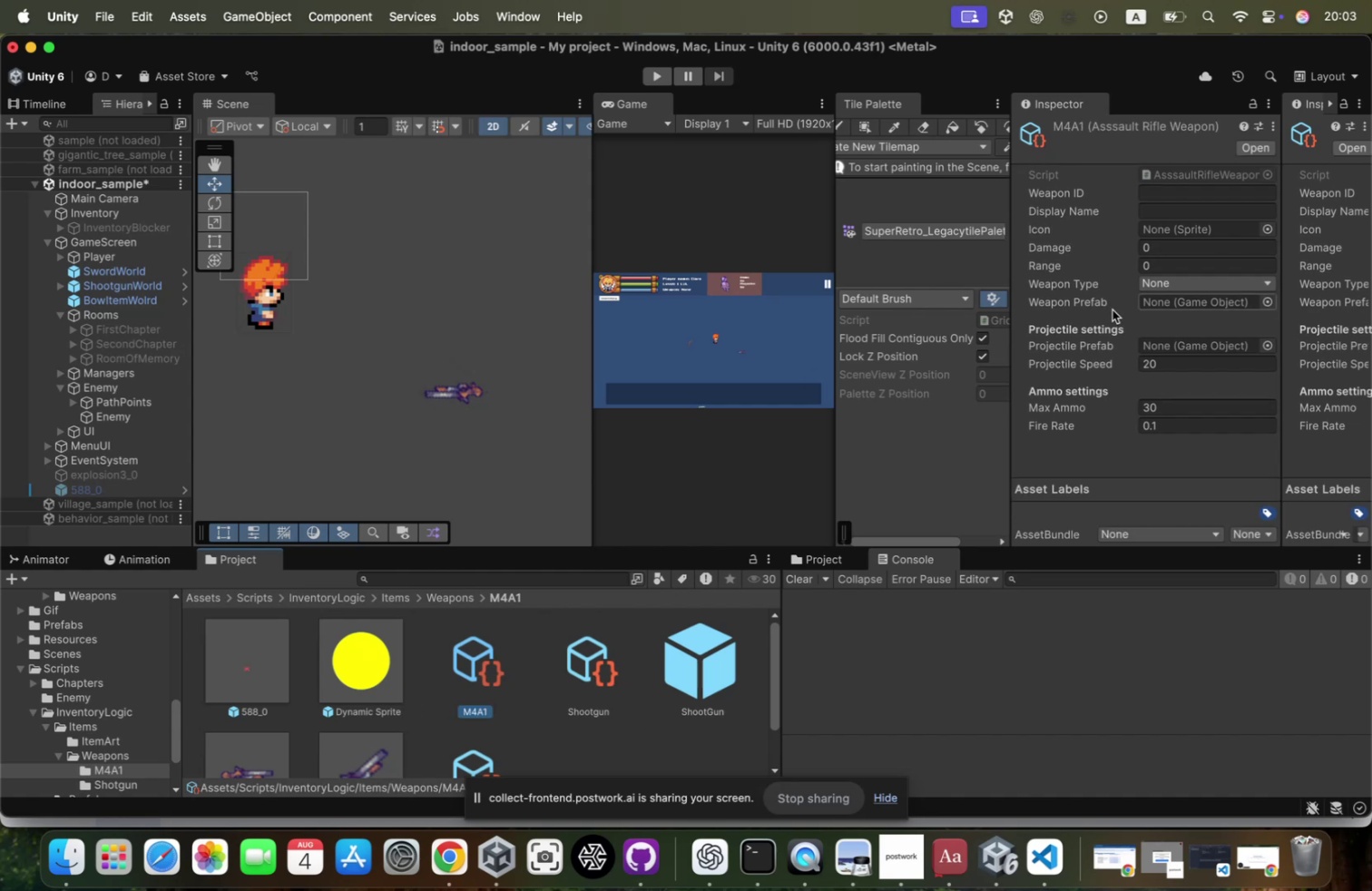 
scroll: coordinate [549, 710], scroll_direction: down, amount: 17.0
 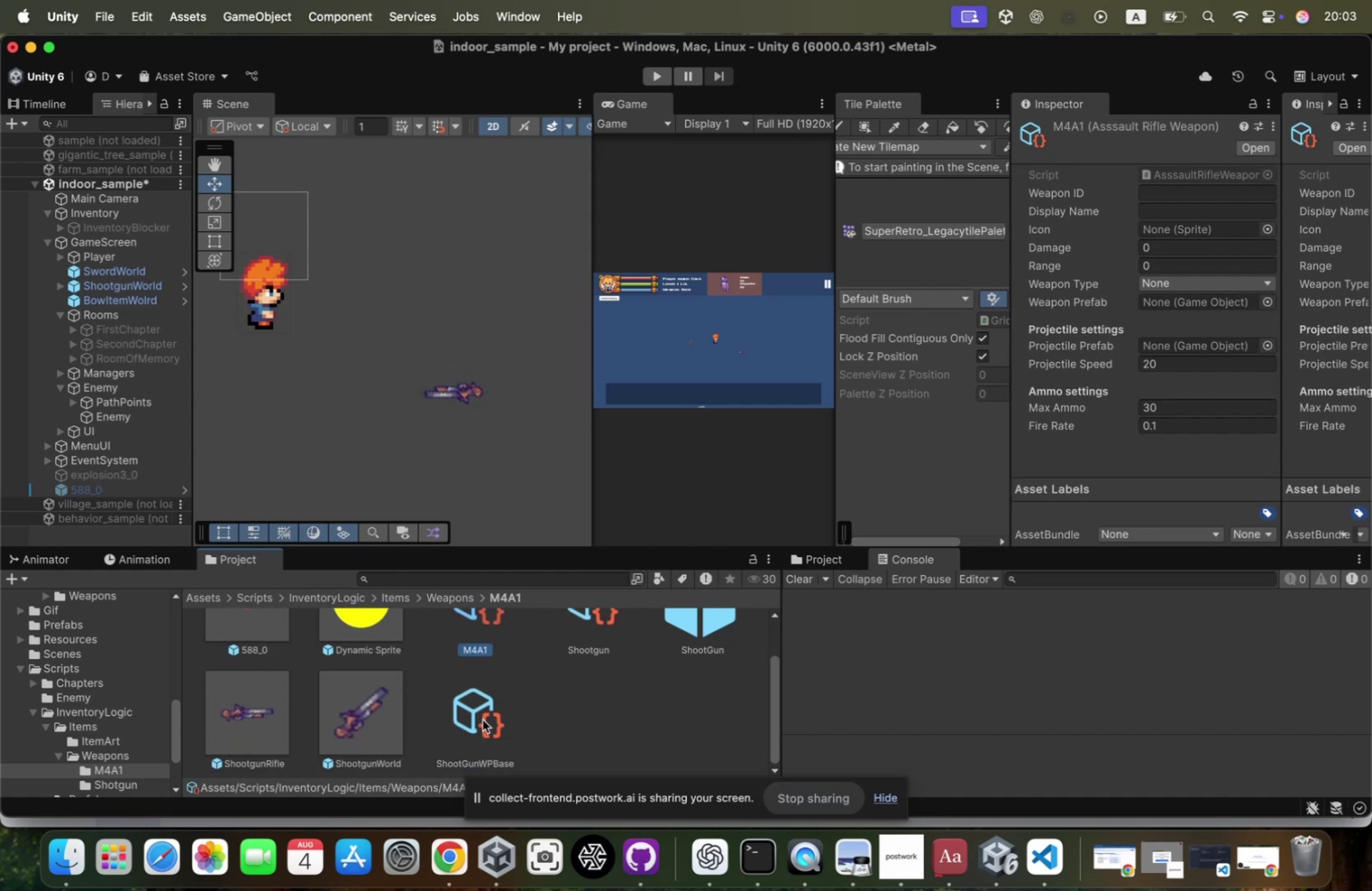 
left_click([483, 720])
 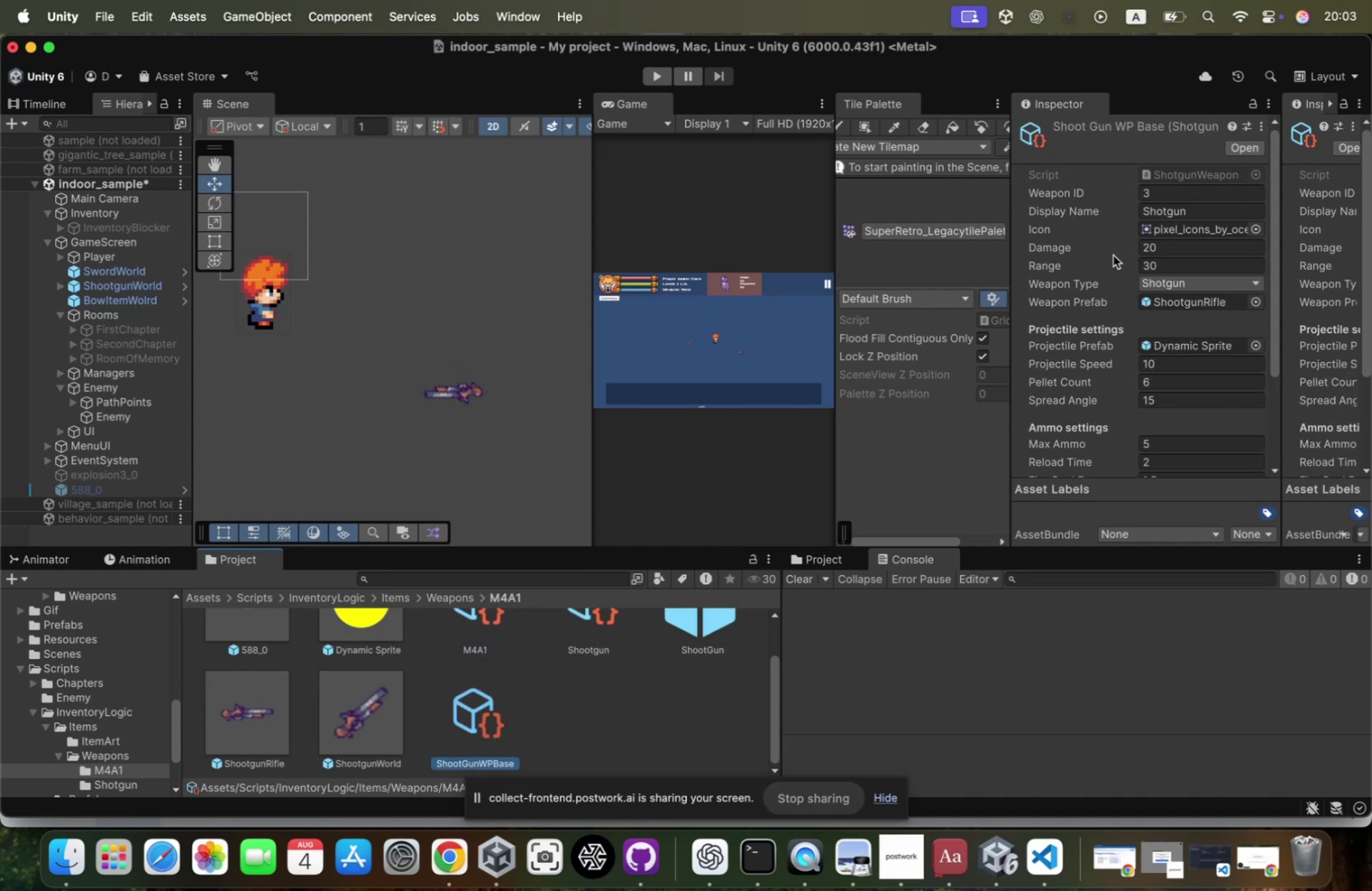 
wait(6.43)
 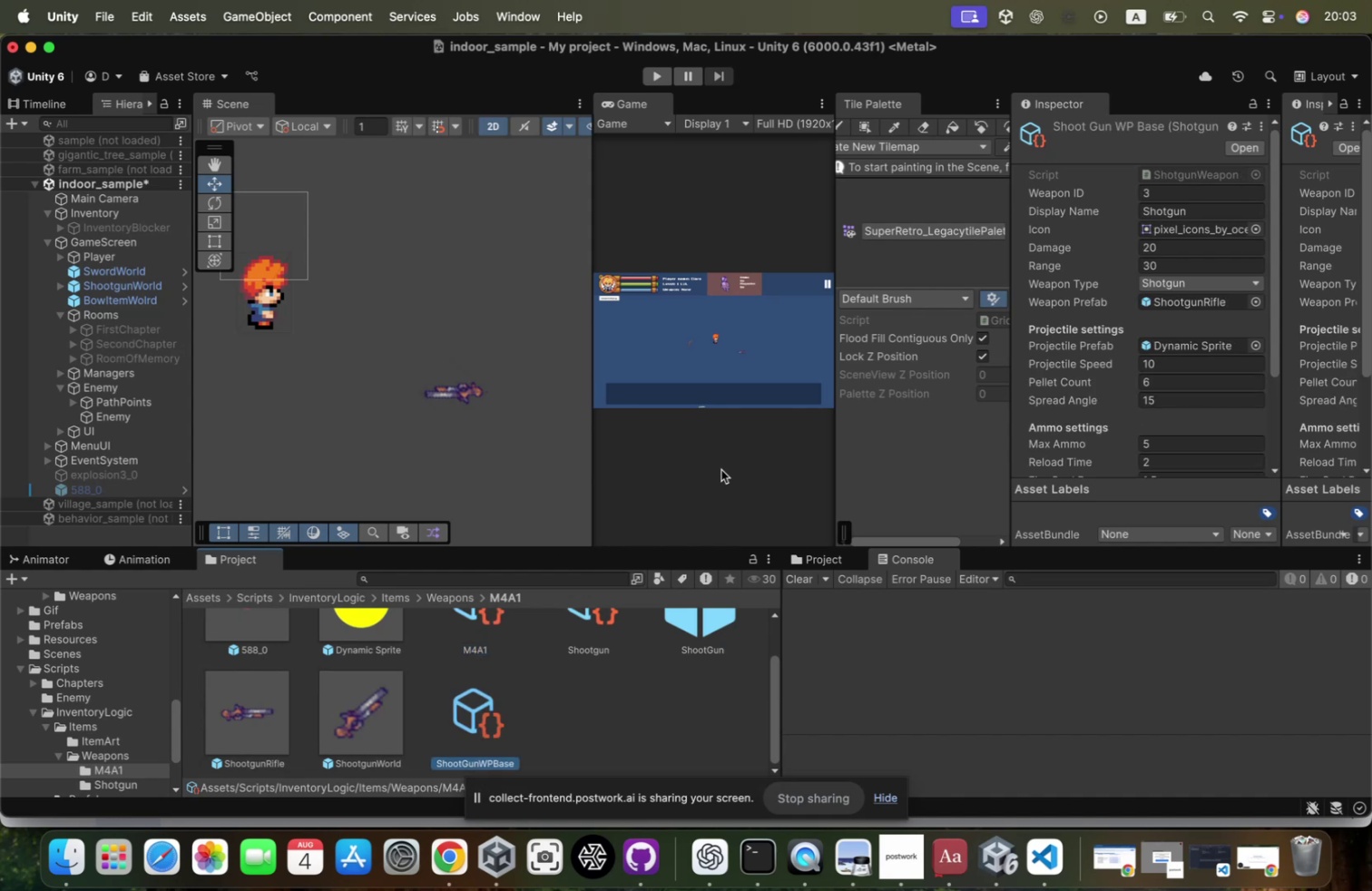 
scroll: coordinate [1224, 205], scroll_direction: down, amount: 23.0
 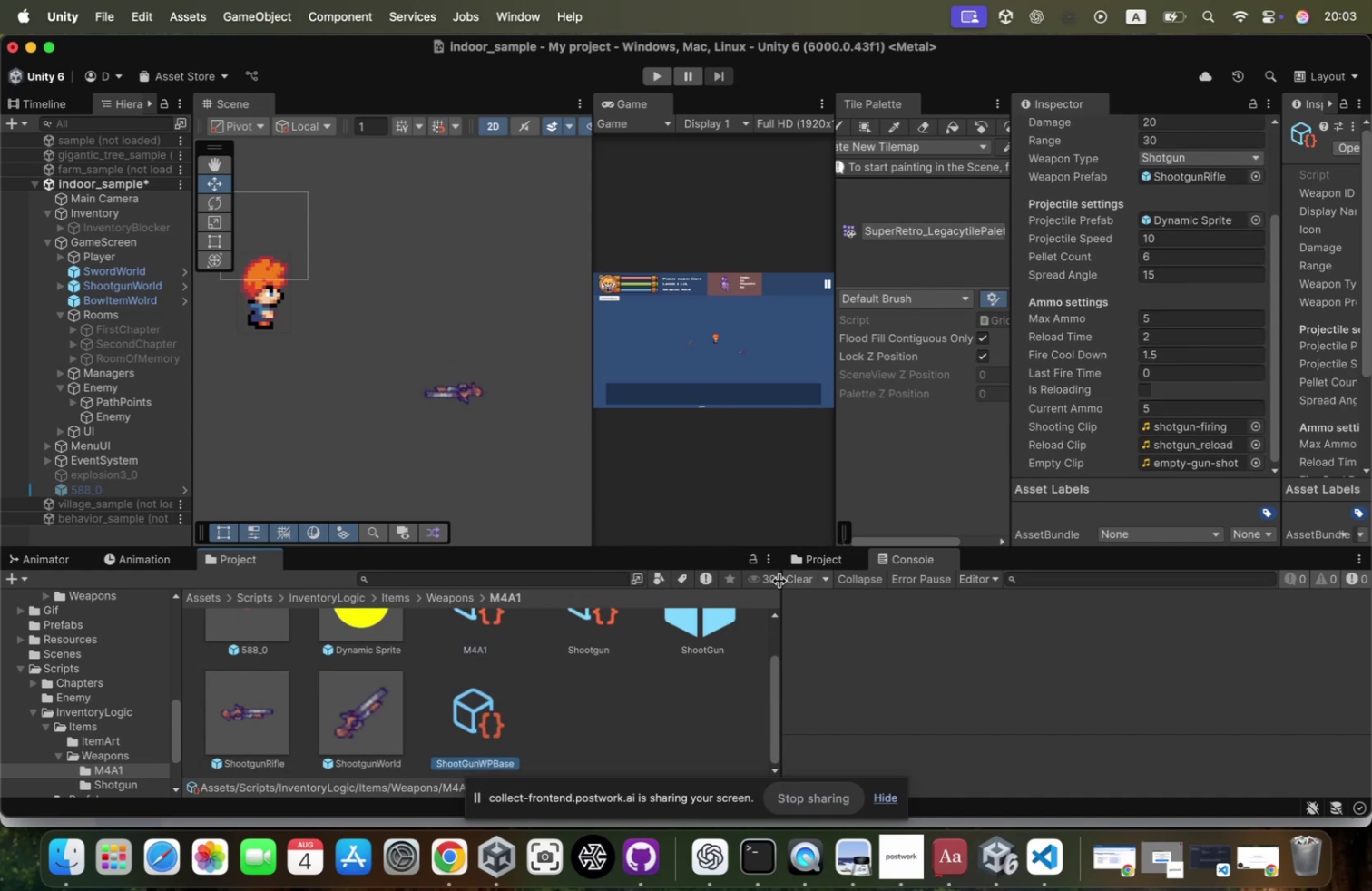 
scroll: coordinate [714, 630], scroll_direction: up, amount: 45.0
 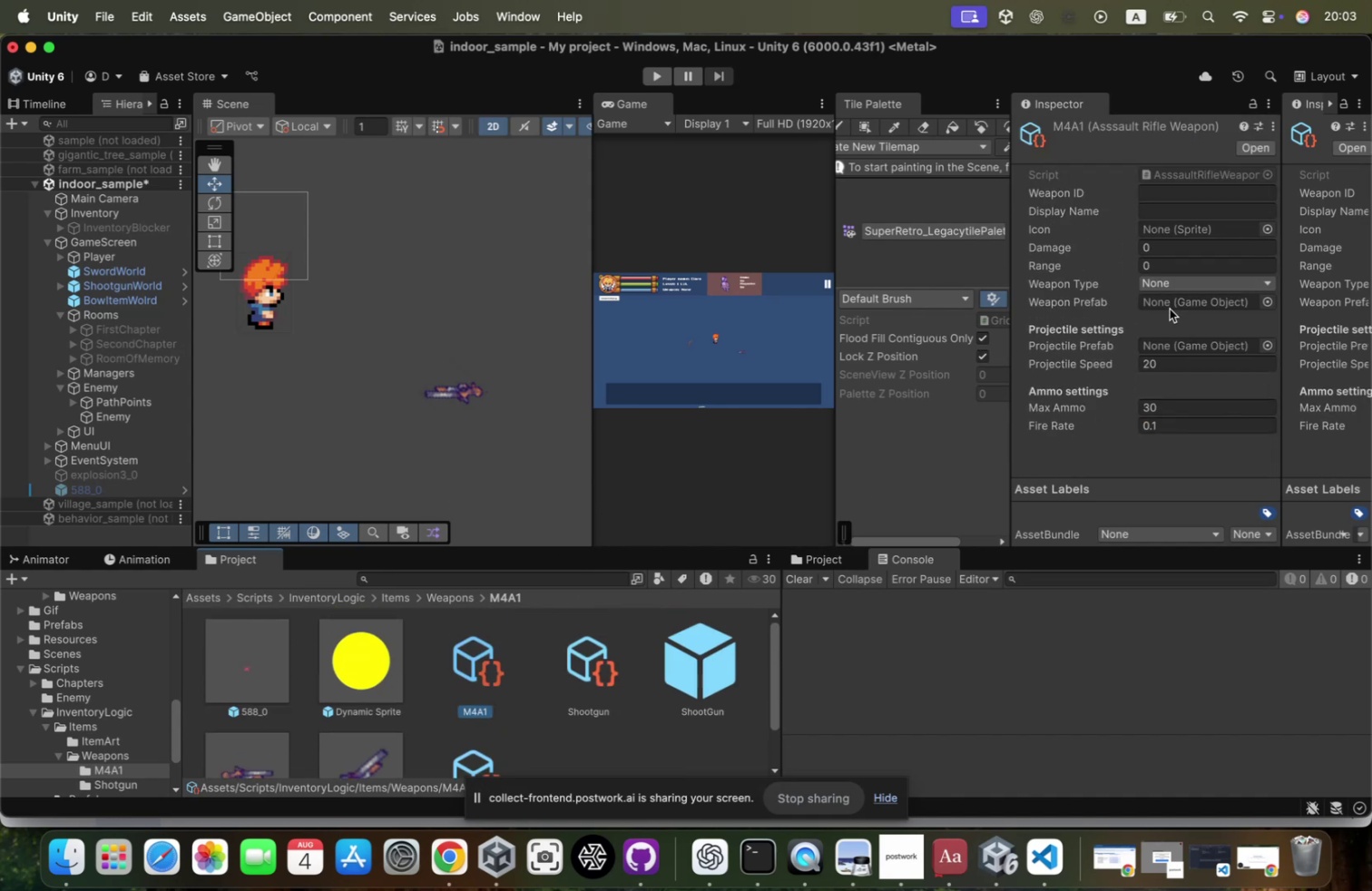 
left_click([1179, 282])
 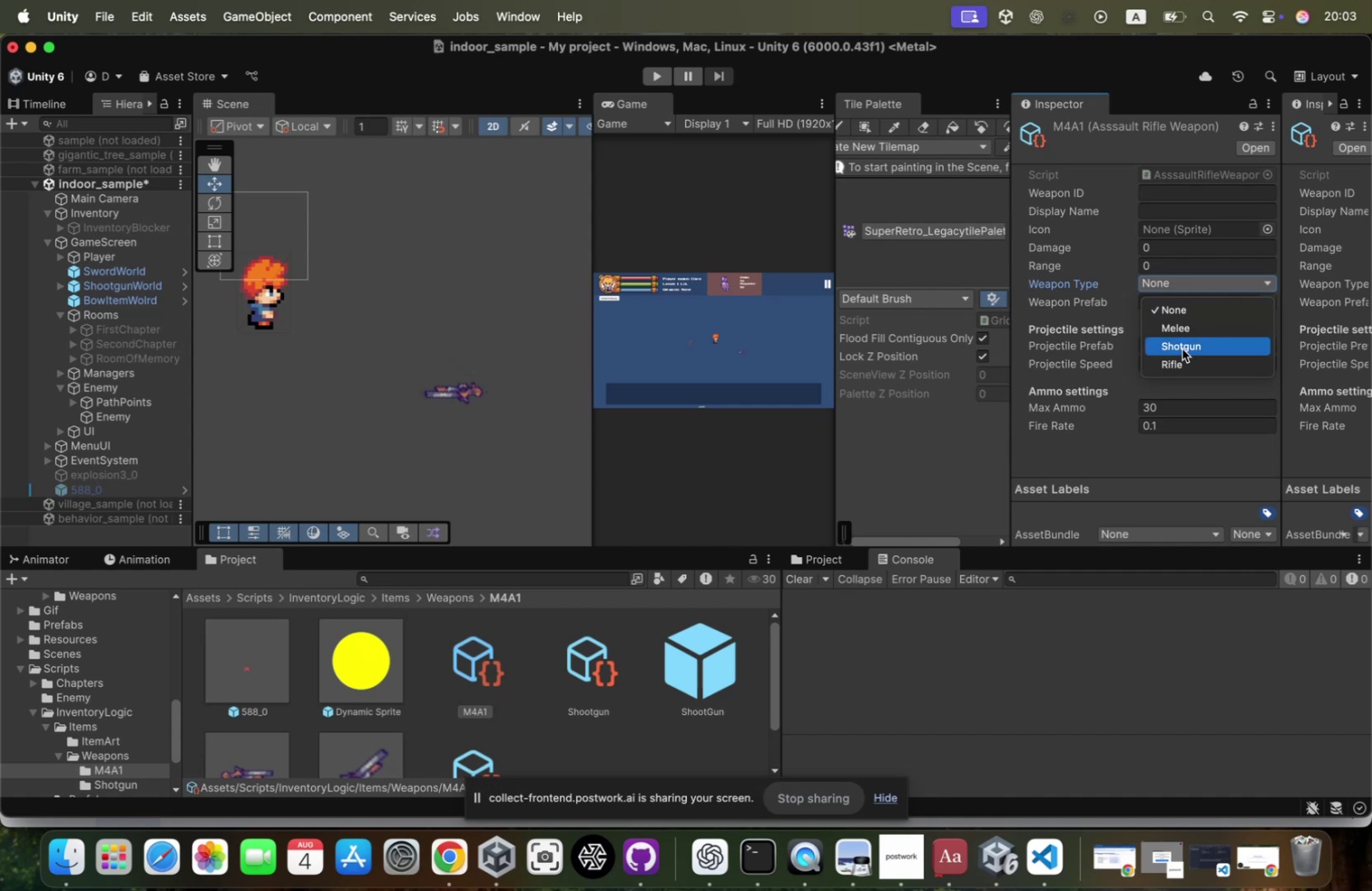 
left_click([1181, 356])
 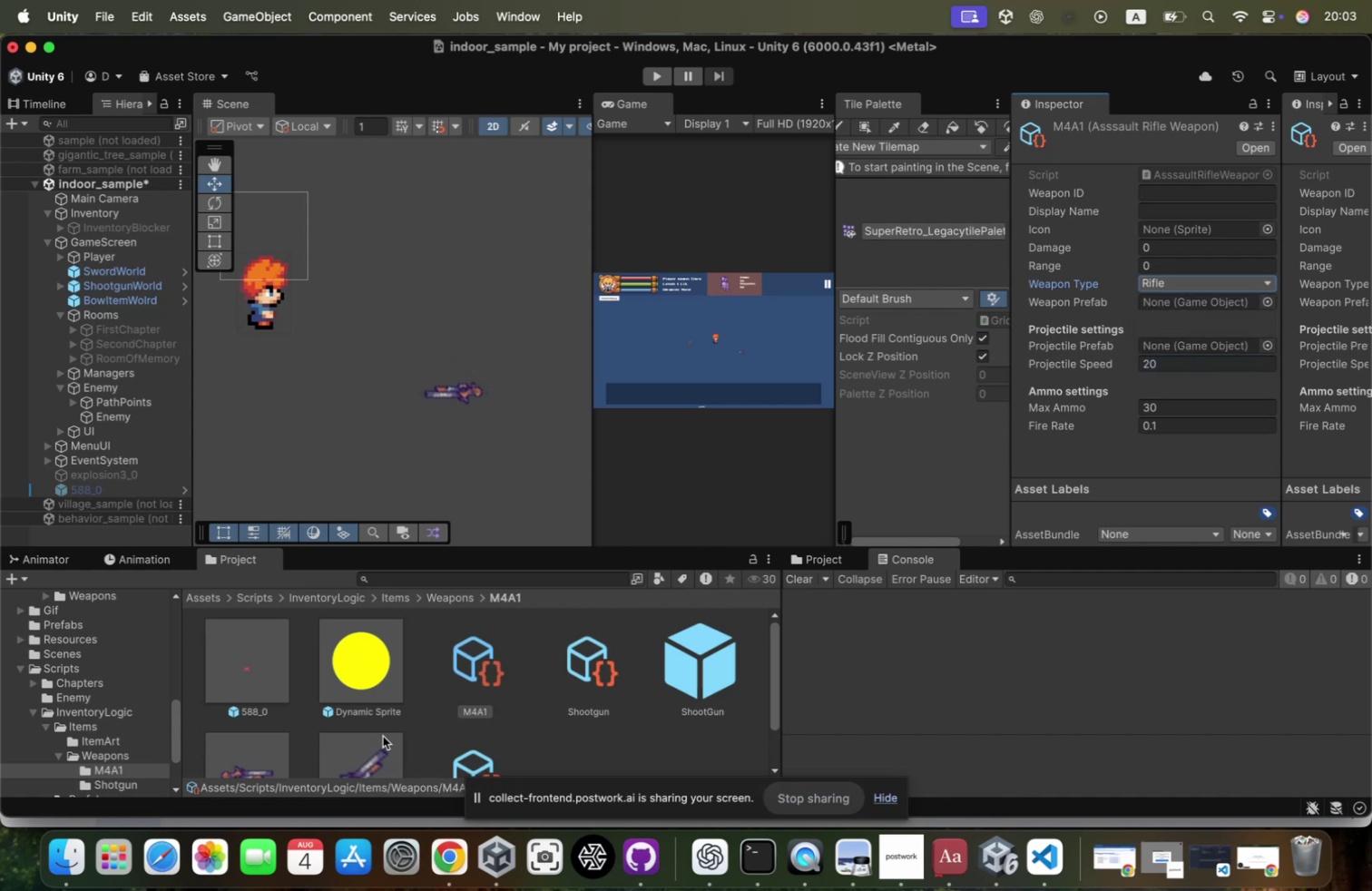 
scroll: coordinate [524, 700], scroll_direction: down, amount: 29.0
 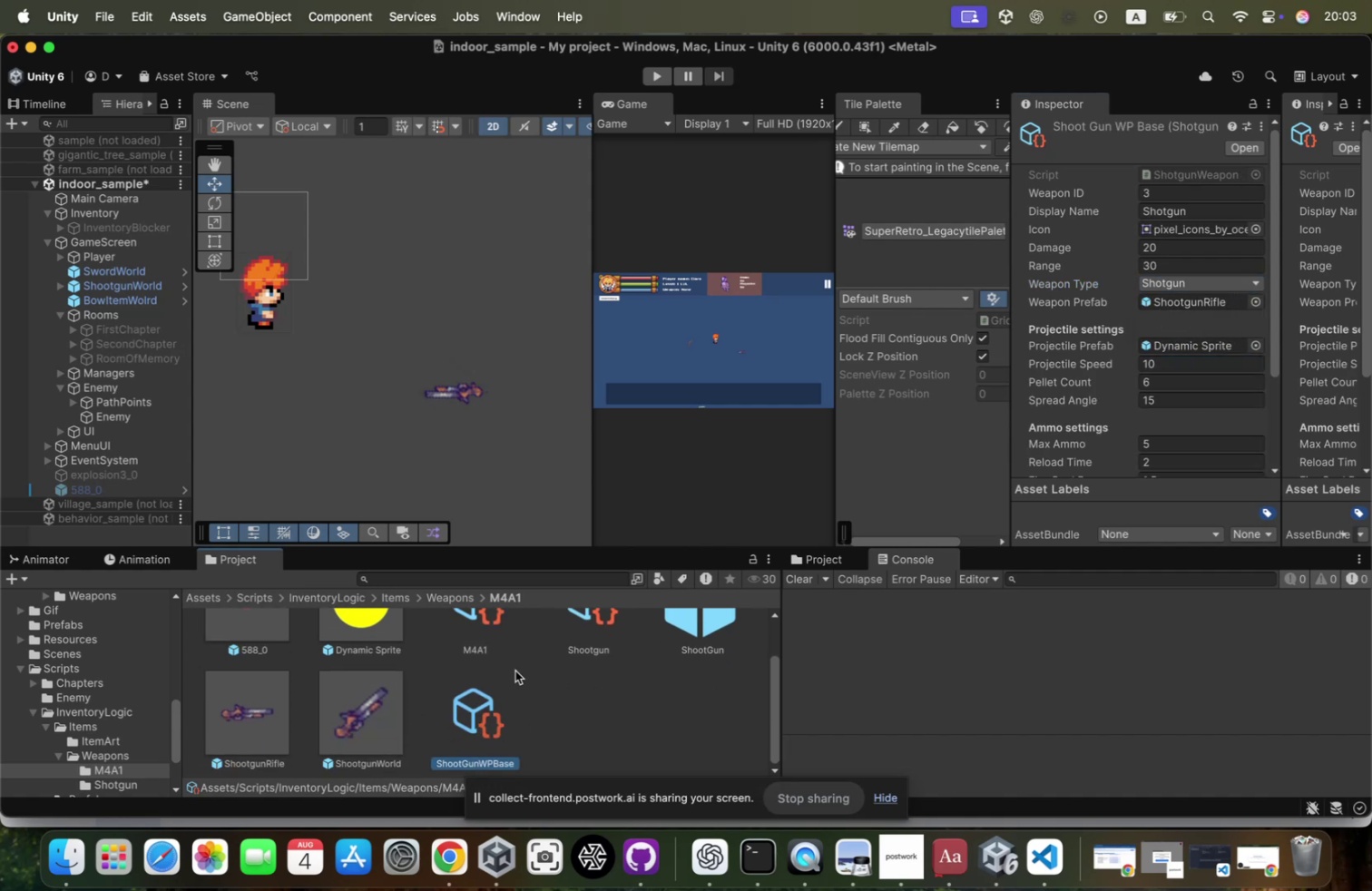 
scroll: coordinate [485, 680], scroll_direction: up, amount: 17.0
 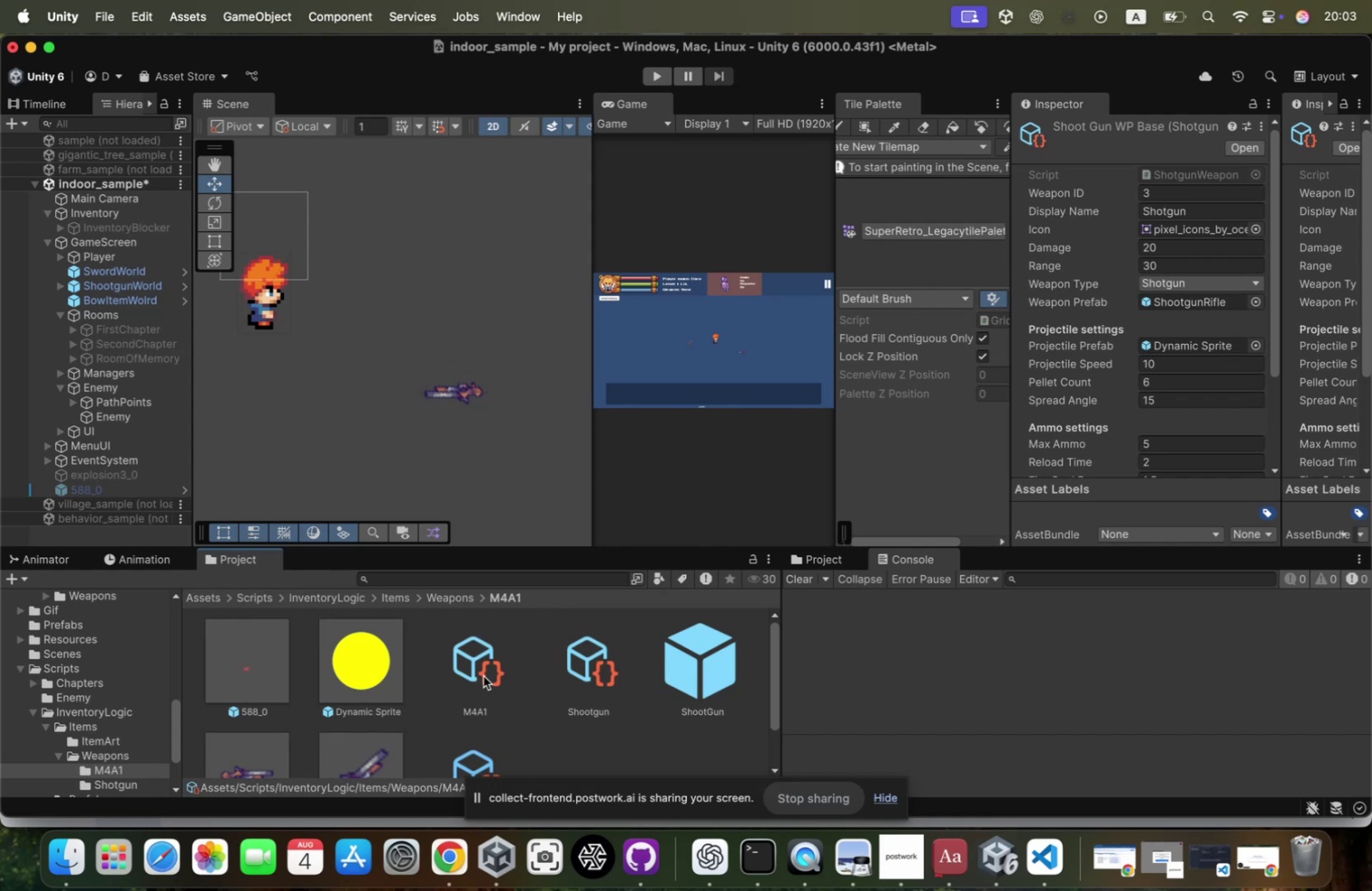 
wait(6.38)
 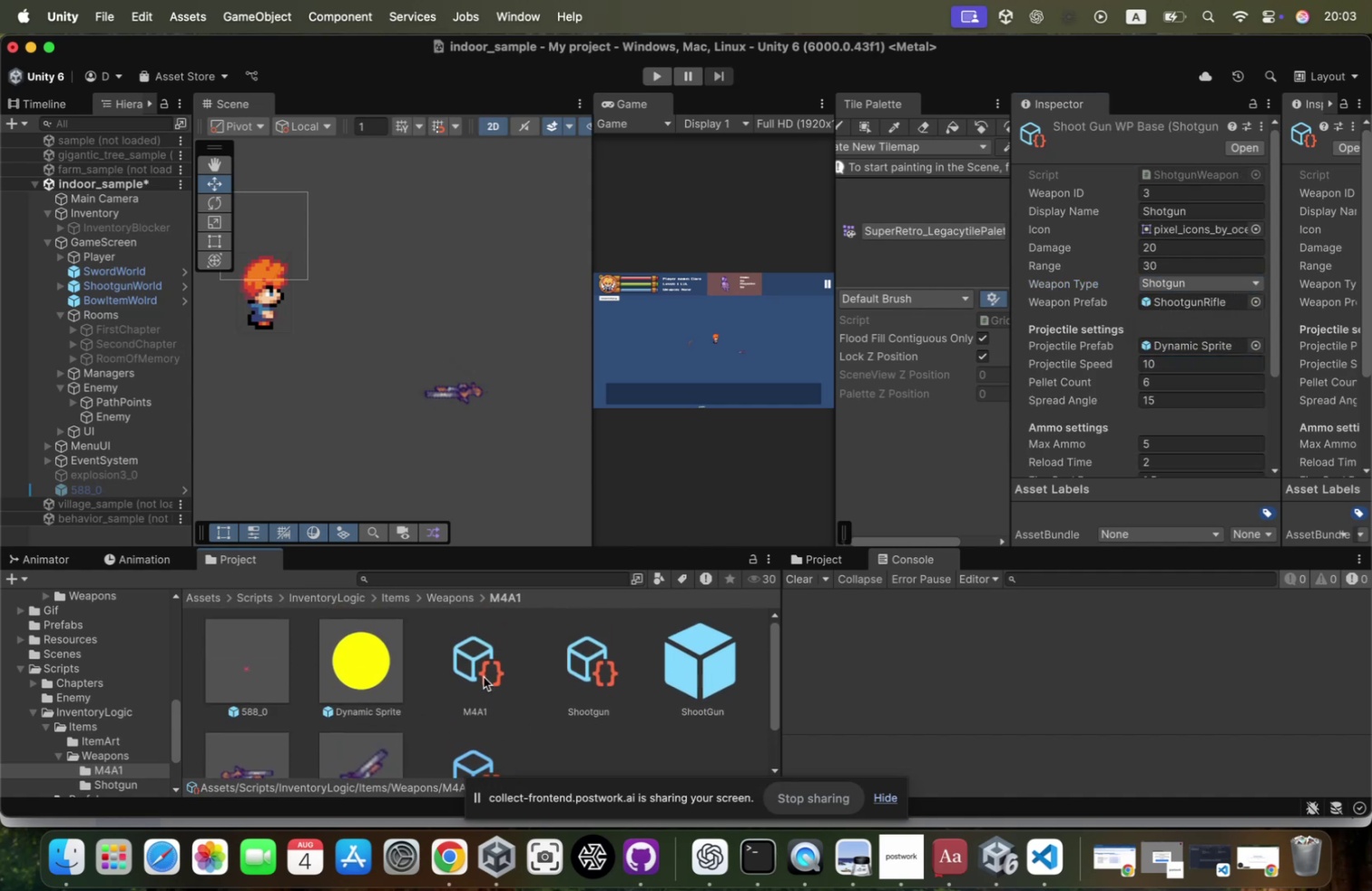 
left_click([484, 675])
 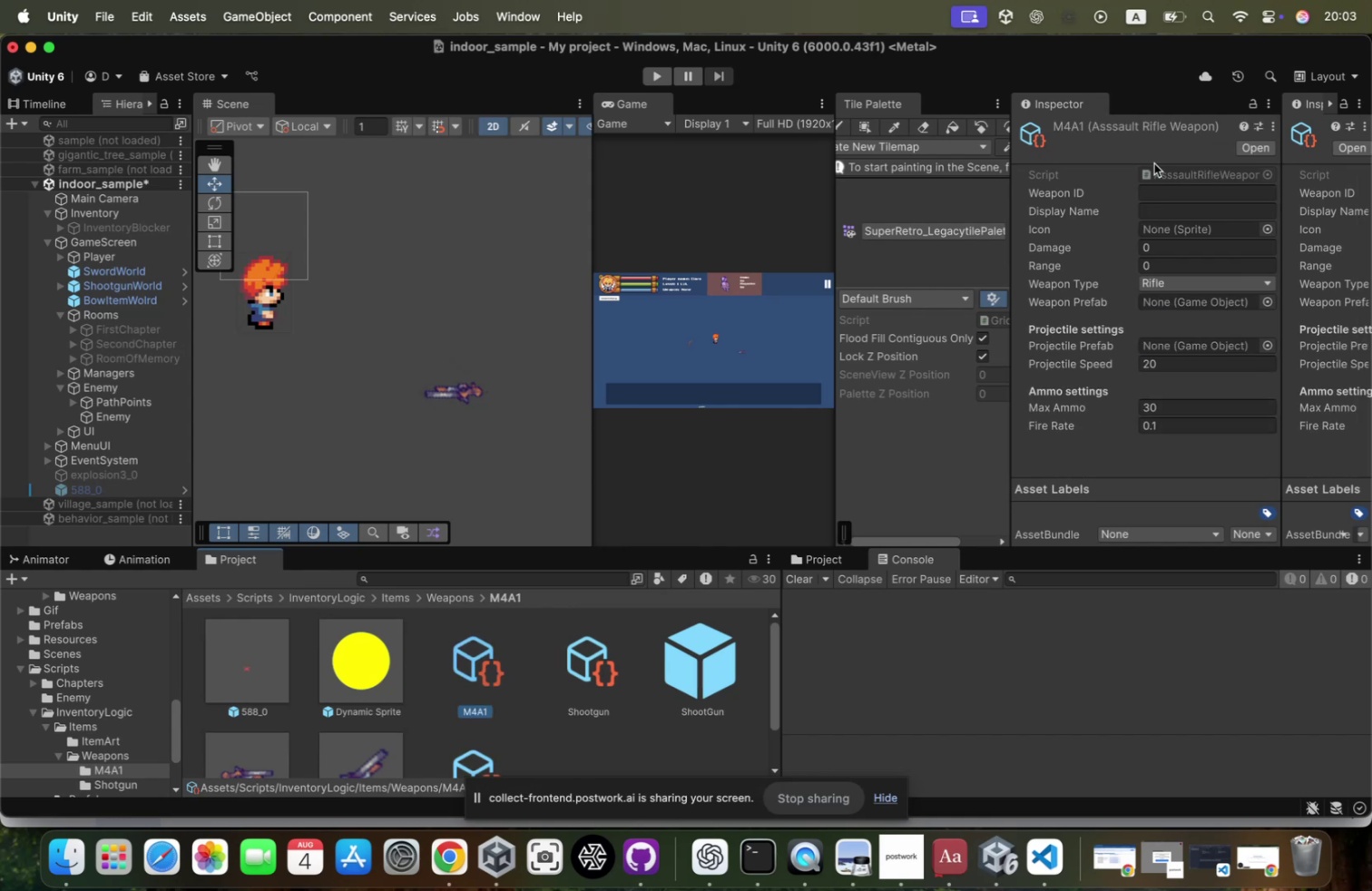 
left_click([1150, 190])
 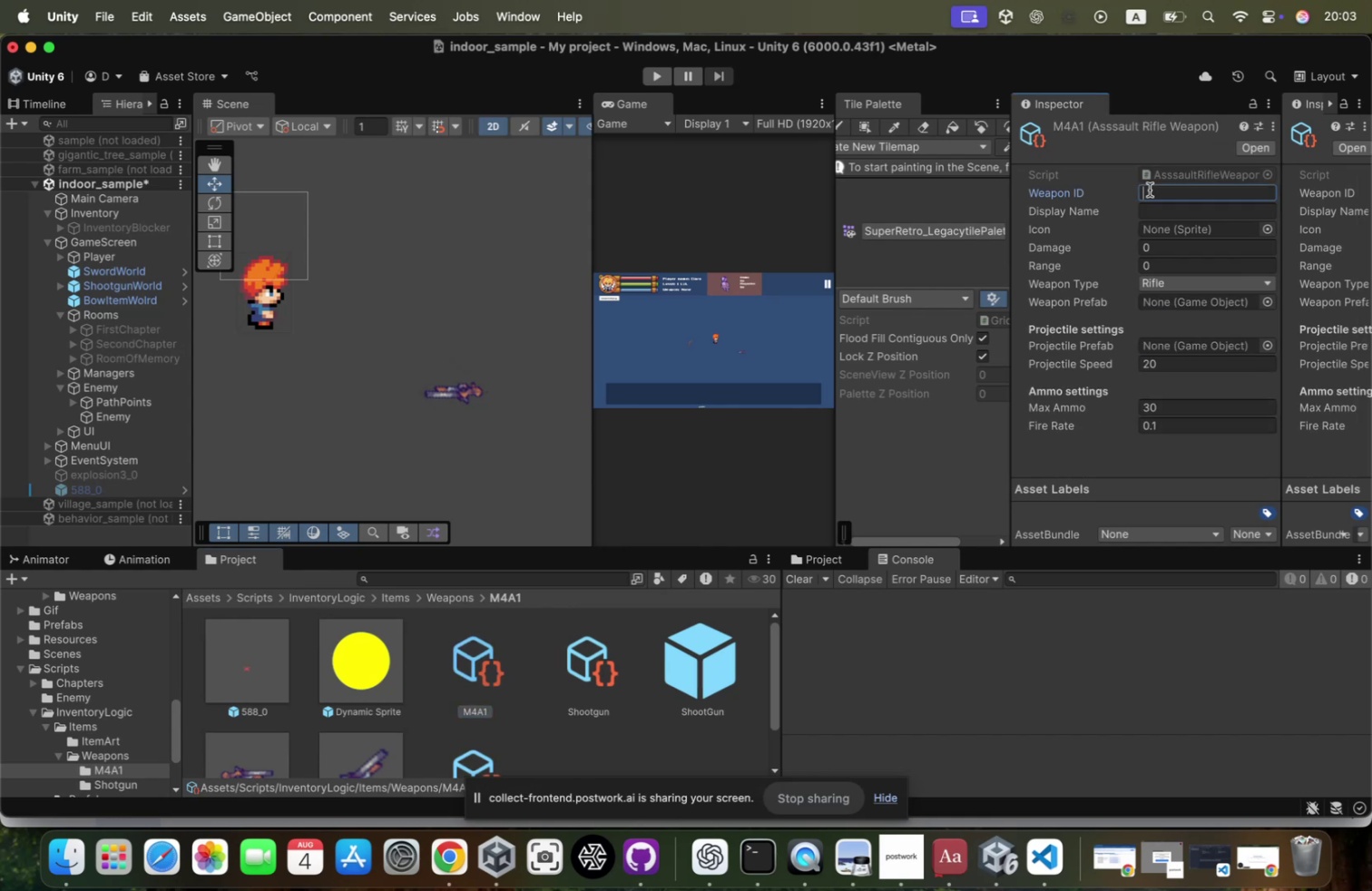 
type(4M4A1)
 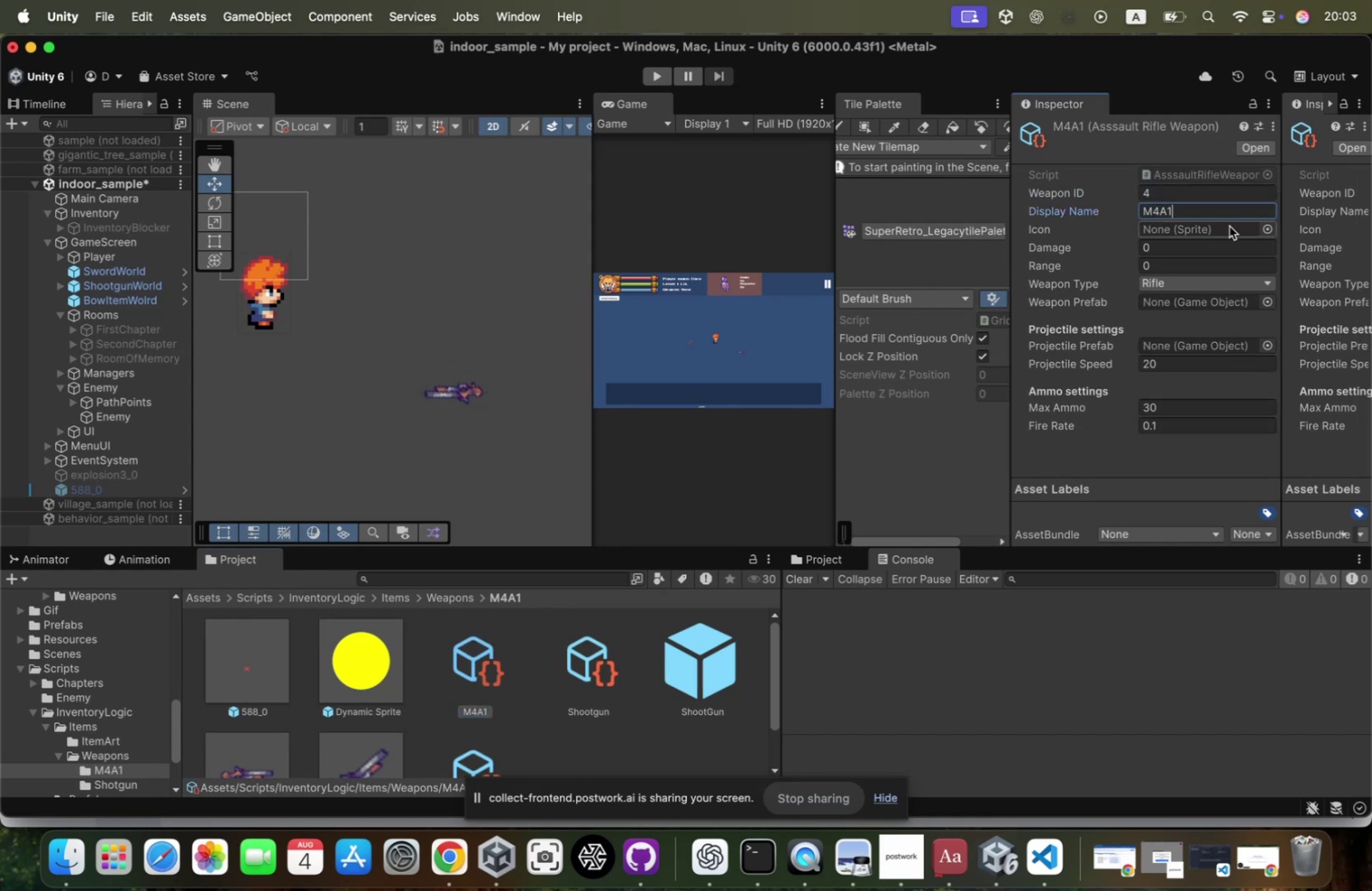 
left_click([1274, 231])
 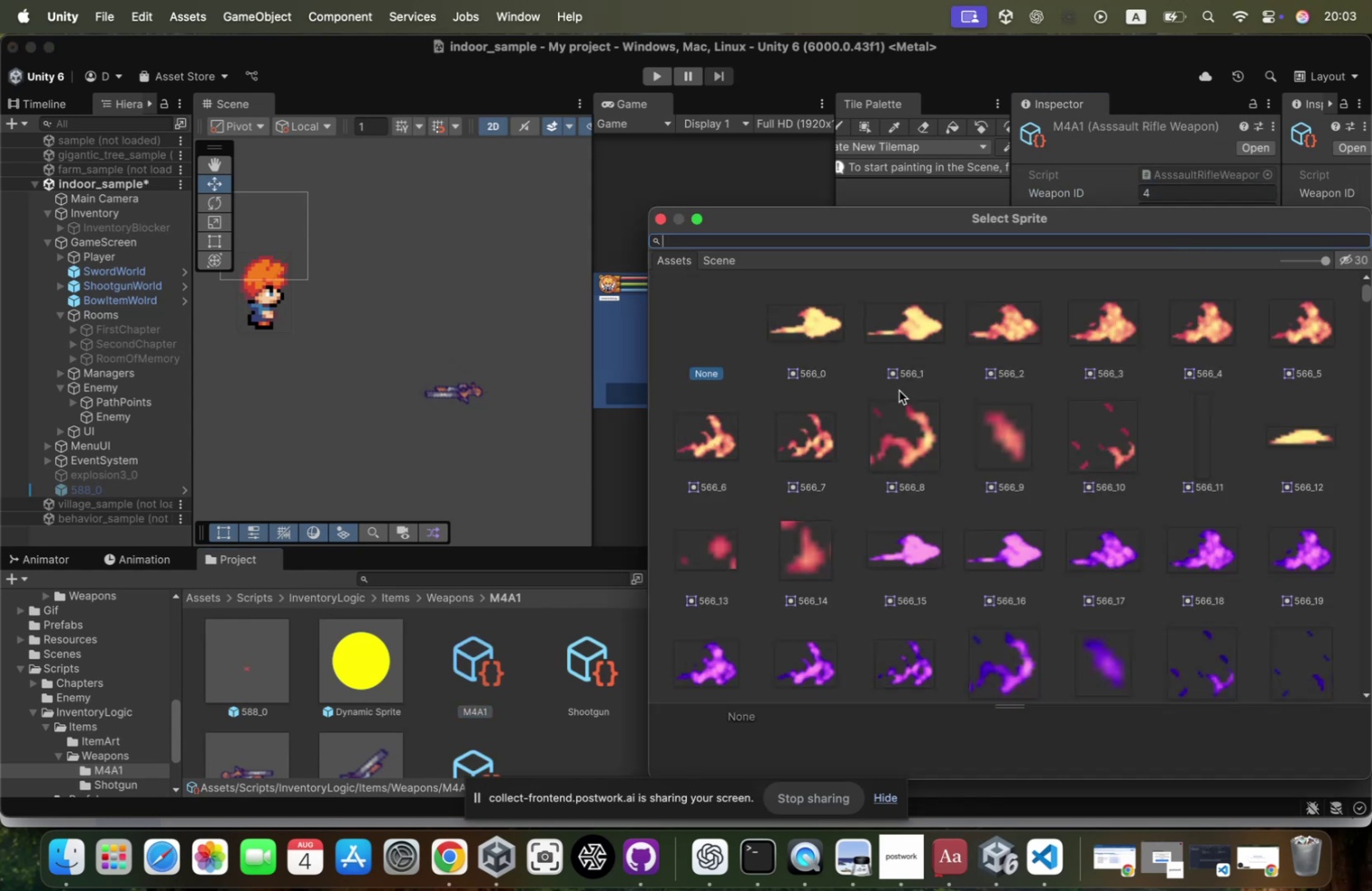 
scroll: coordinate [913, 400], scroll_direction: down, amount: 81.0
 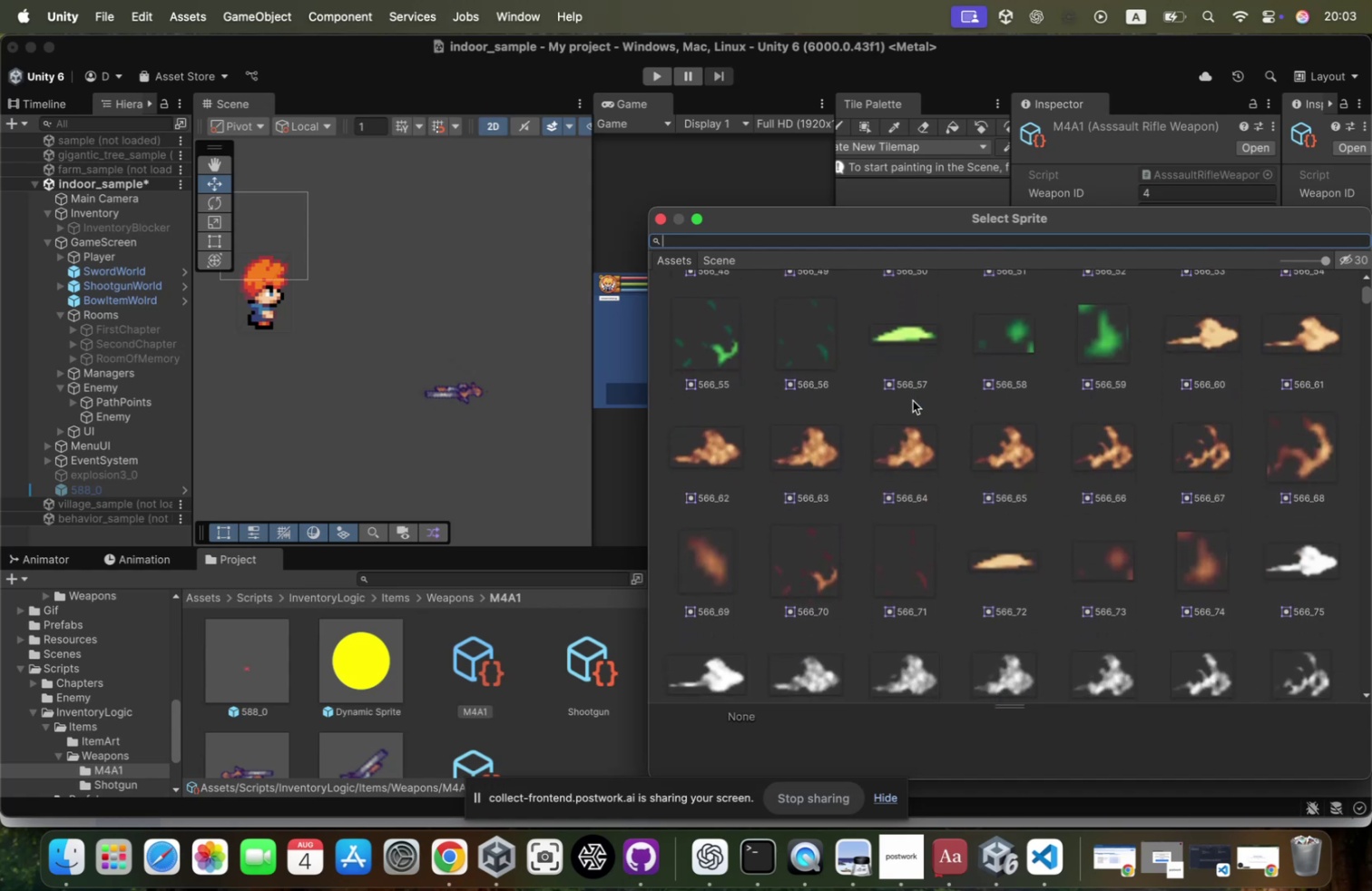 
key(Escape)
 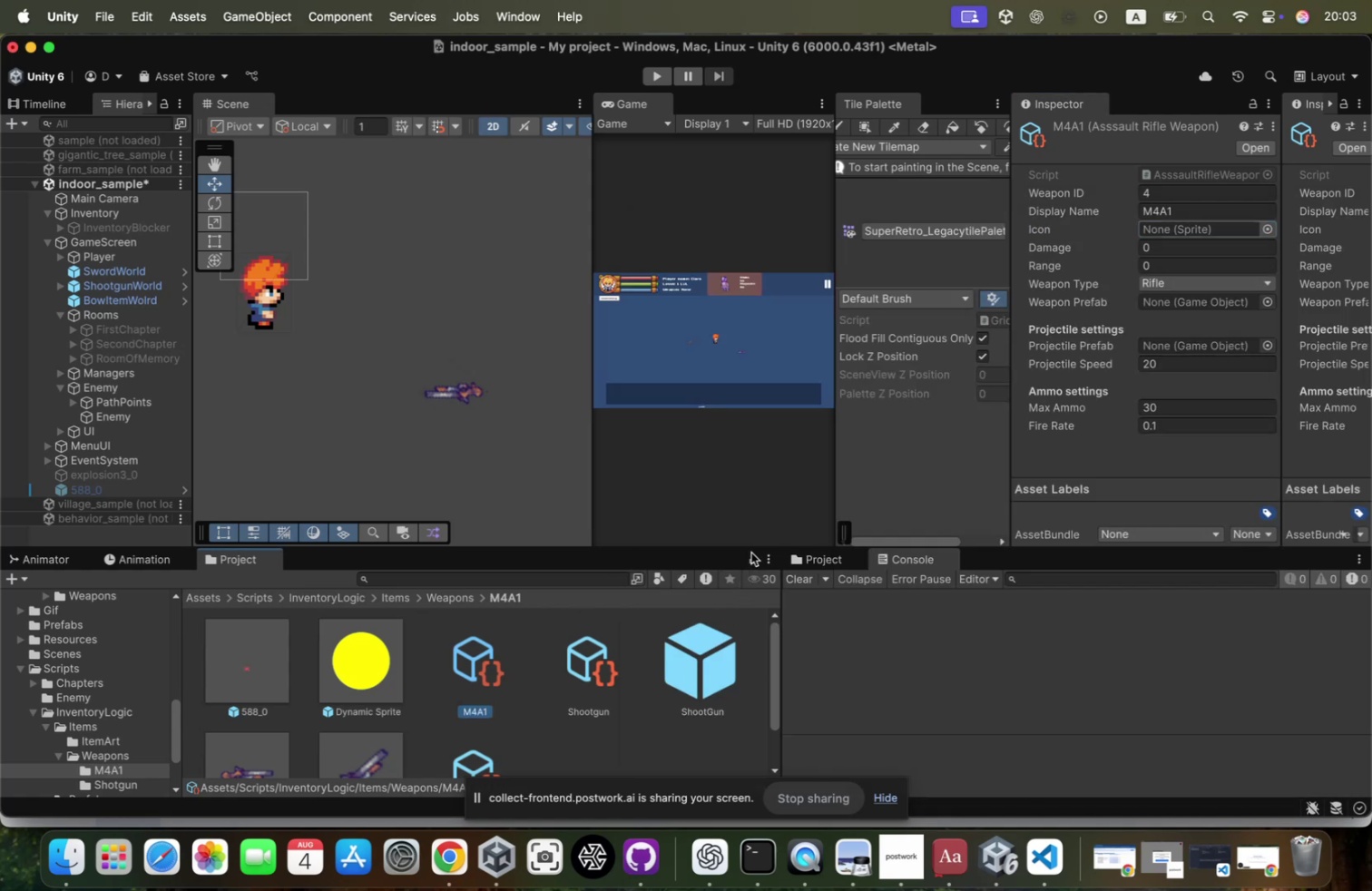 
left_click([841, 553])
 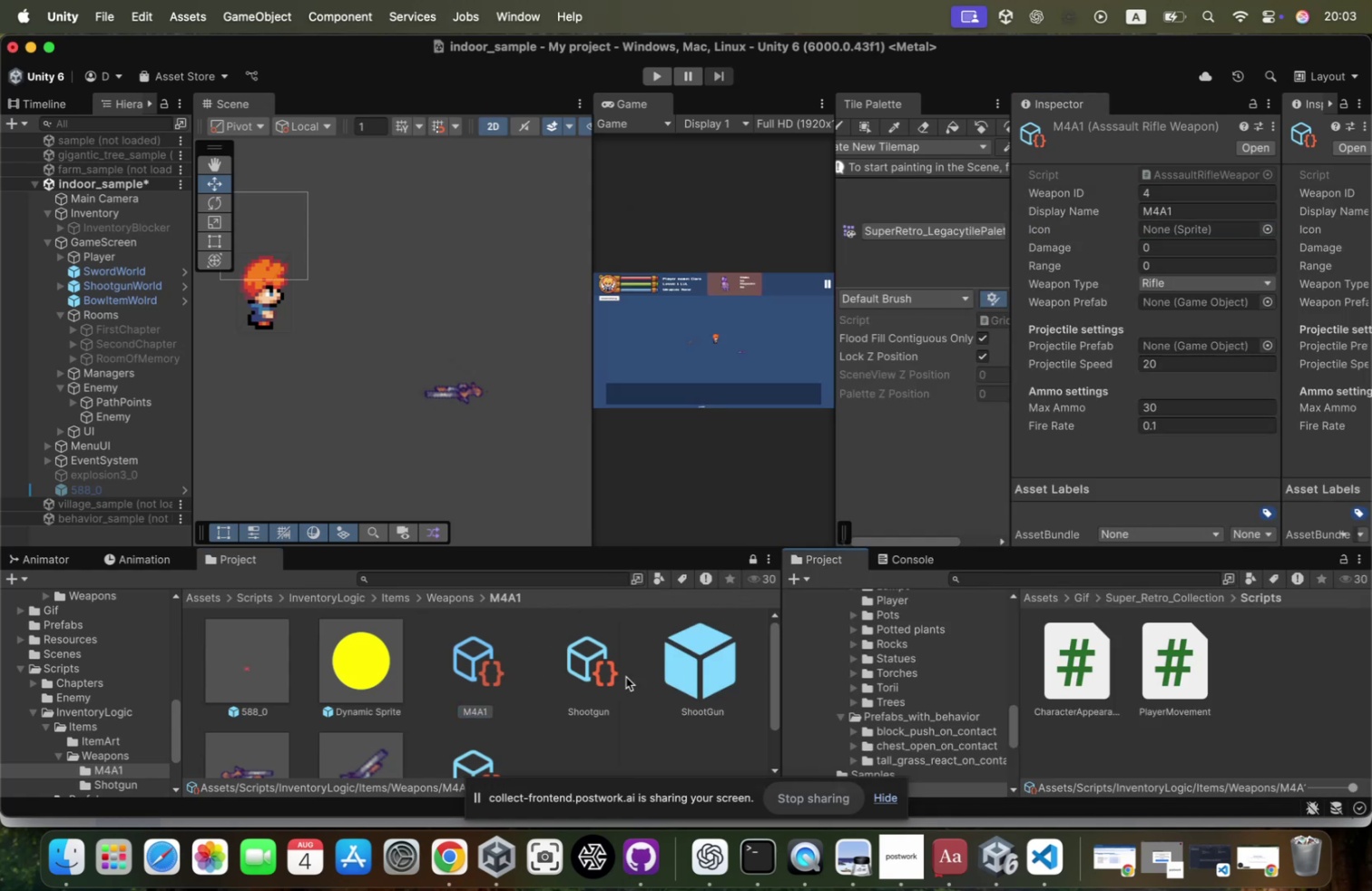 
left_click([556, 678])
 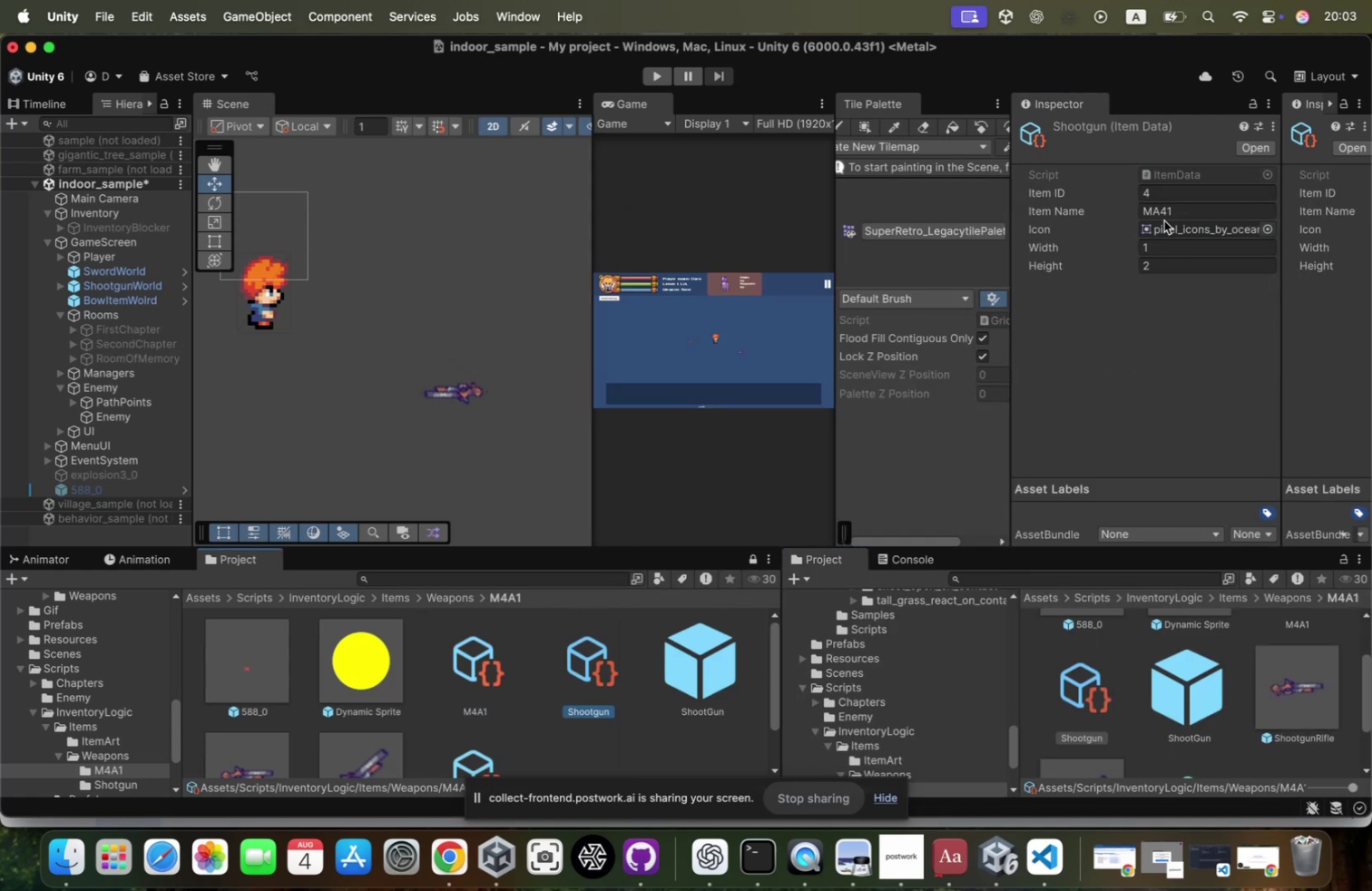 
left_click([1171, 226])
 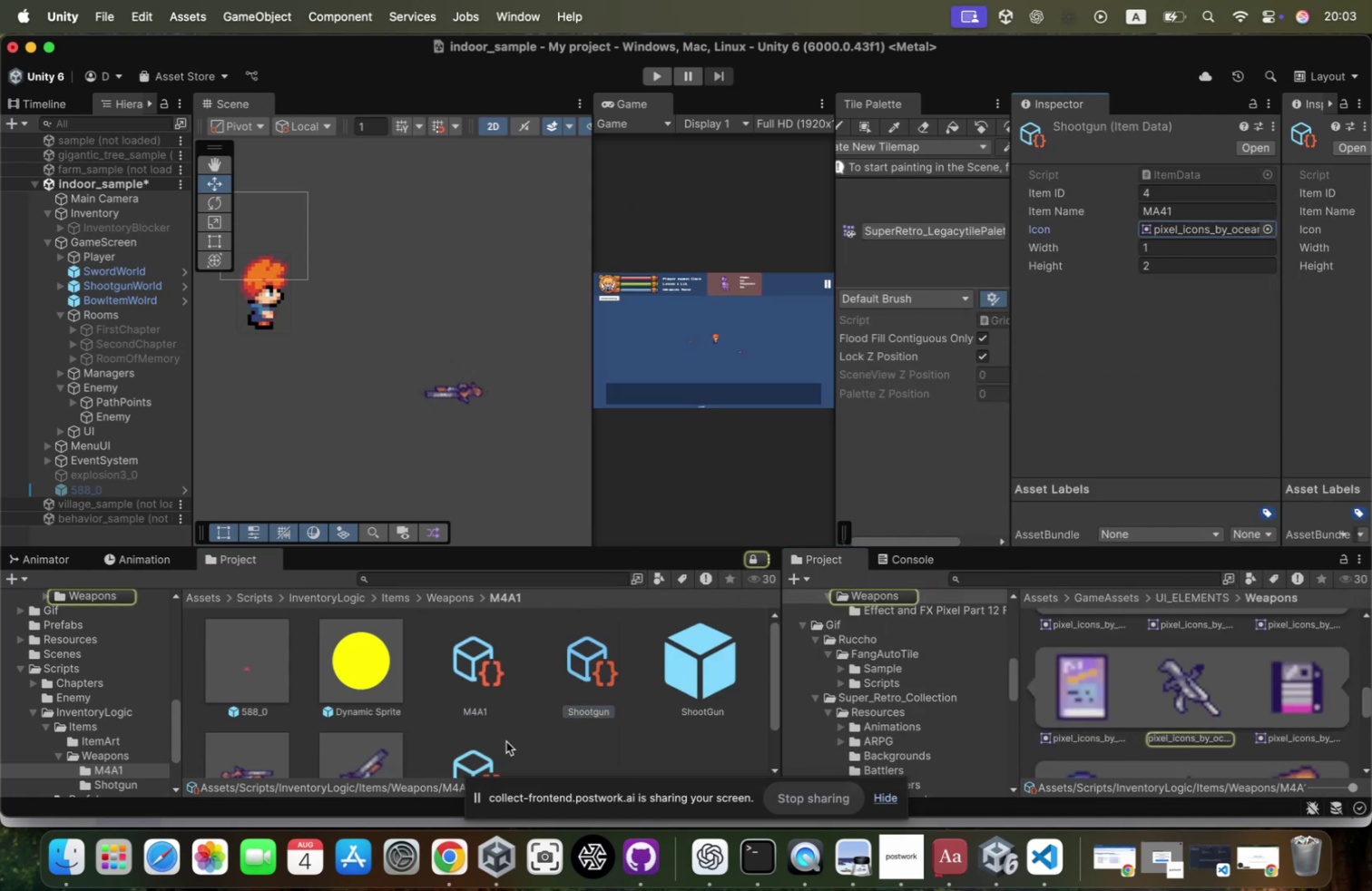 
left_click([463, 667])
 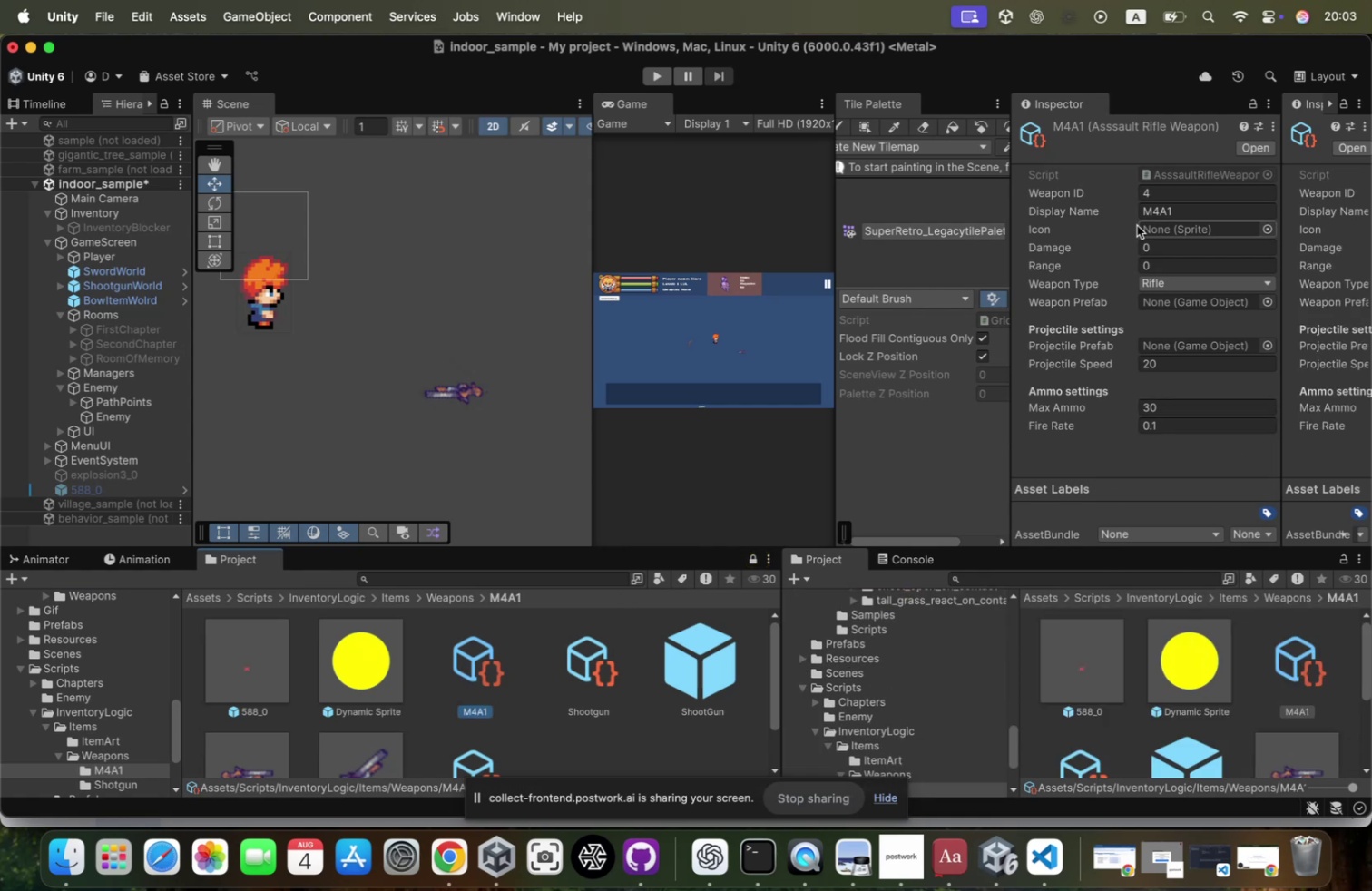 
left_click([601, 693])
 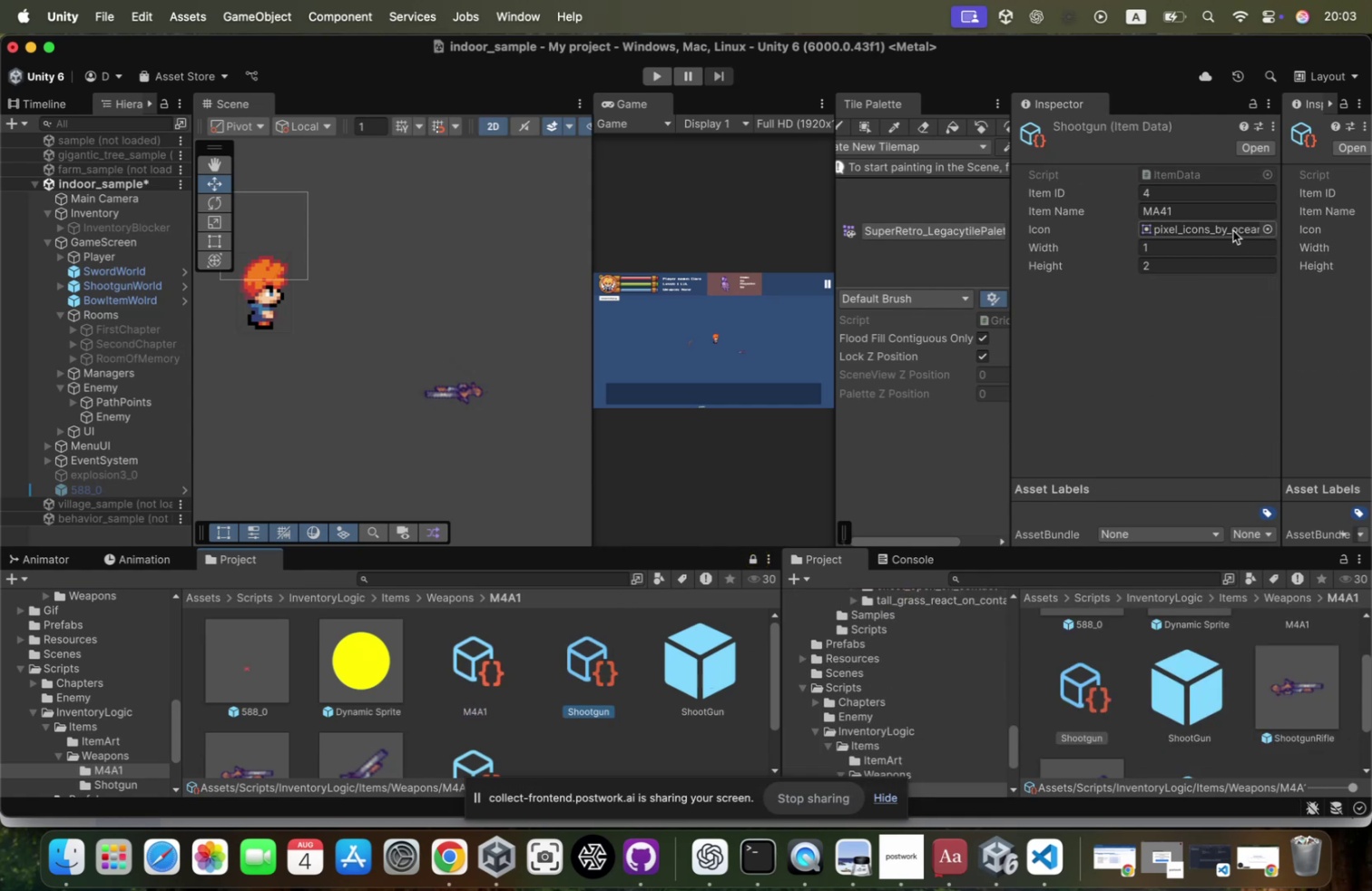 
left_click([1233, 230])
 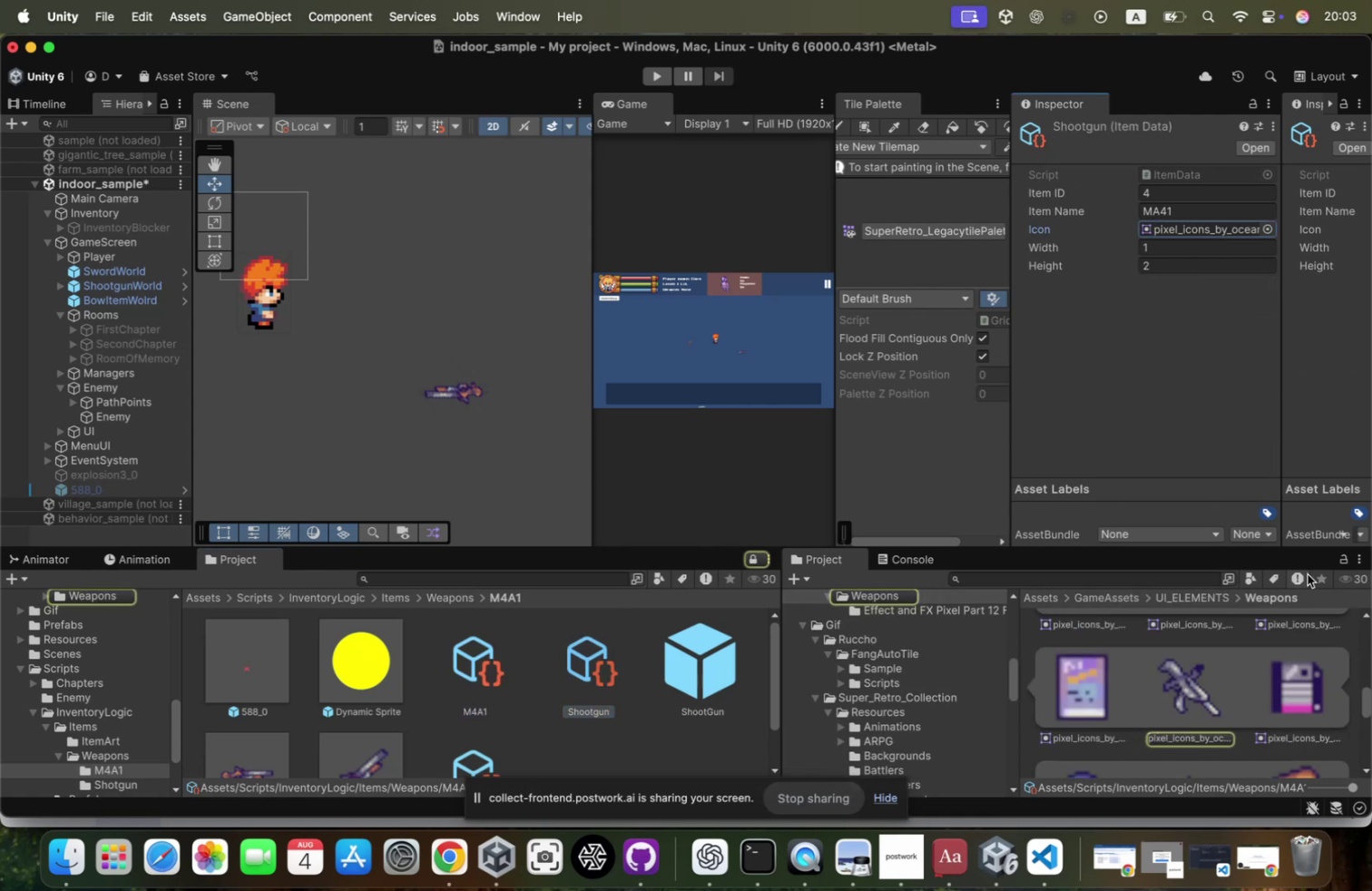 
left_click([1338, 552])
 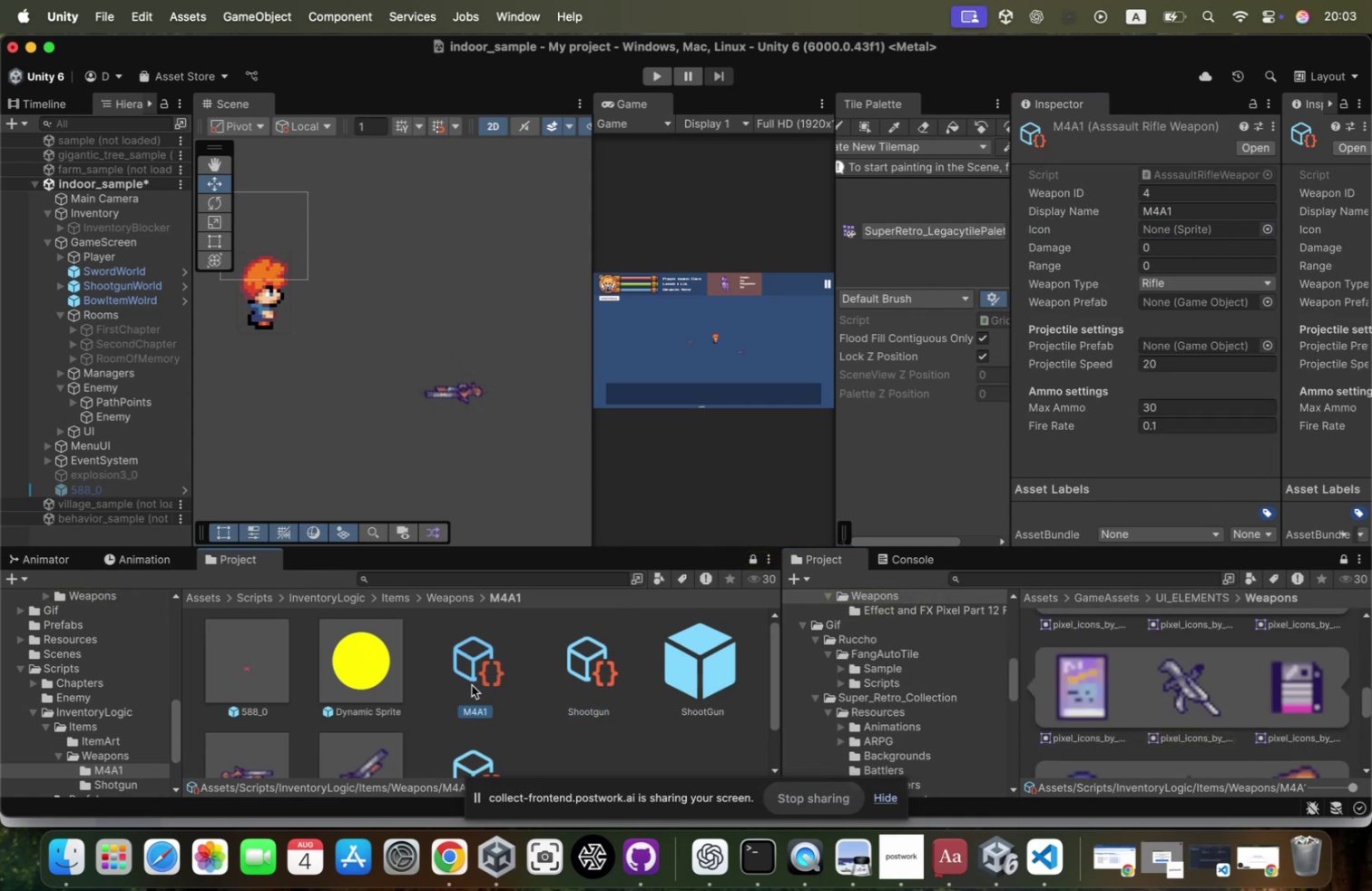 
left_click_drag(start_coordinate=[1164, 670], to_coordinate=[1157, 230])
 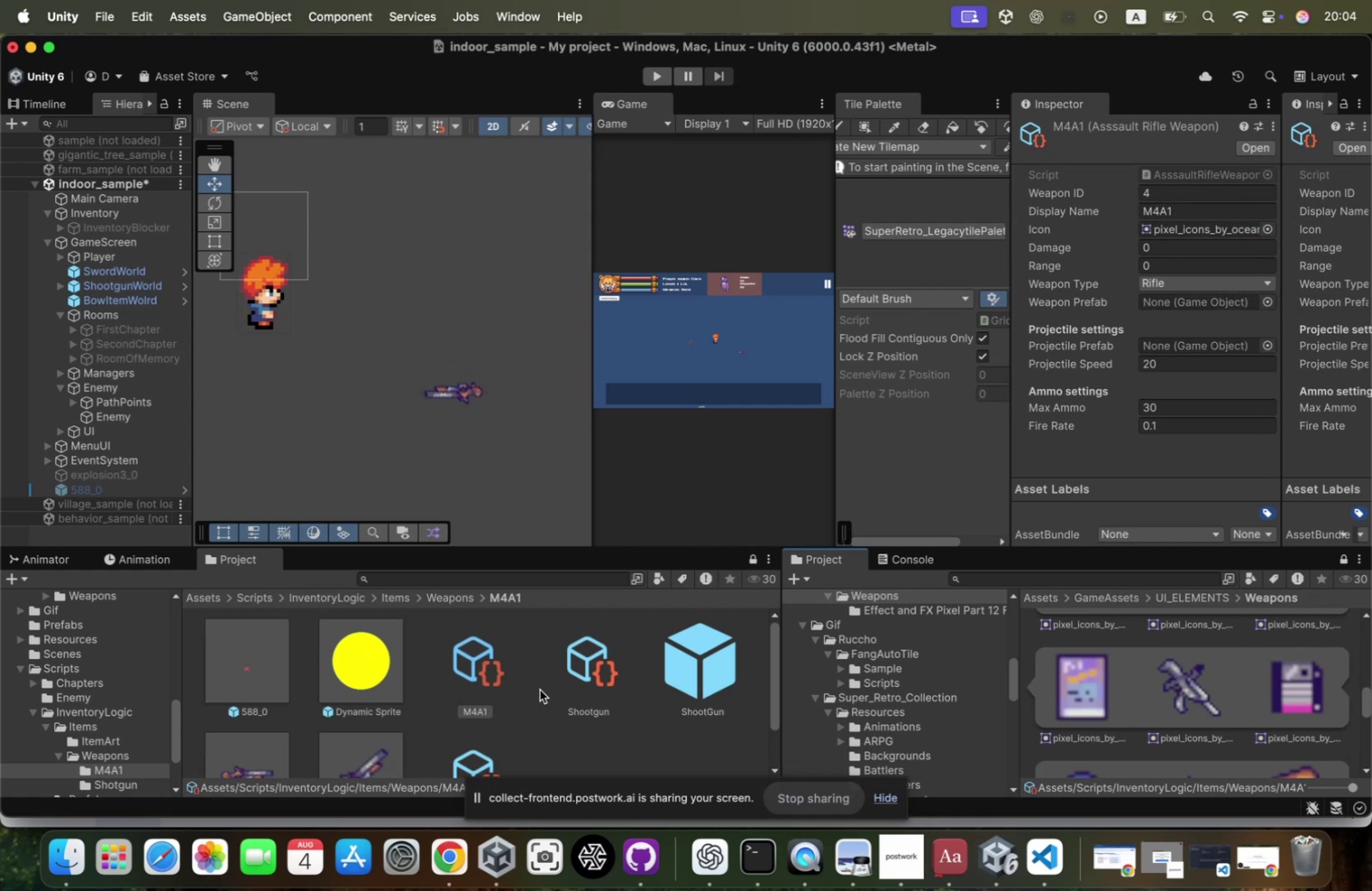 
left_click([581, 687])
 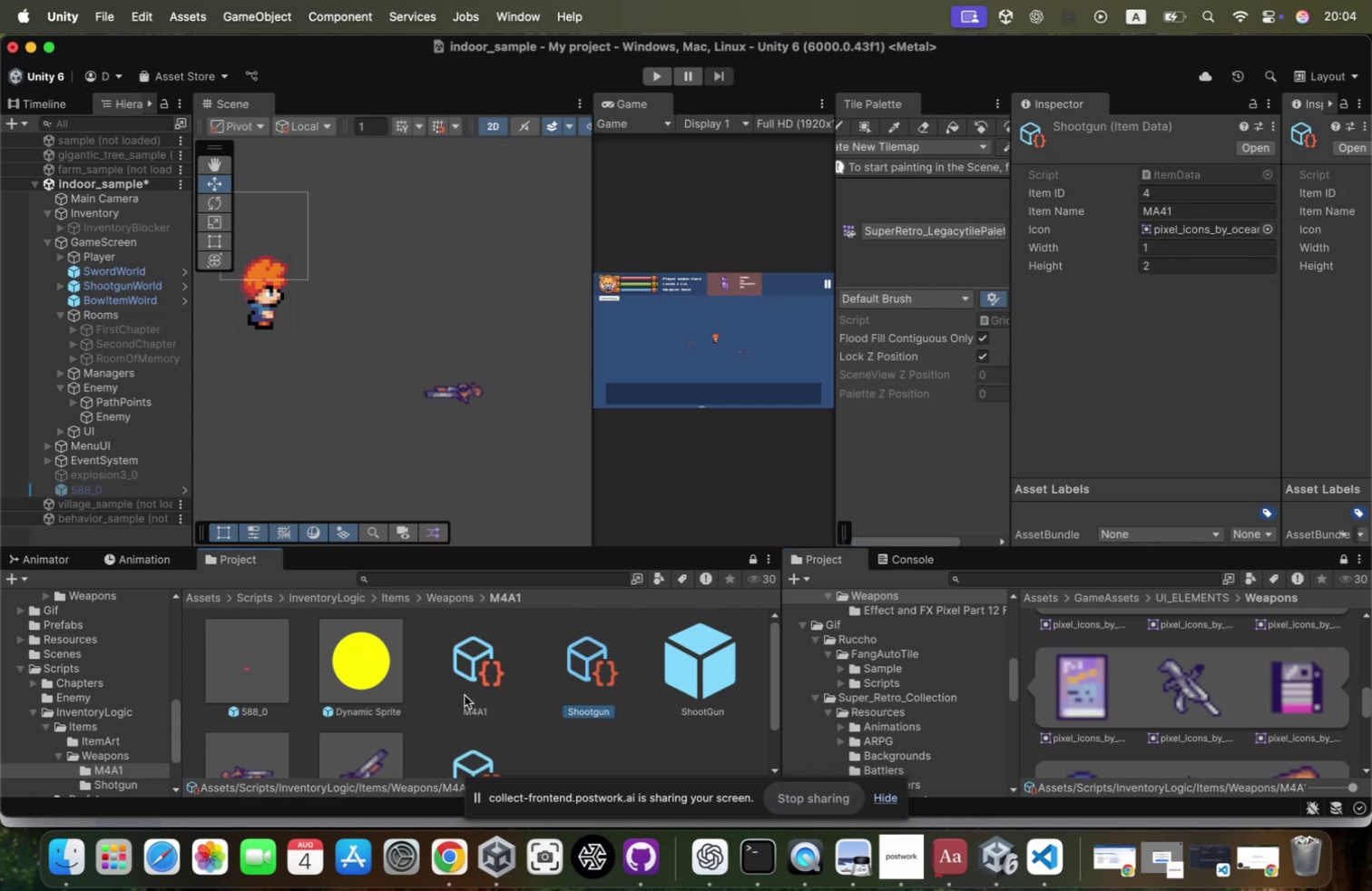 
left_click([465, 694])
 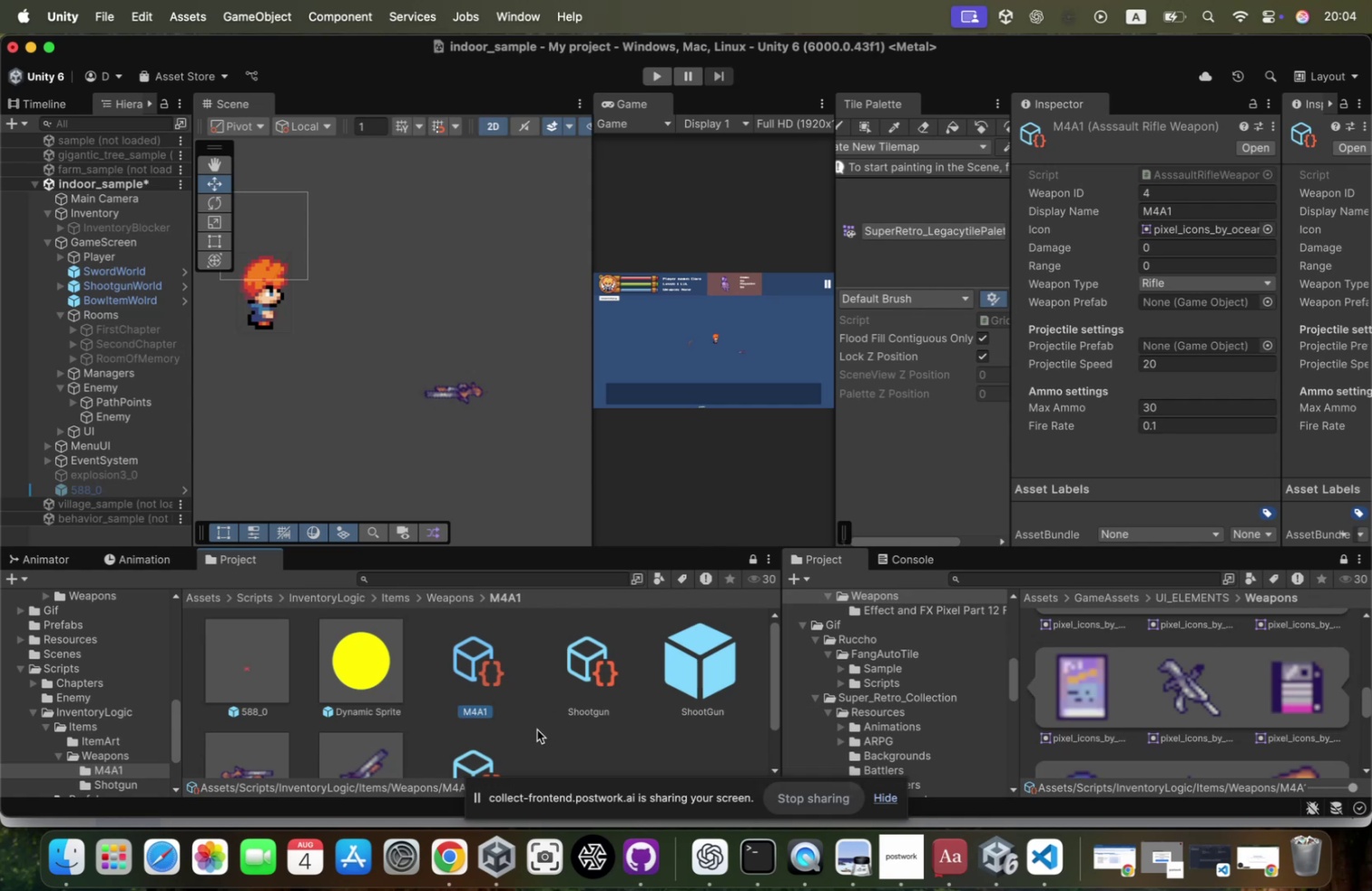 
wait(8.92)
 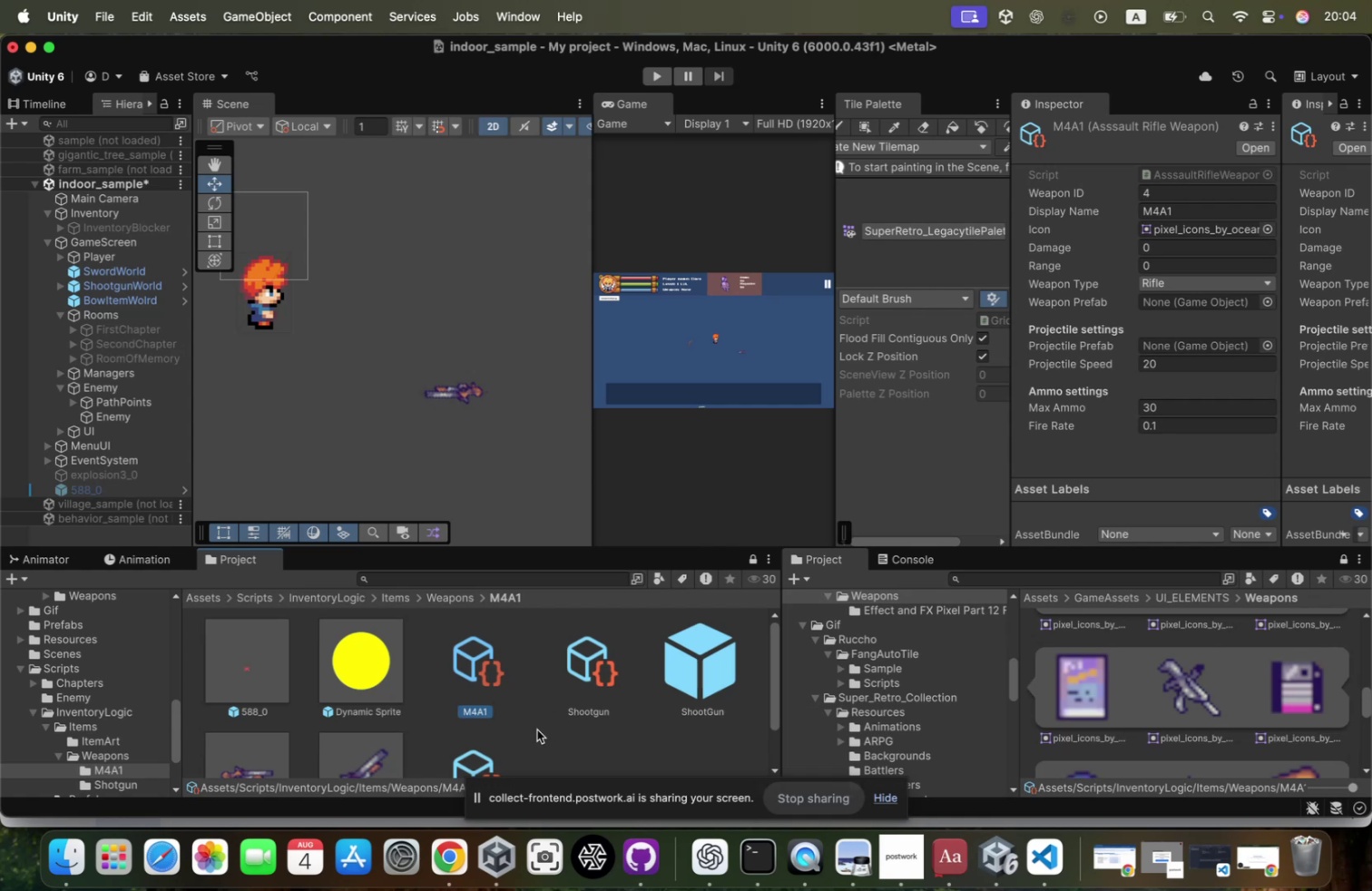 
type(ww)
 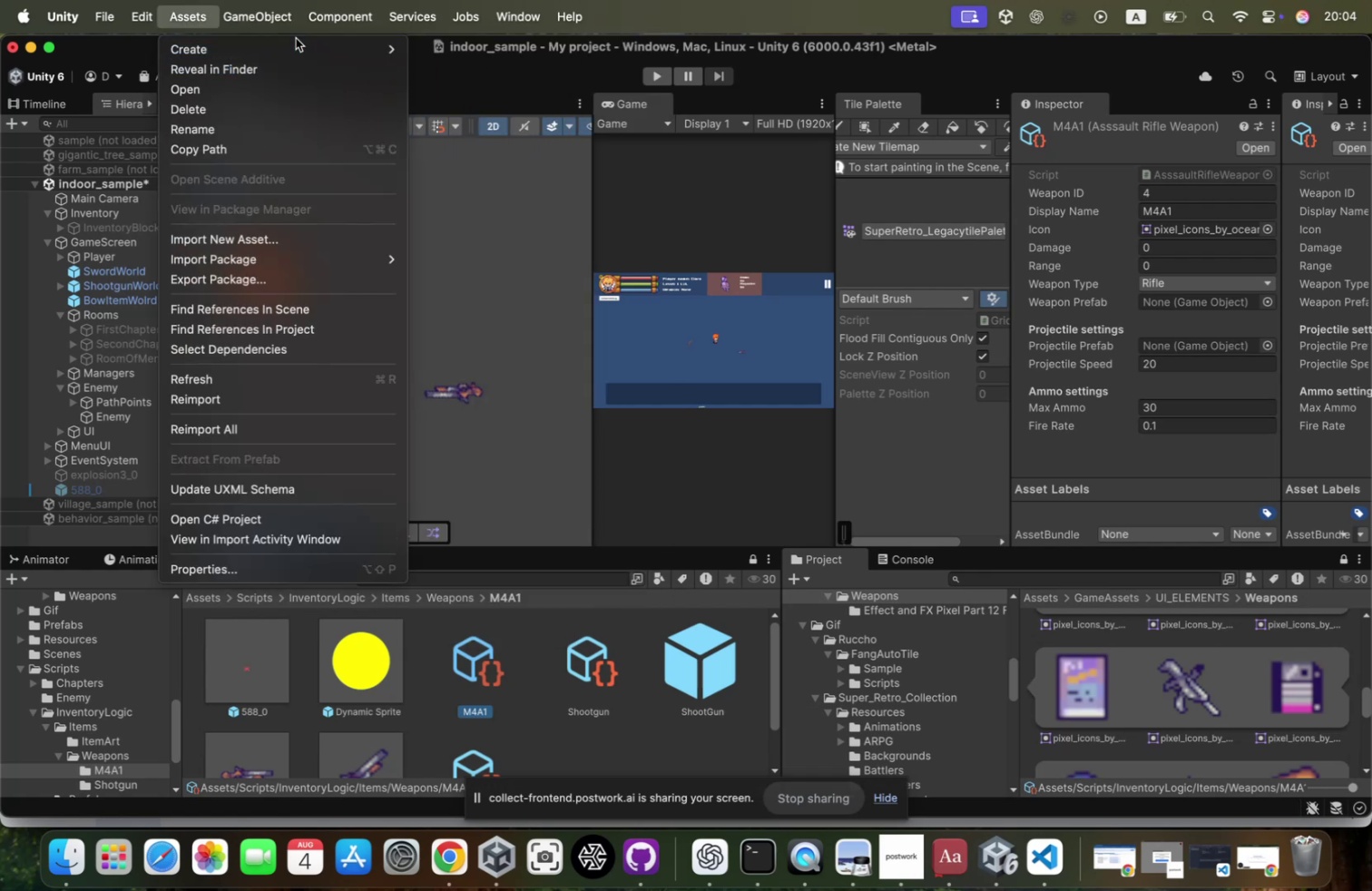 
wait(18.41)
 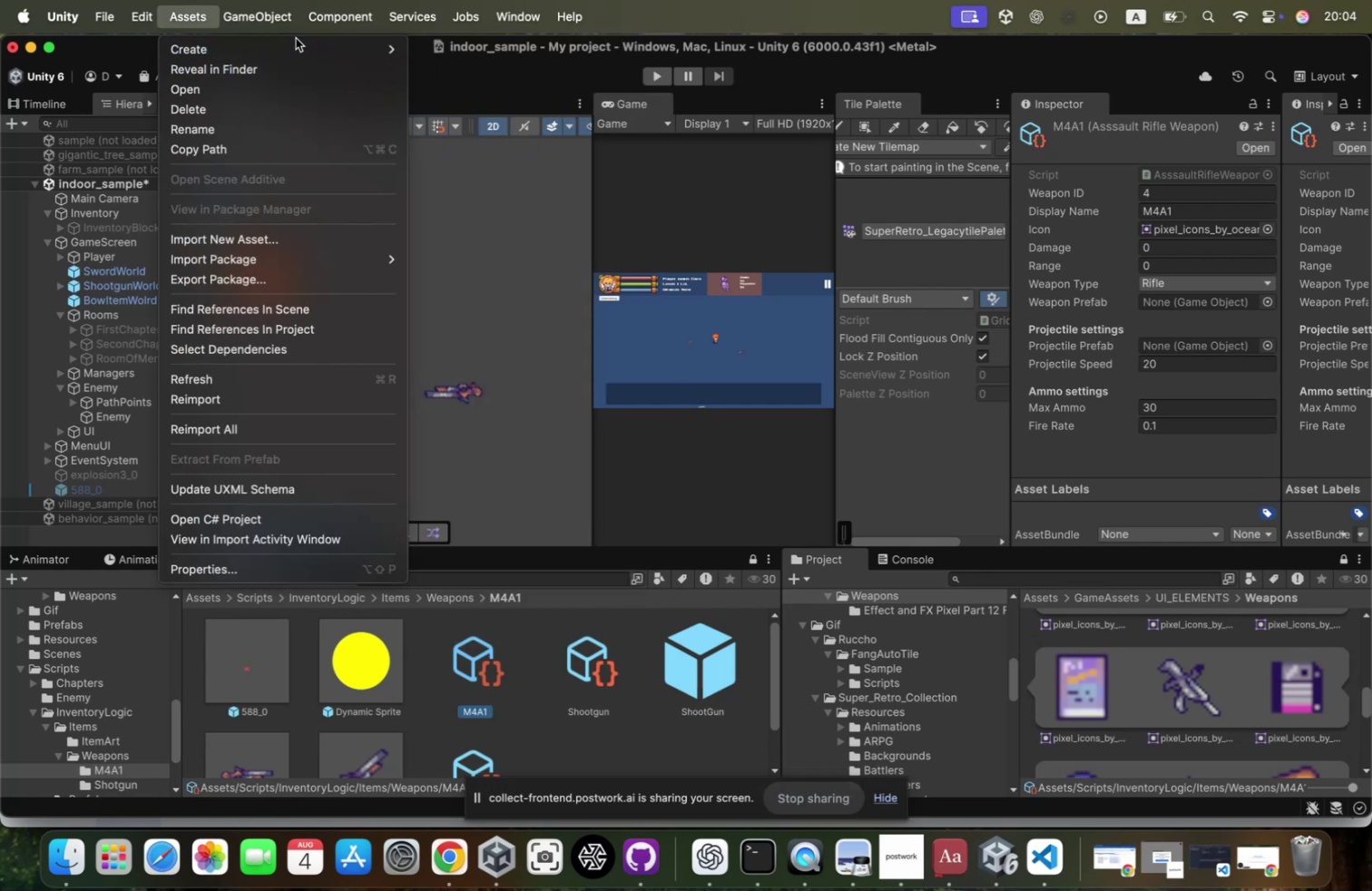 
mouse_move([517, 572])
 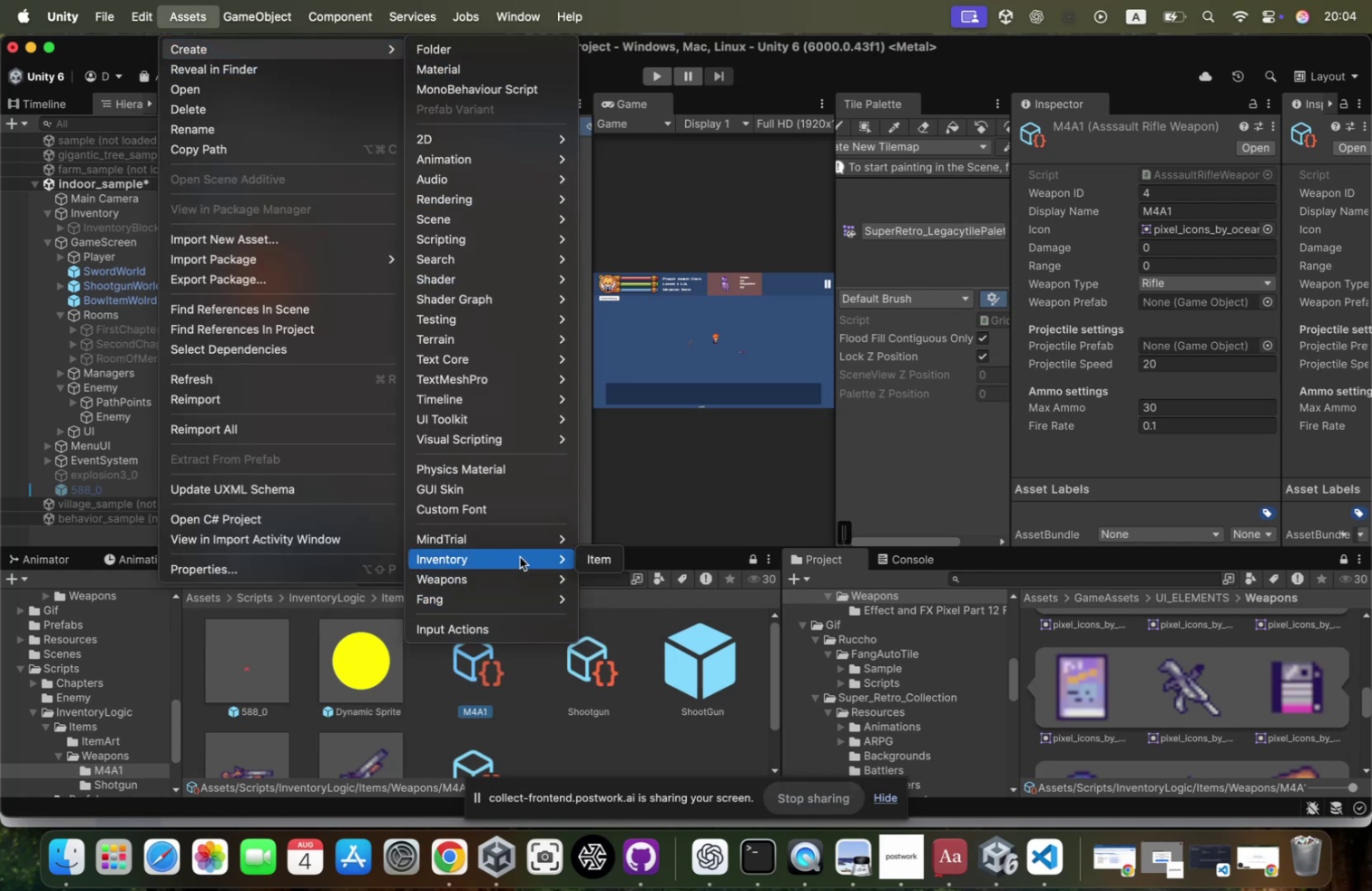 
mouse_move([522, 552])
 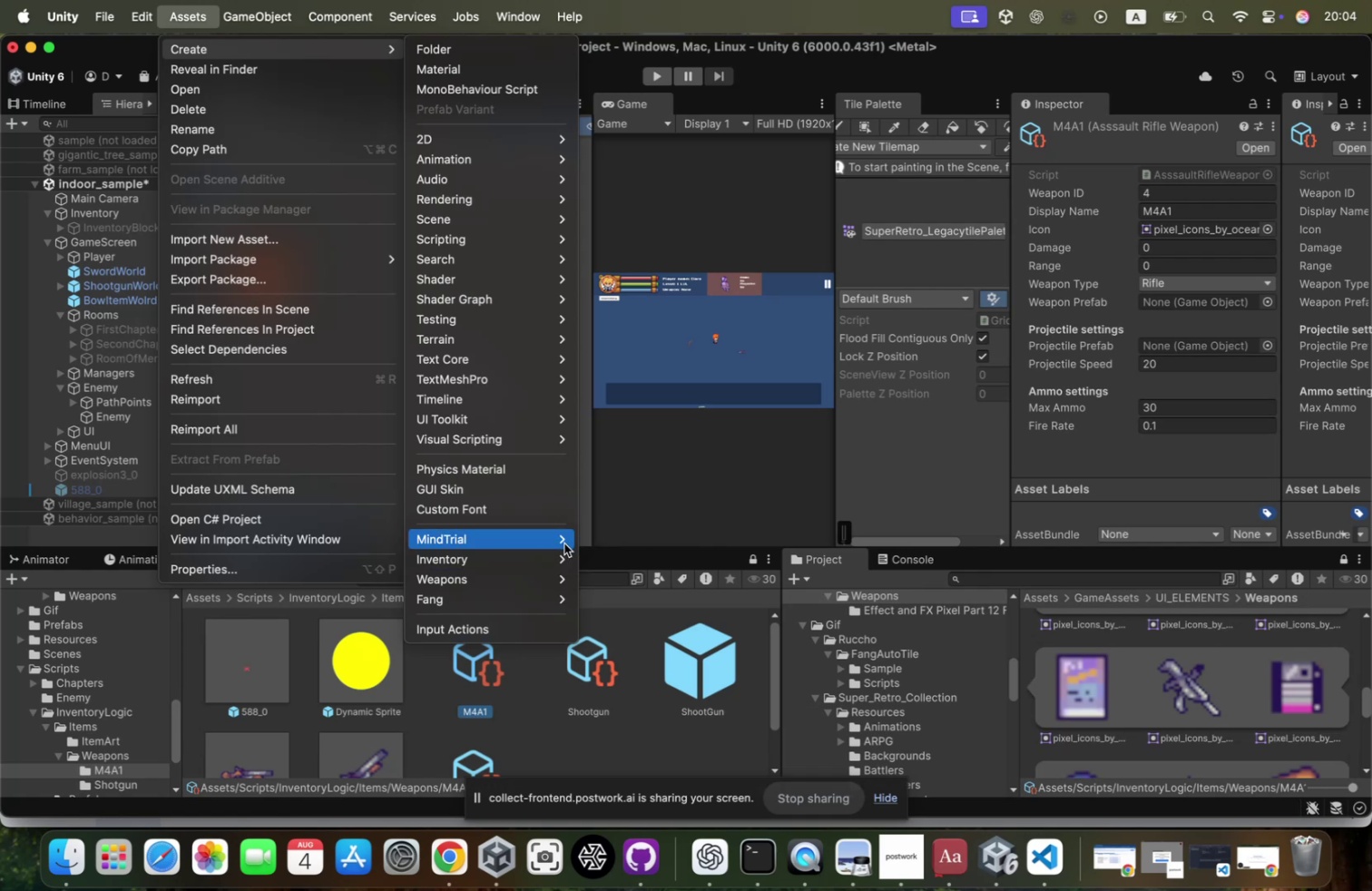 
mouse_move([586, 563])
 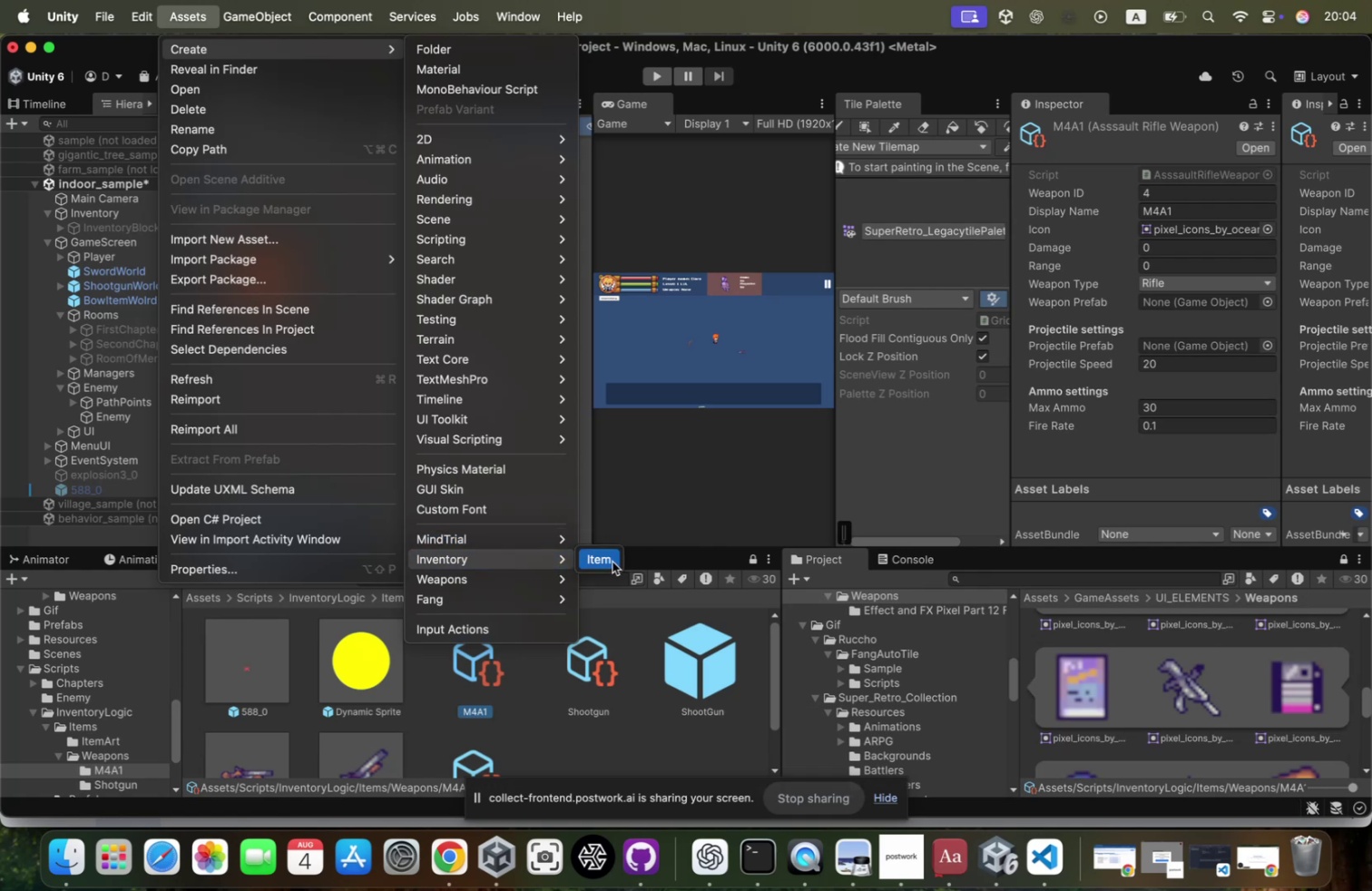 
left_click([612, 561])
 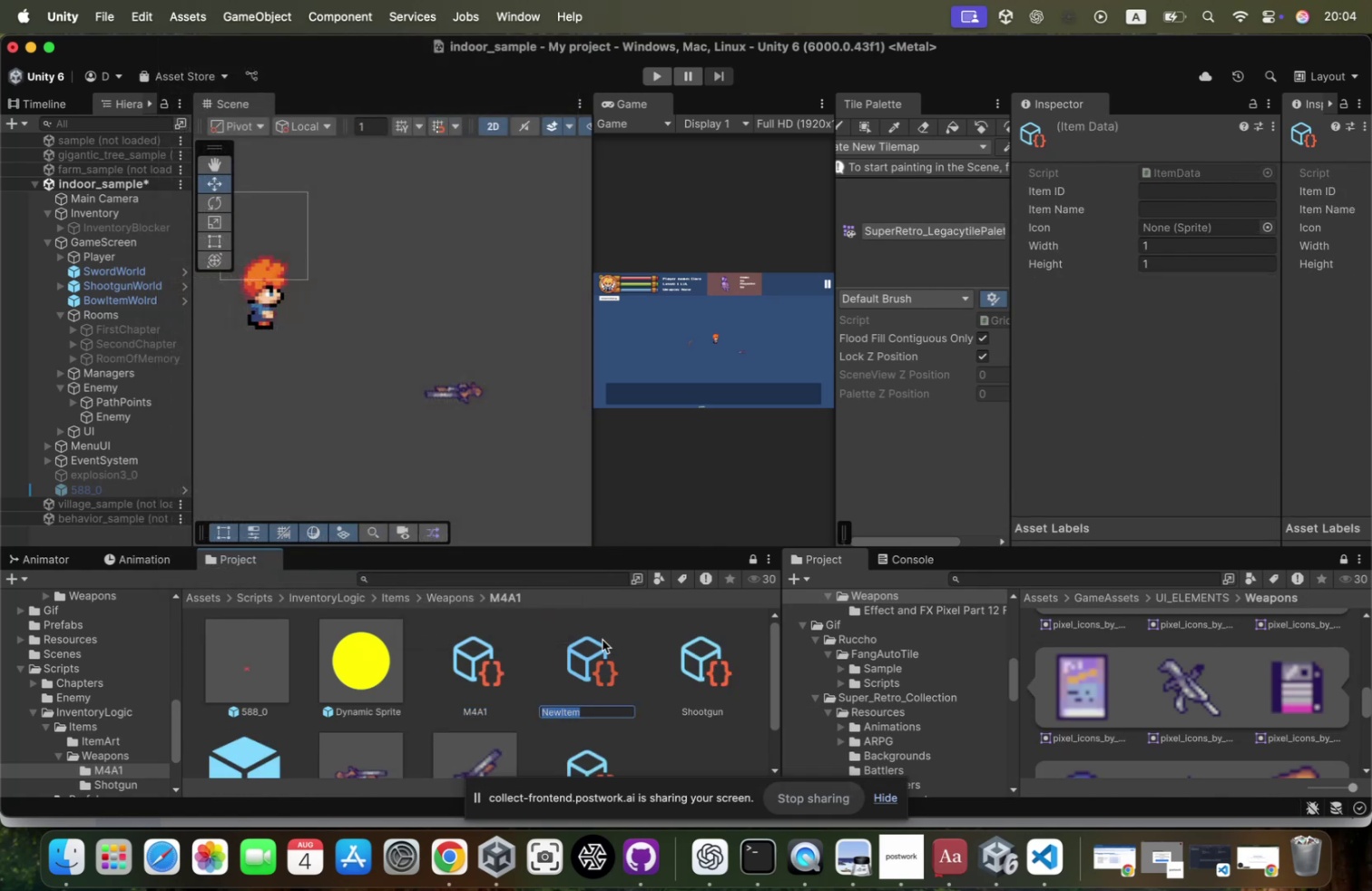 
wait(5.26)
 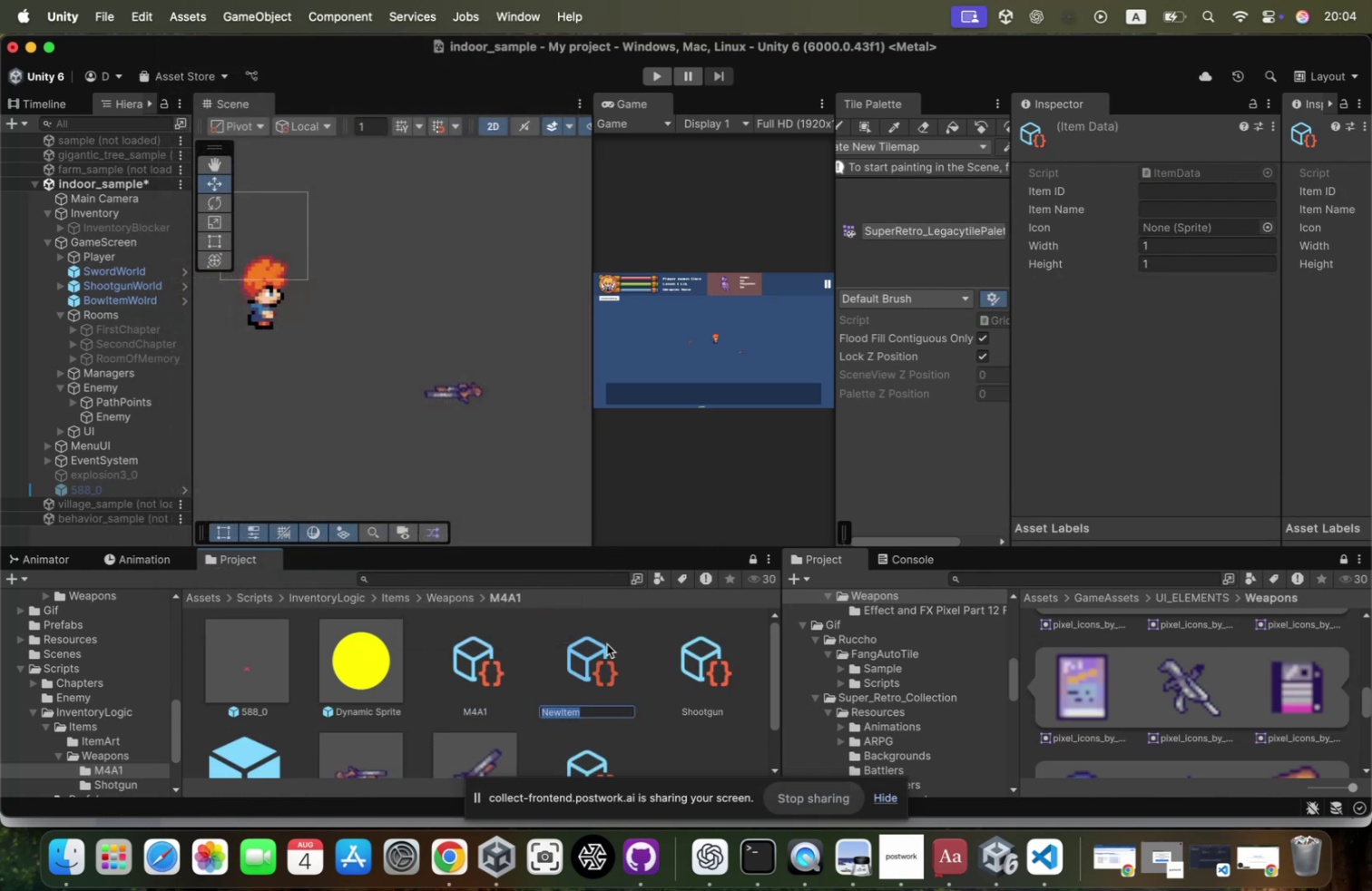 
key(Meta+Backspace)
 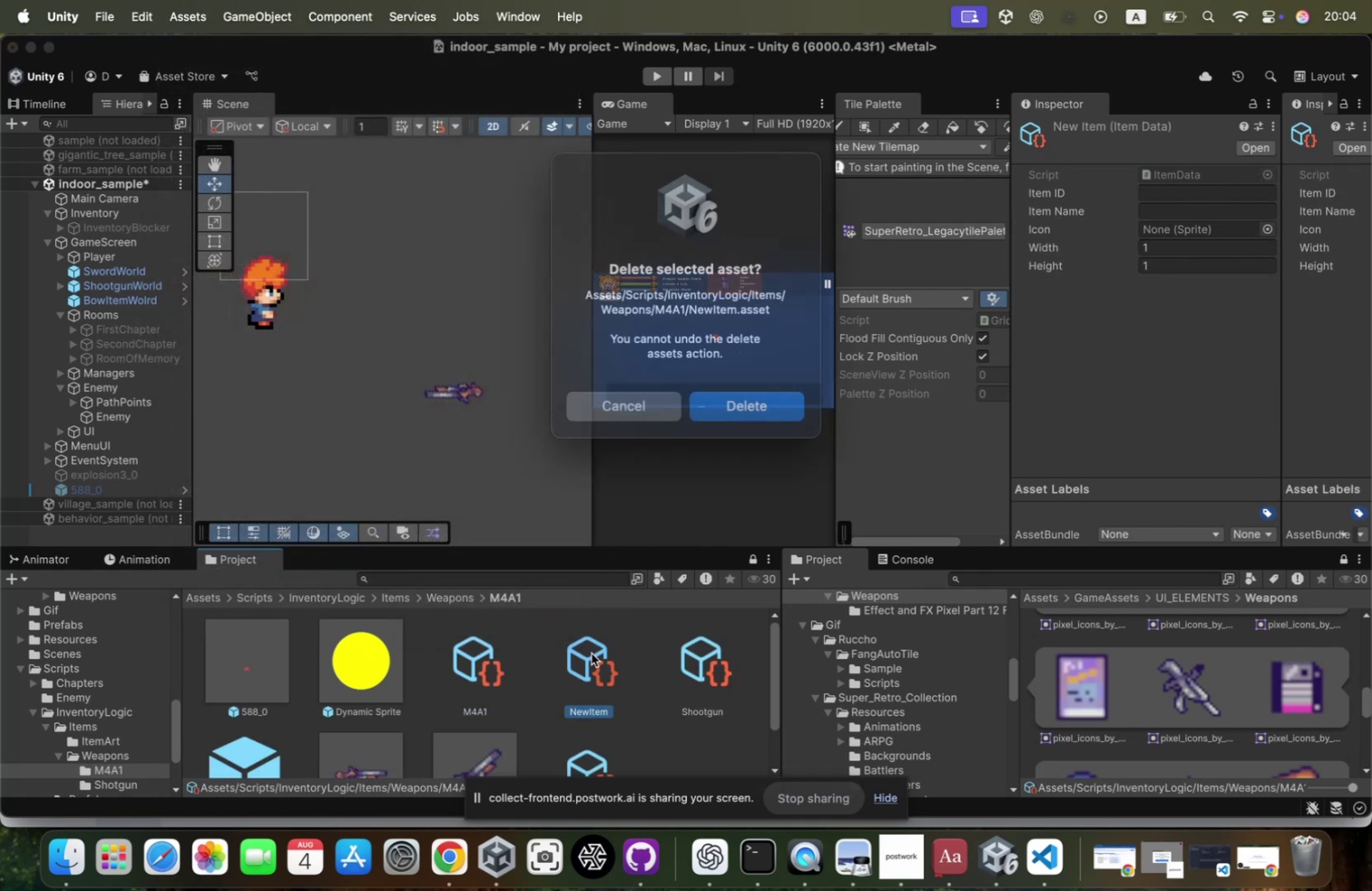 
key(Enter)
 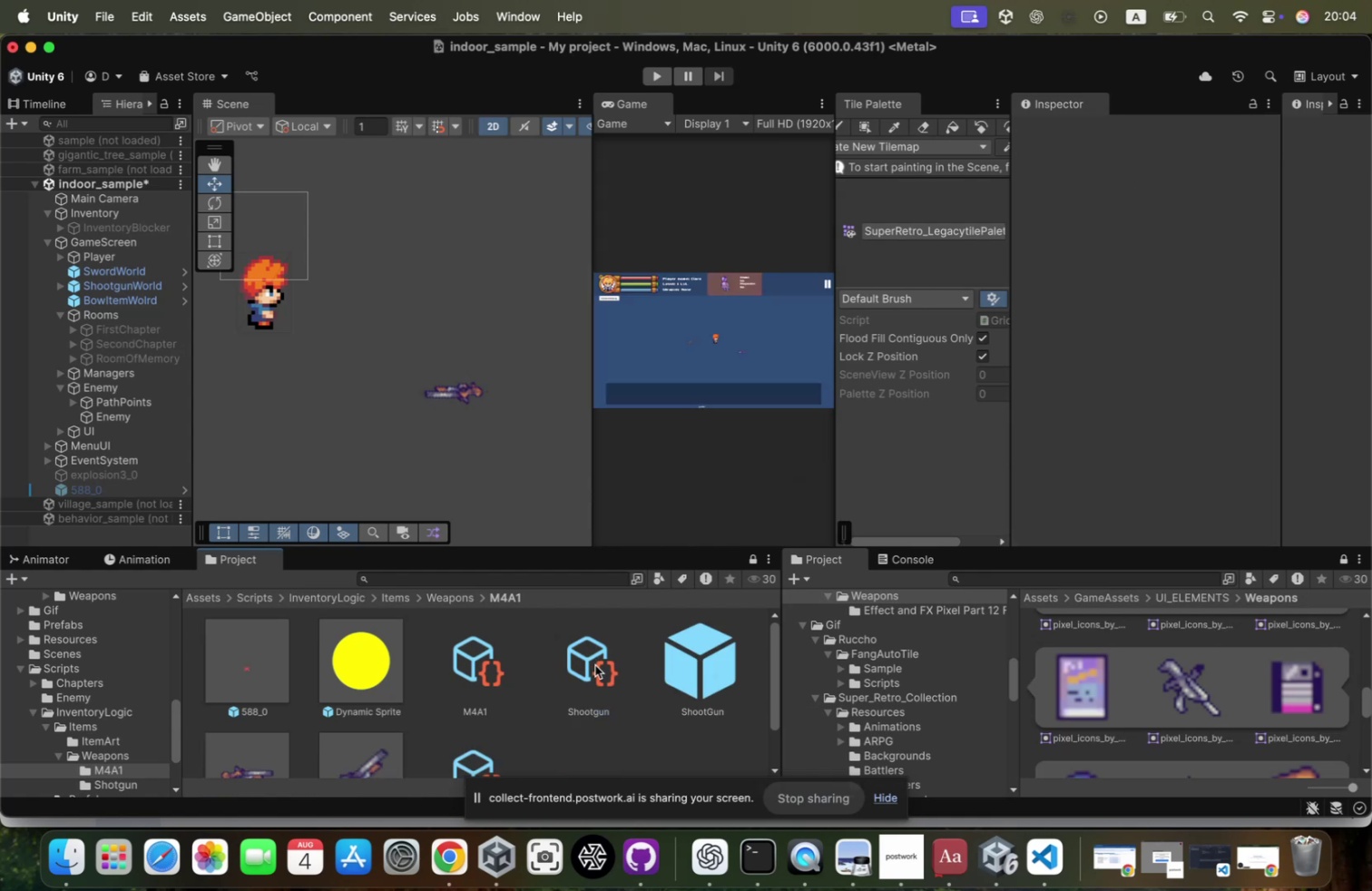 
left_click([599, 667])
 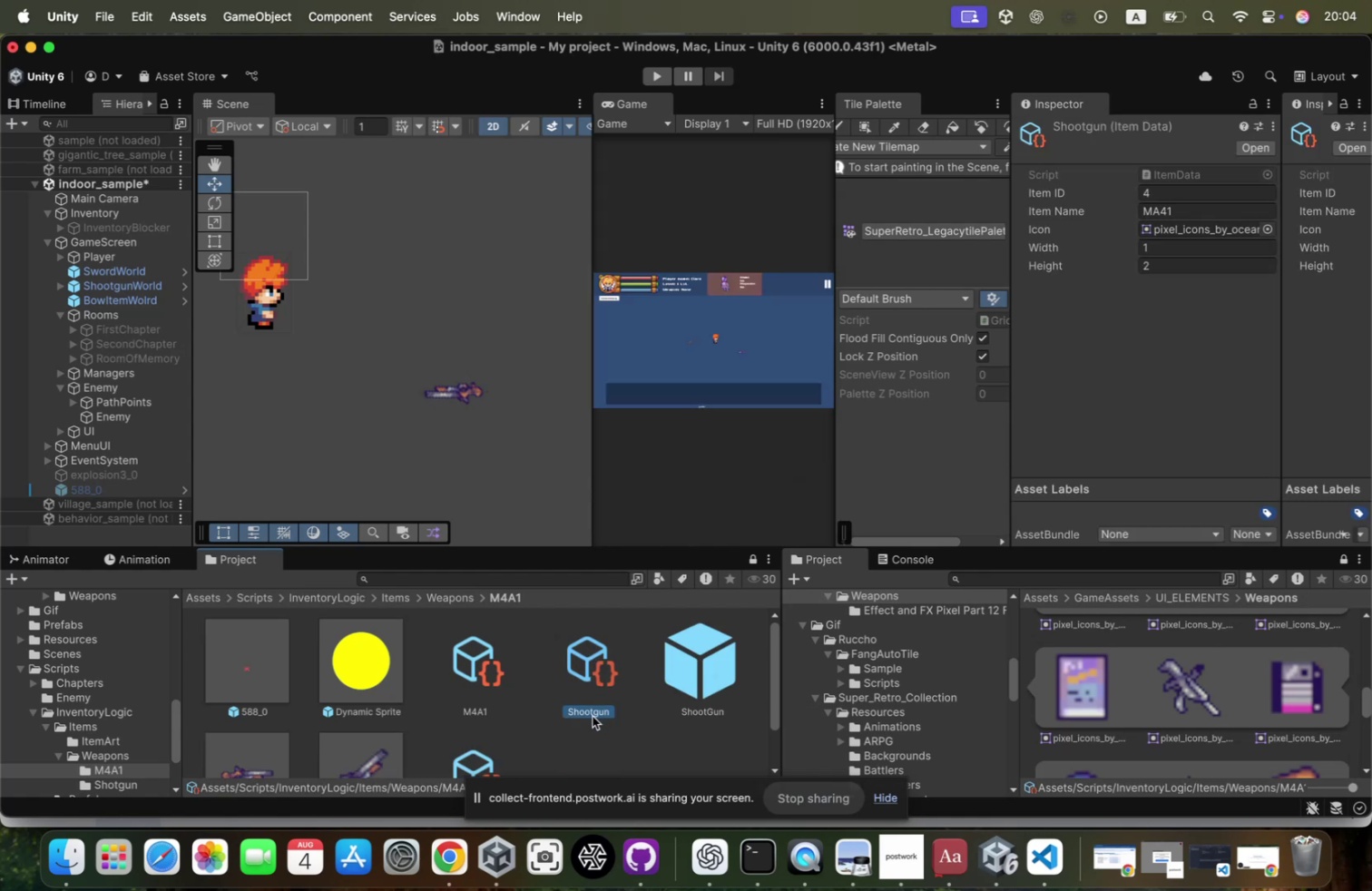 
left_click([593, 715])
 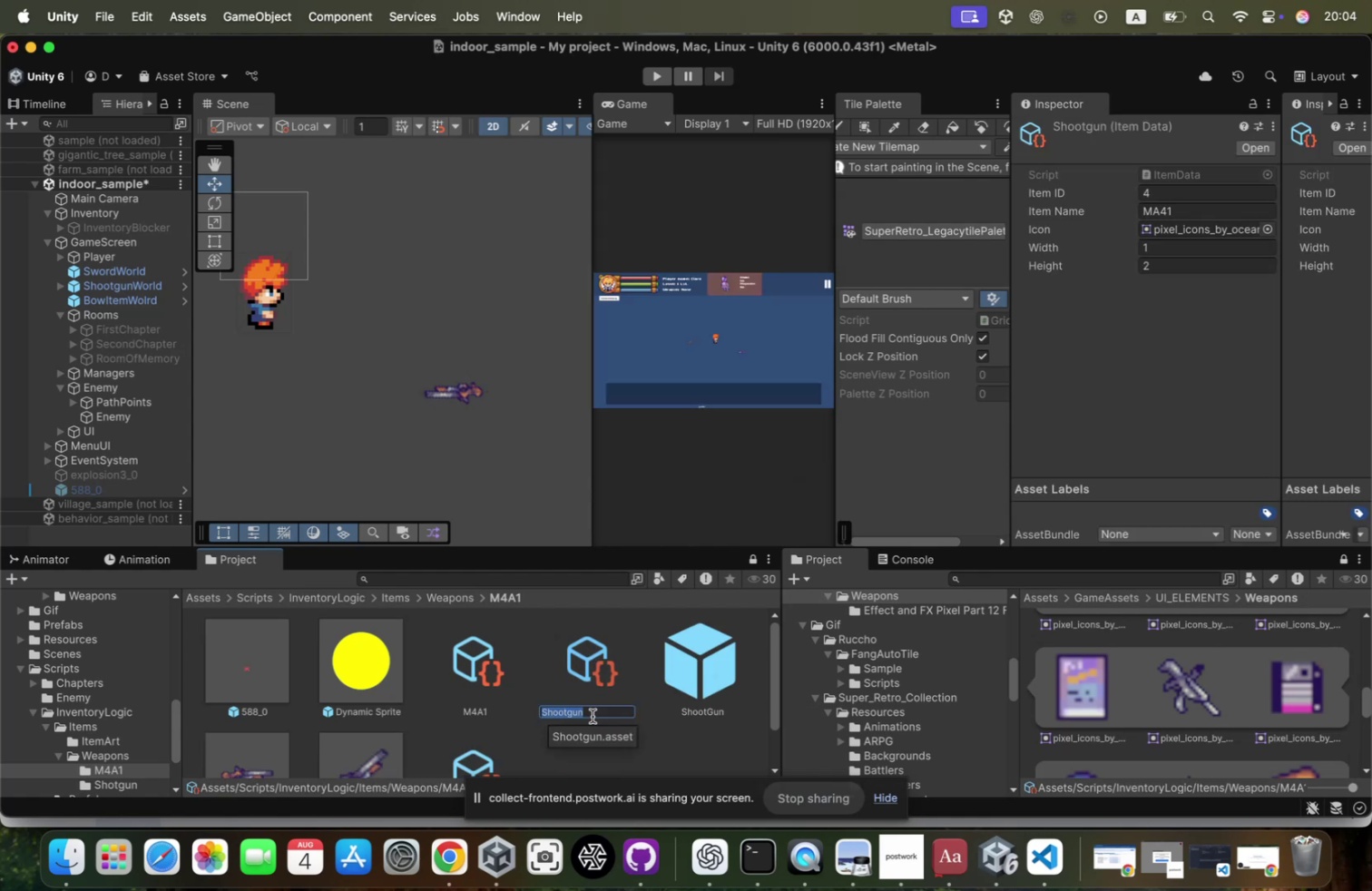 
type(M4A1)
 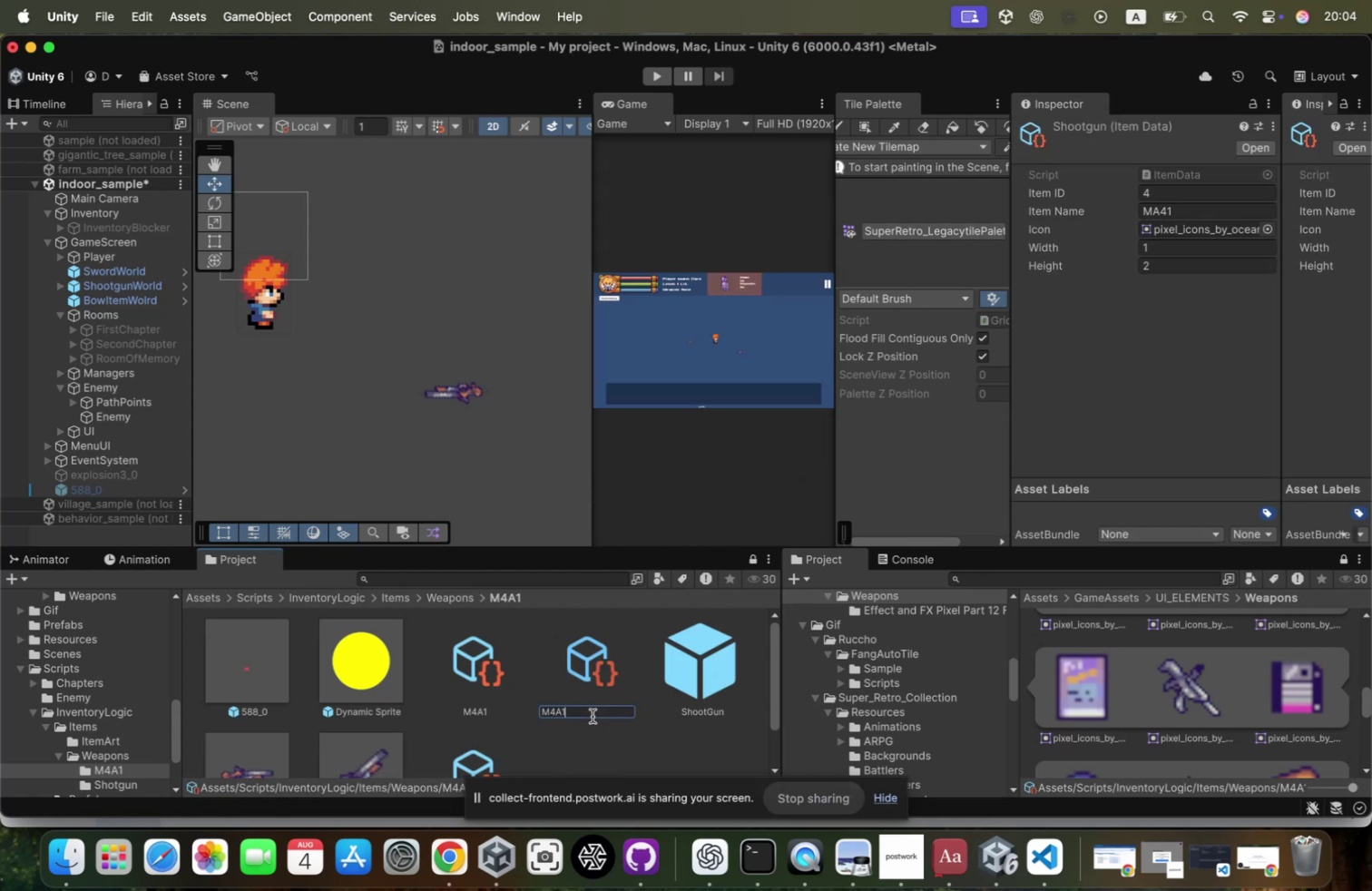 
key(Enter)
 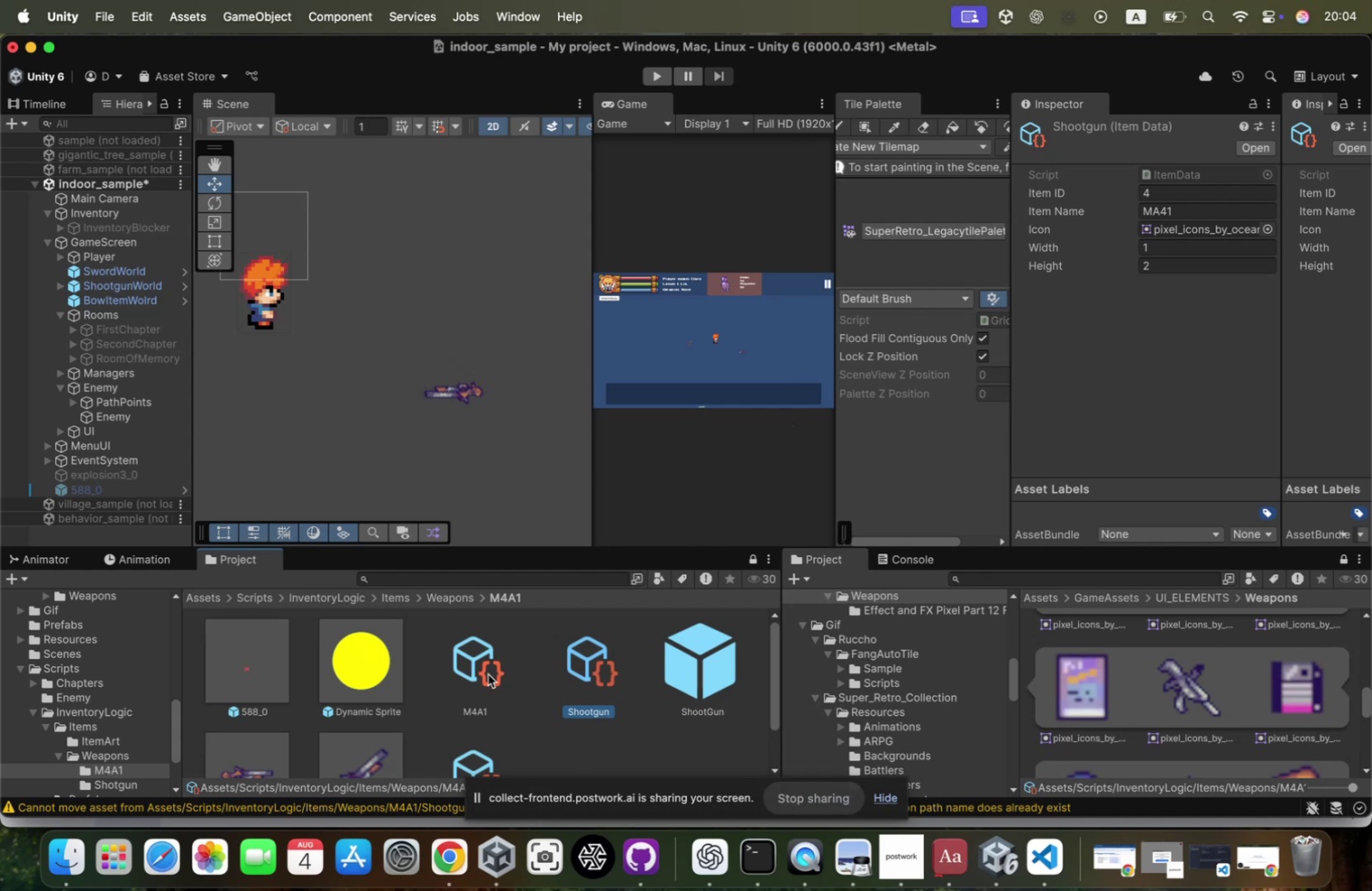 
wait(11.67)
 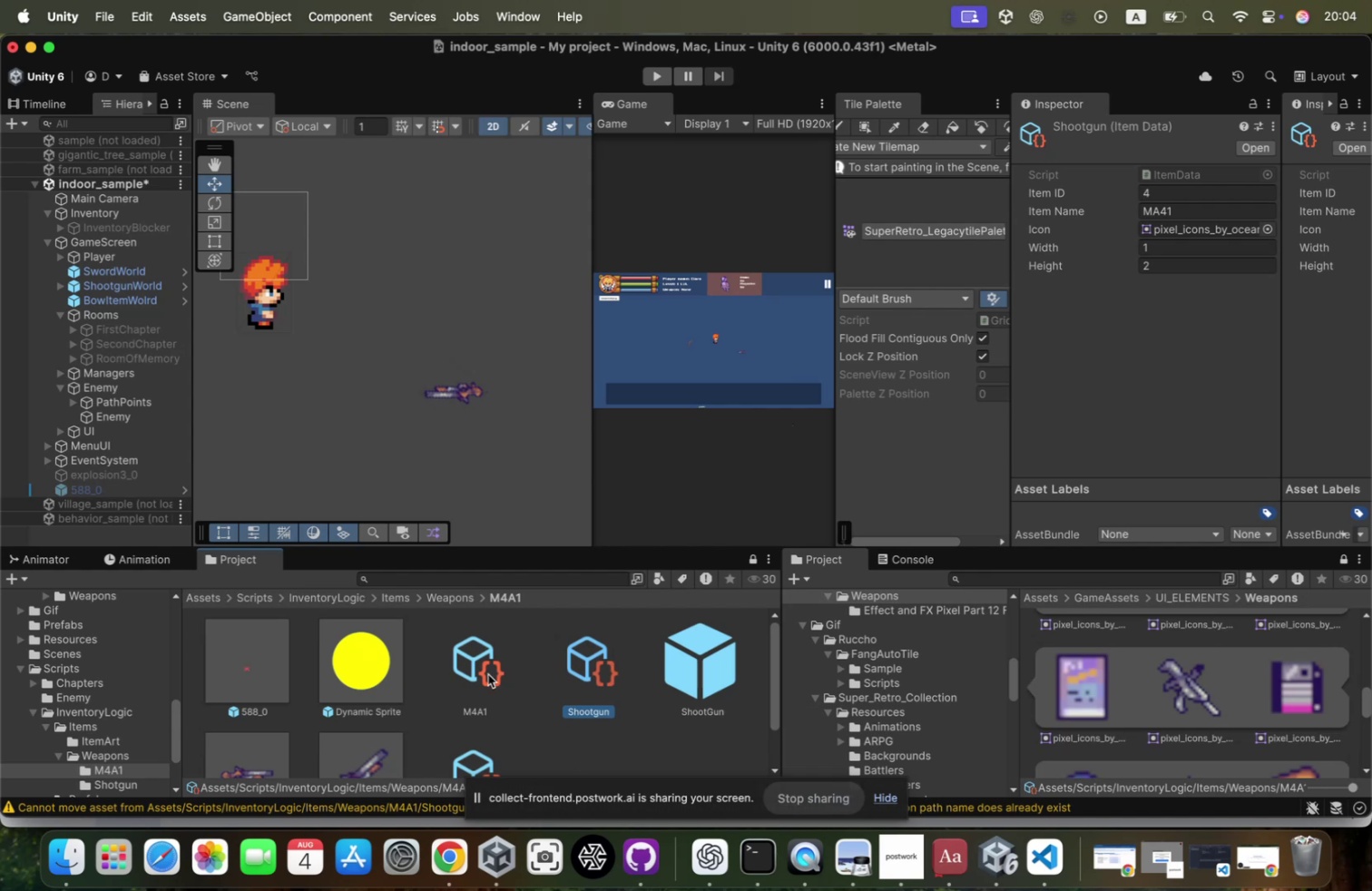 
scroll: coordinate [442, 694], scroll_direction: down, amount: 2.0
 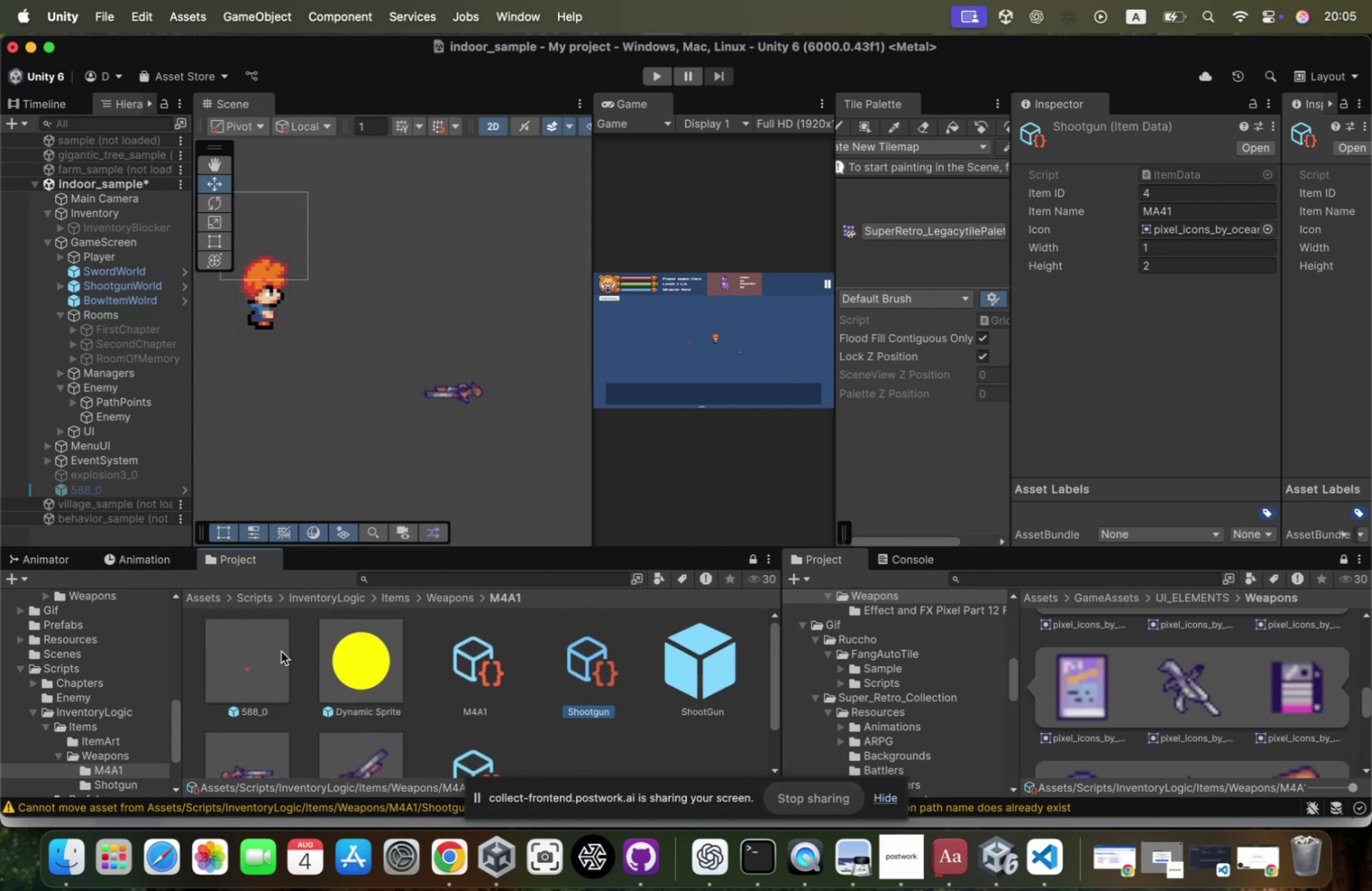 
left_click([250, 654])
 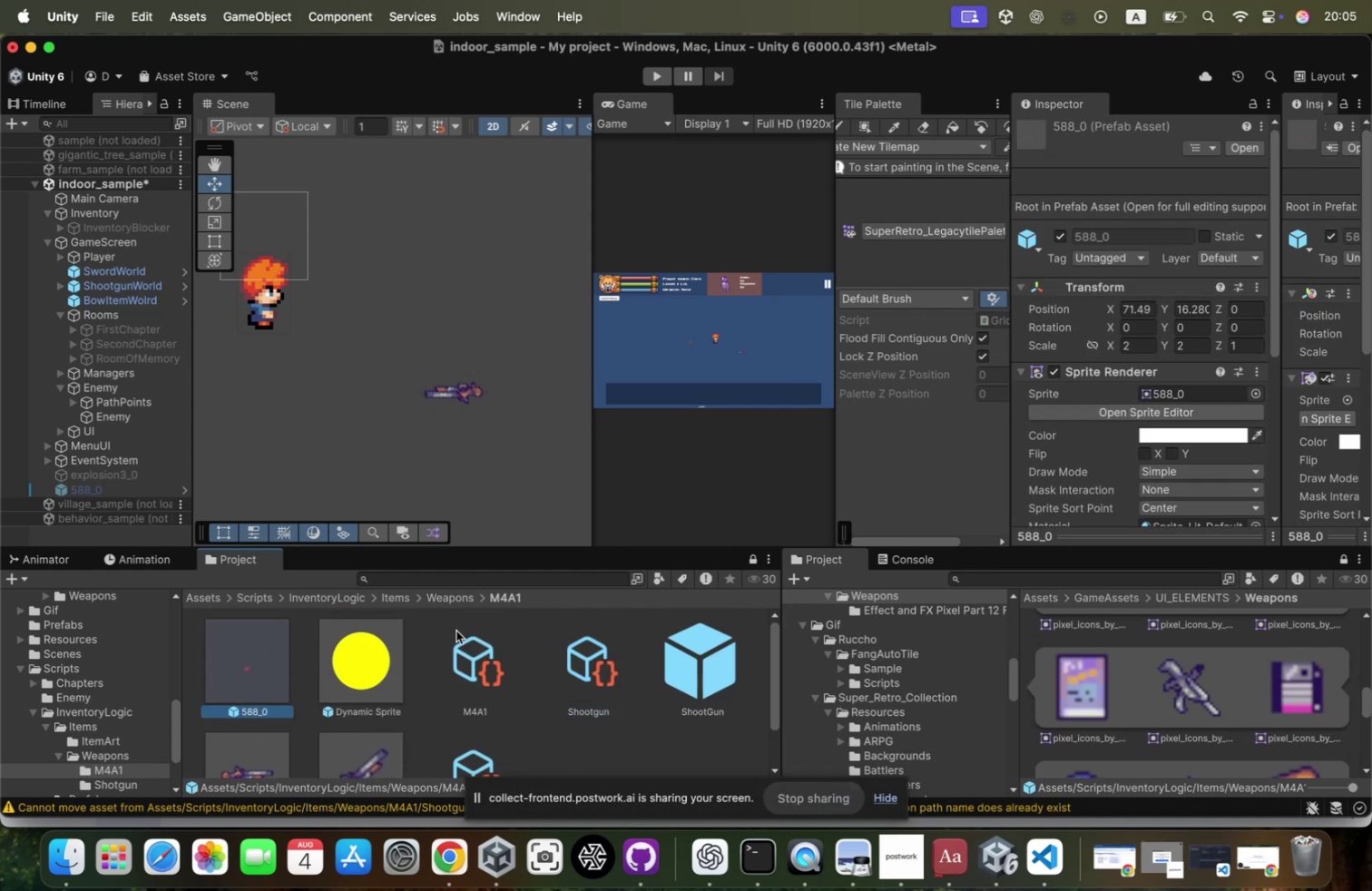 
scroll: coordinate [460, 651], scroll_direction: down, amount: 42.0
 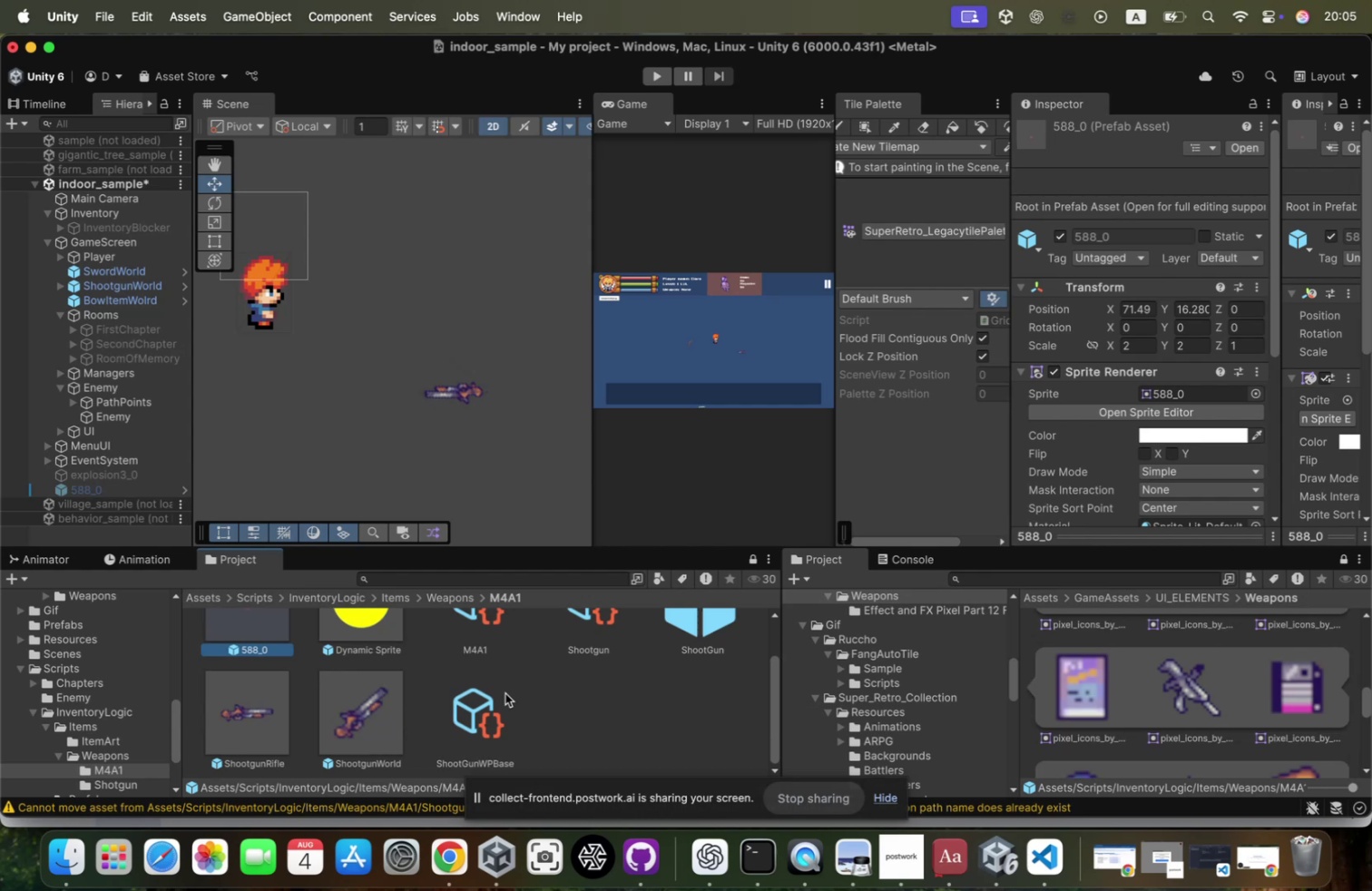 
scroll: coordinate [552, 727], scroll_direction: up, amount: 6.0
 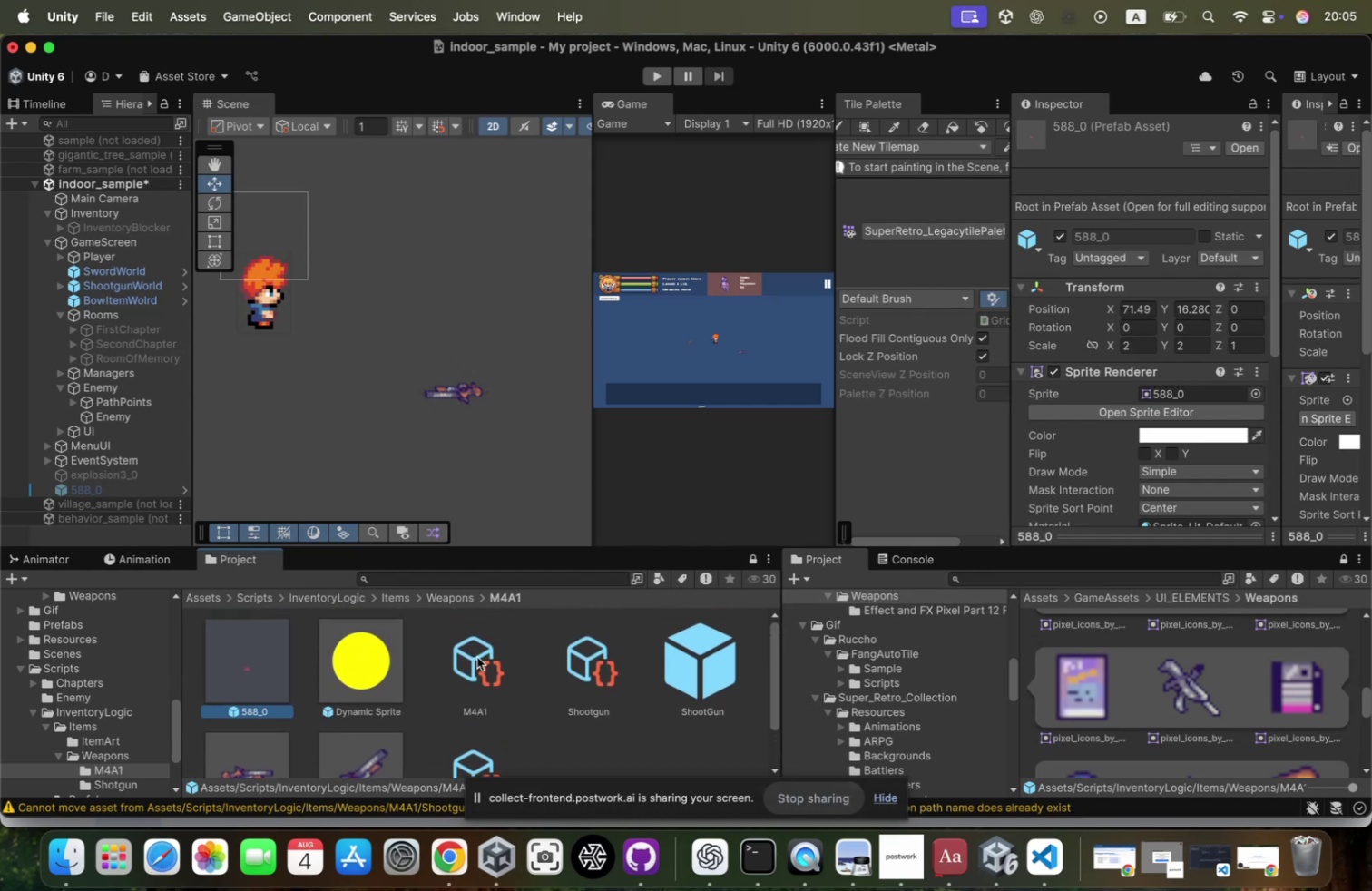 
left_click([477, 656])
 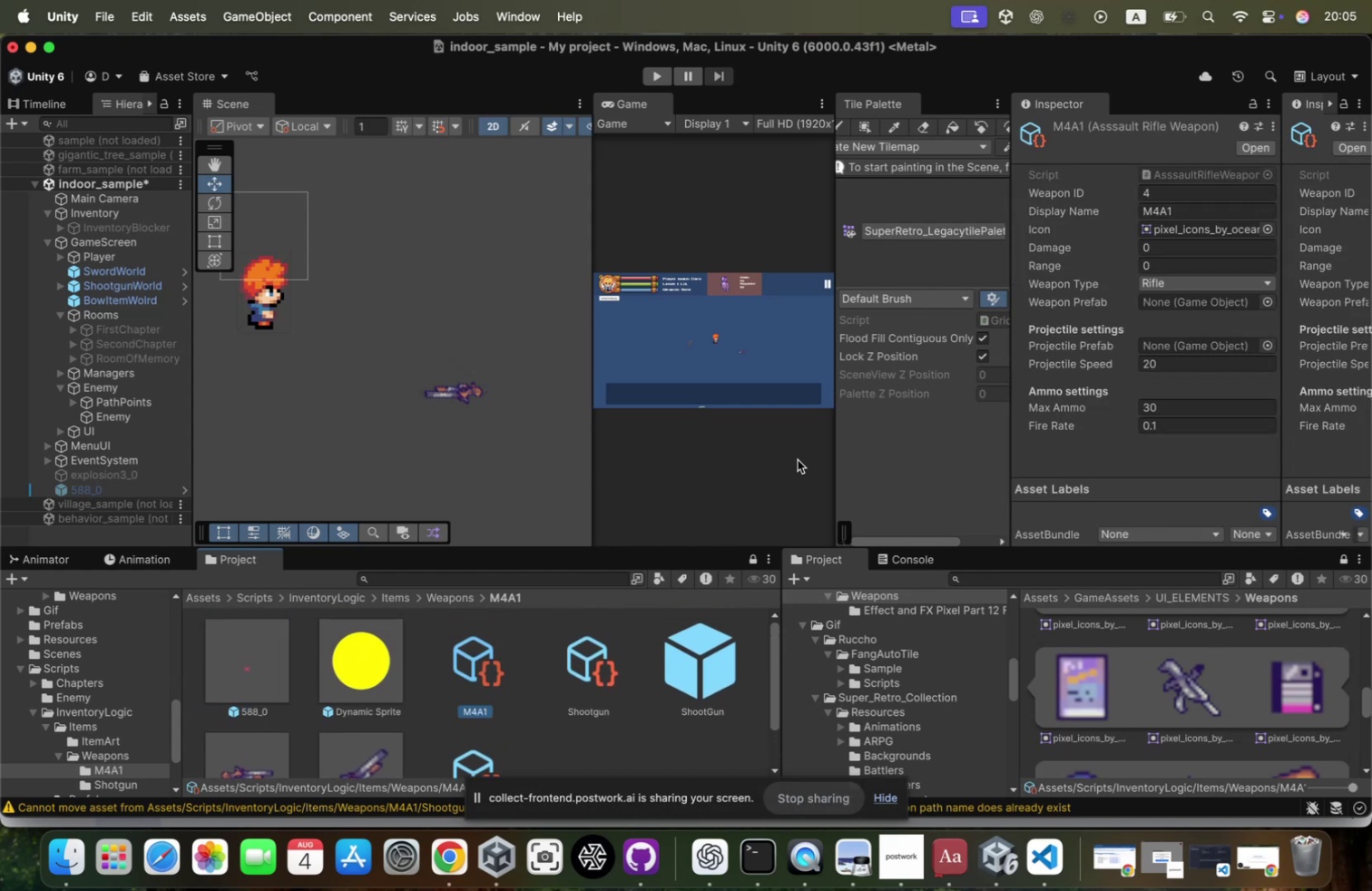 
scroll: coordinate [467, 720], scroll_direction: down, amount: 7.0
 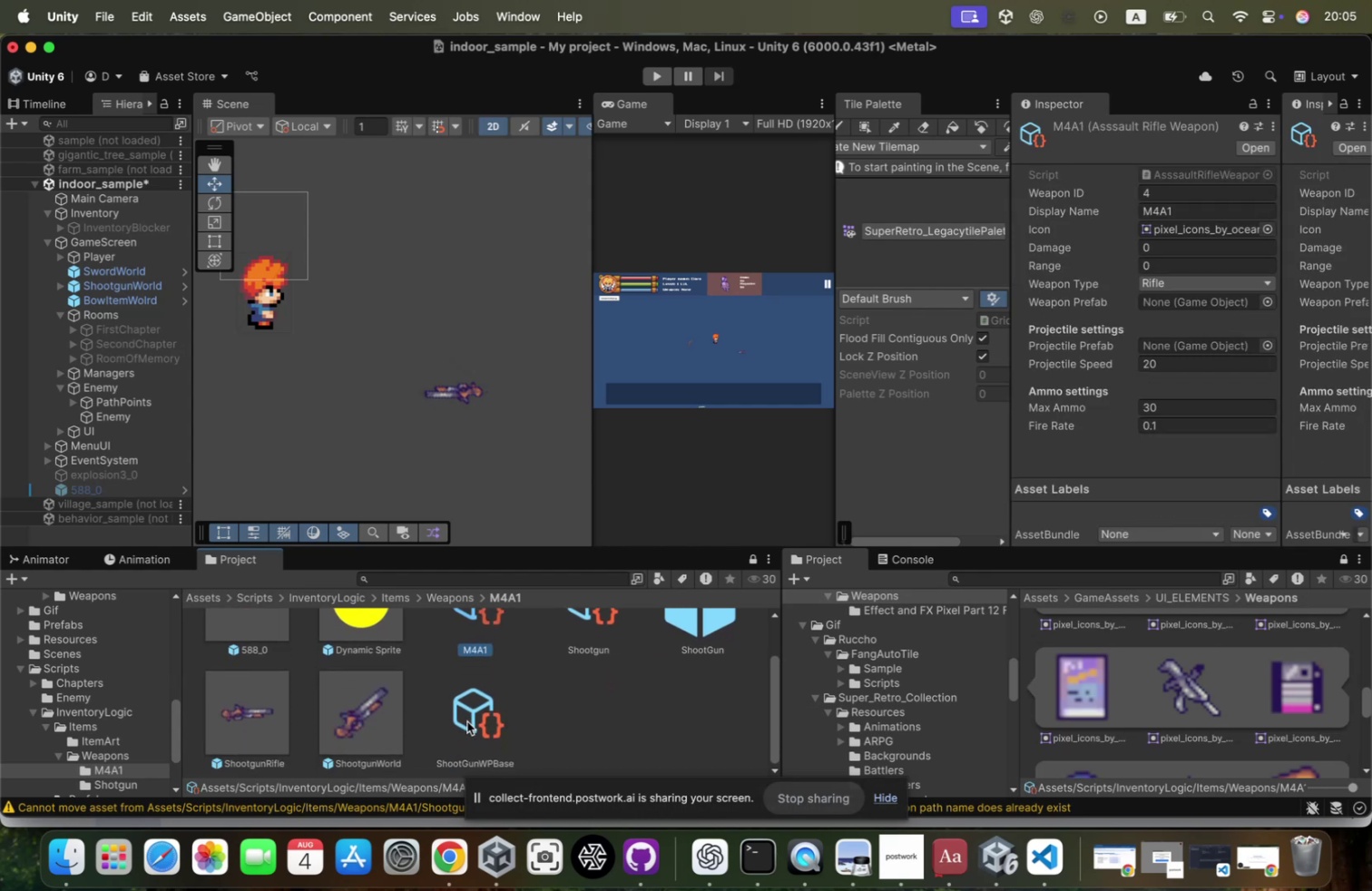 
left_click([467, 720])
 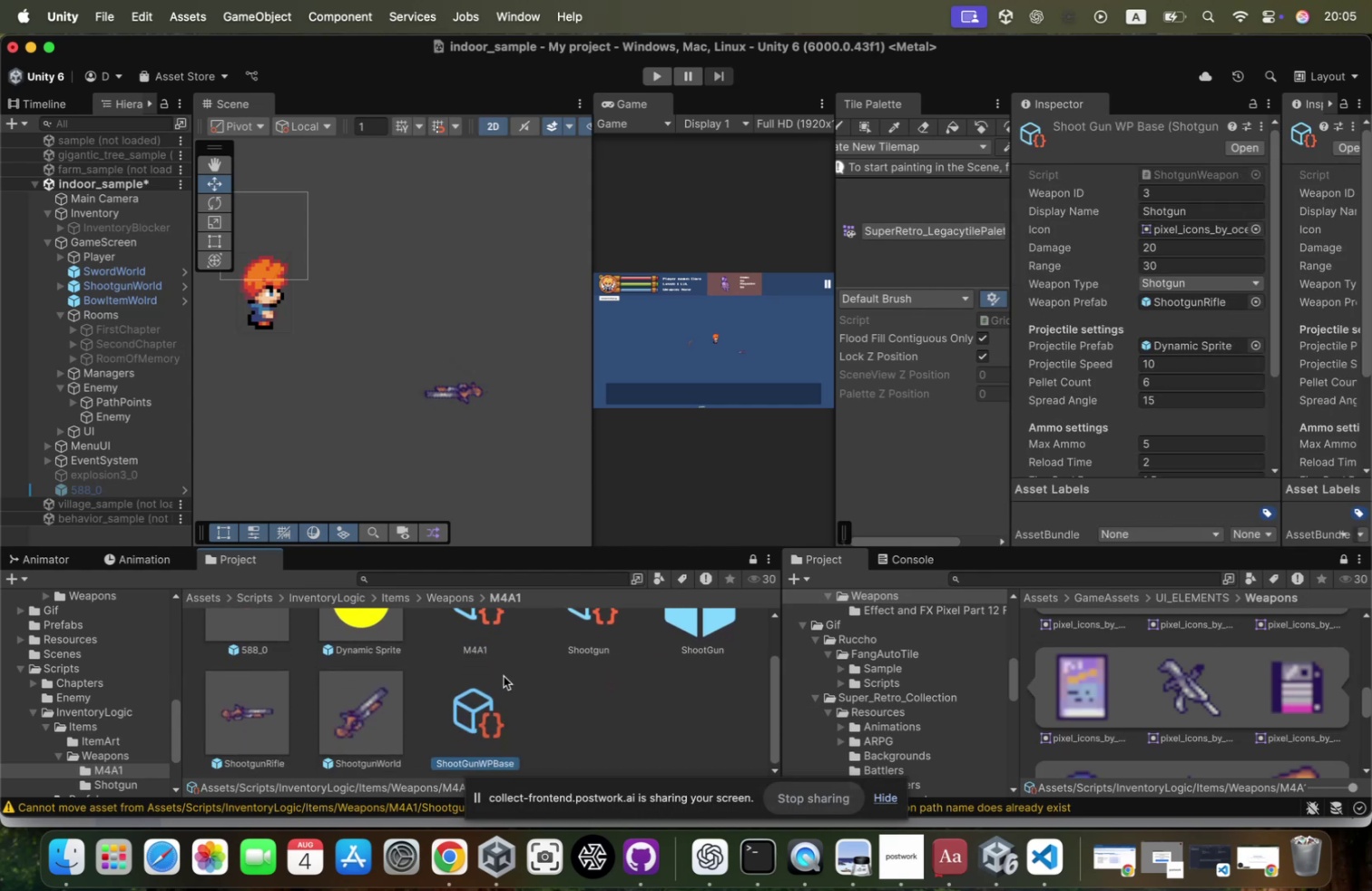 
scroll: coordinate [505, 673], scroll_direction: up, amount: 28.0
 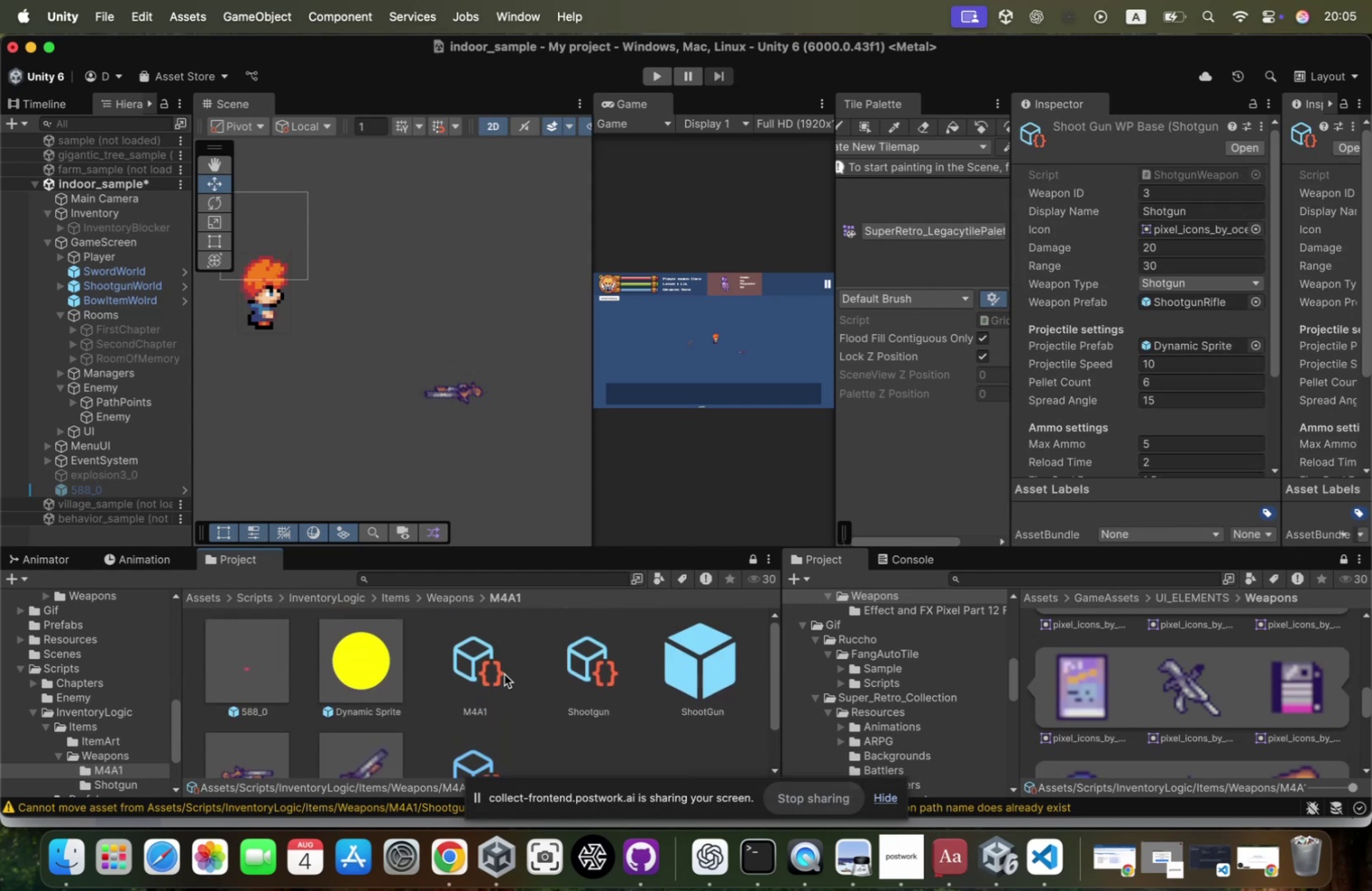 
left_click([505, 673])
 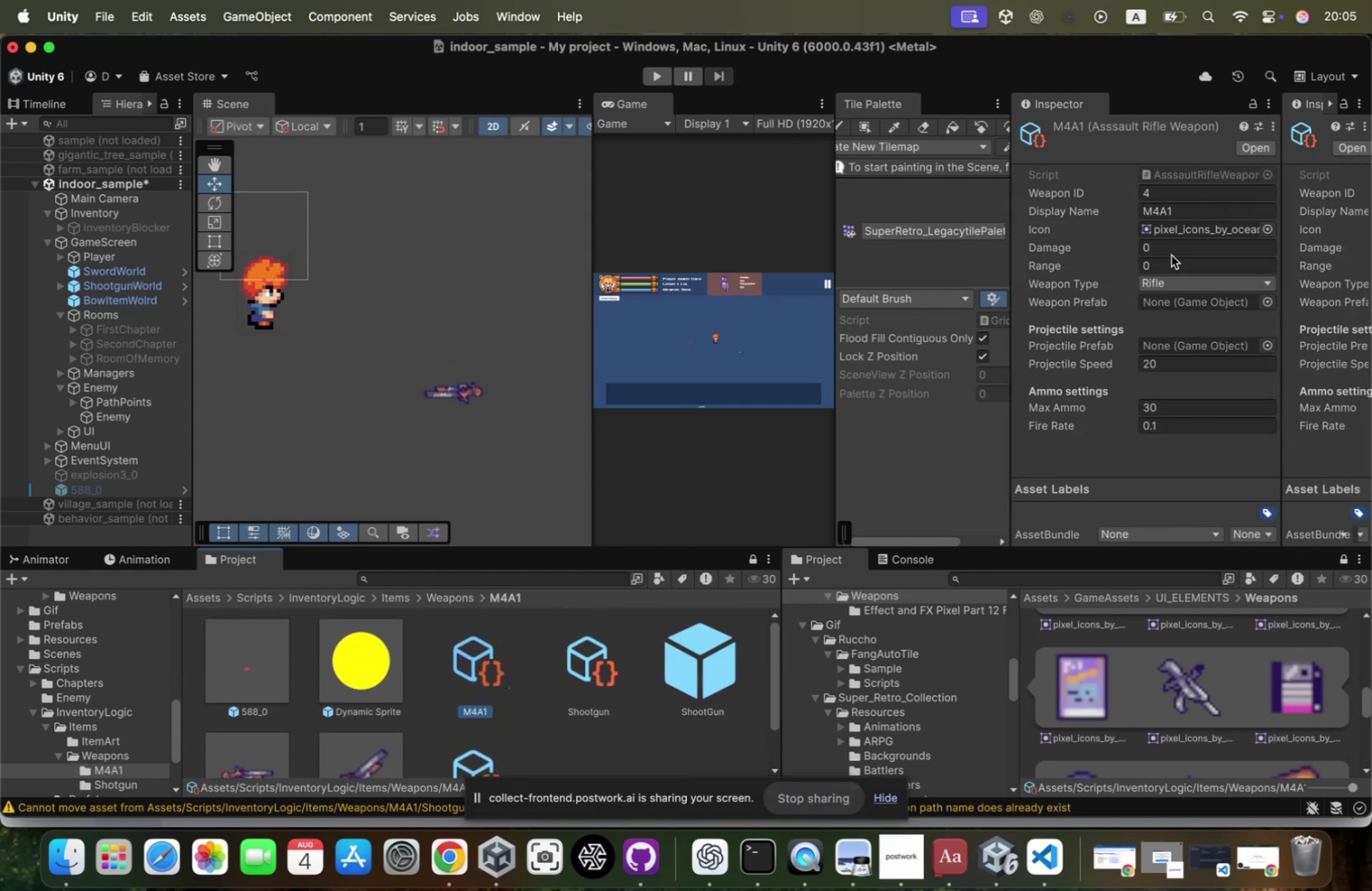 
left_click([1171, 243])
 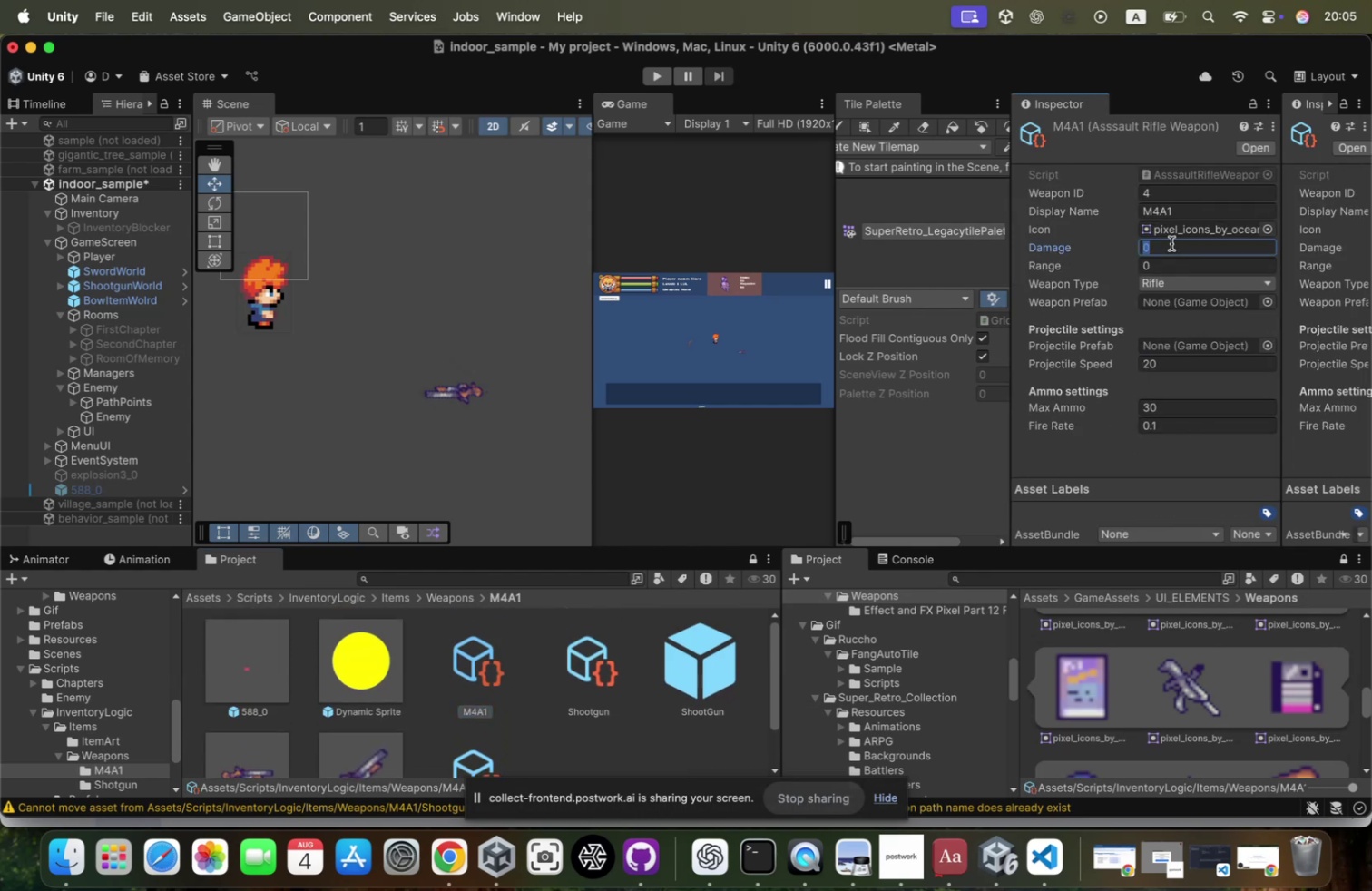 
type(20)
key(Tab)
key(Tab)
 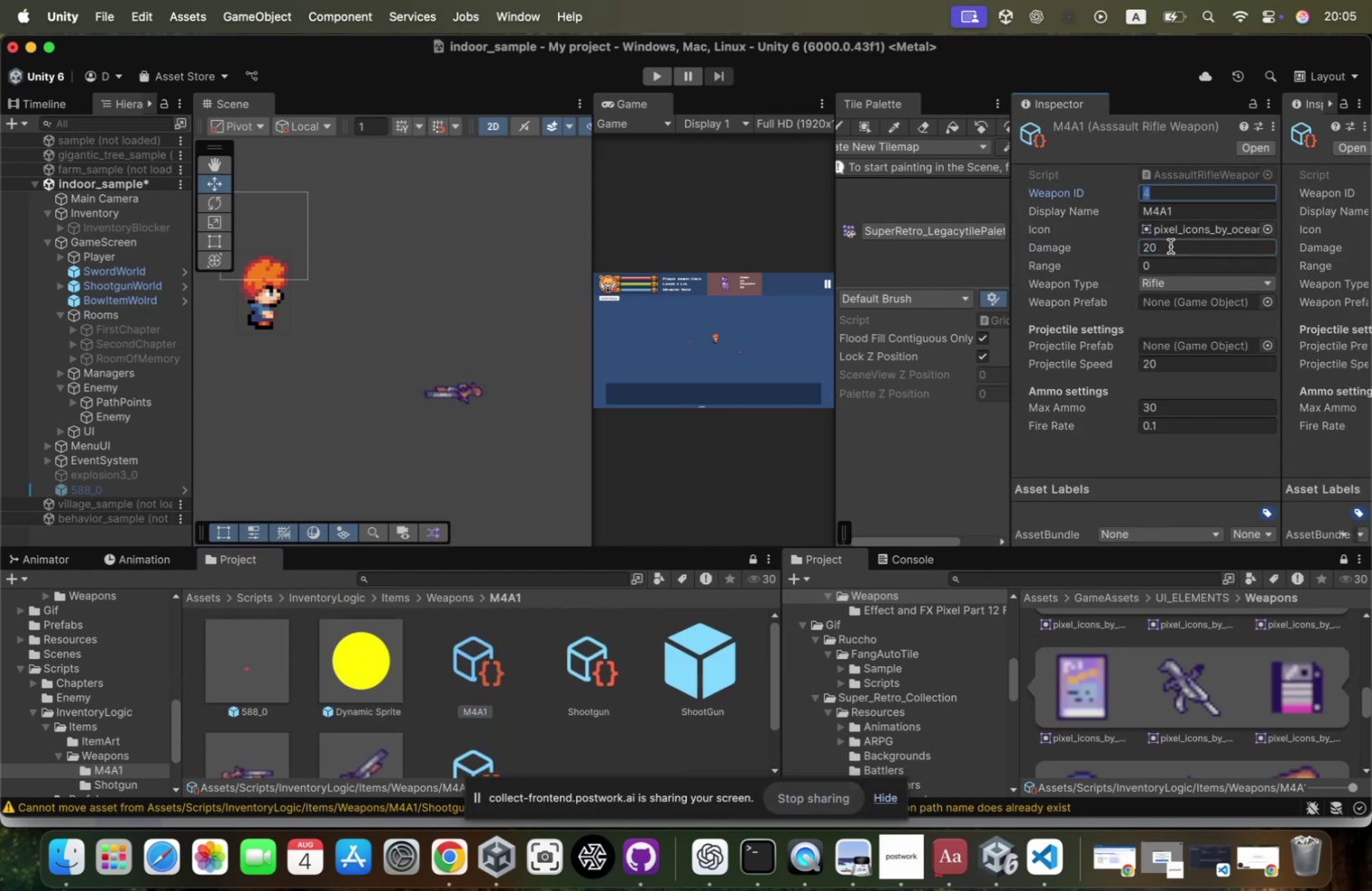 
left_click([1164, 259])
 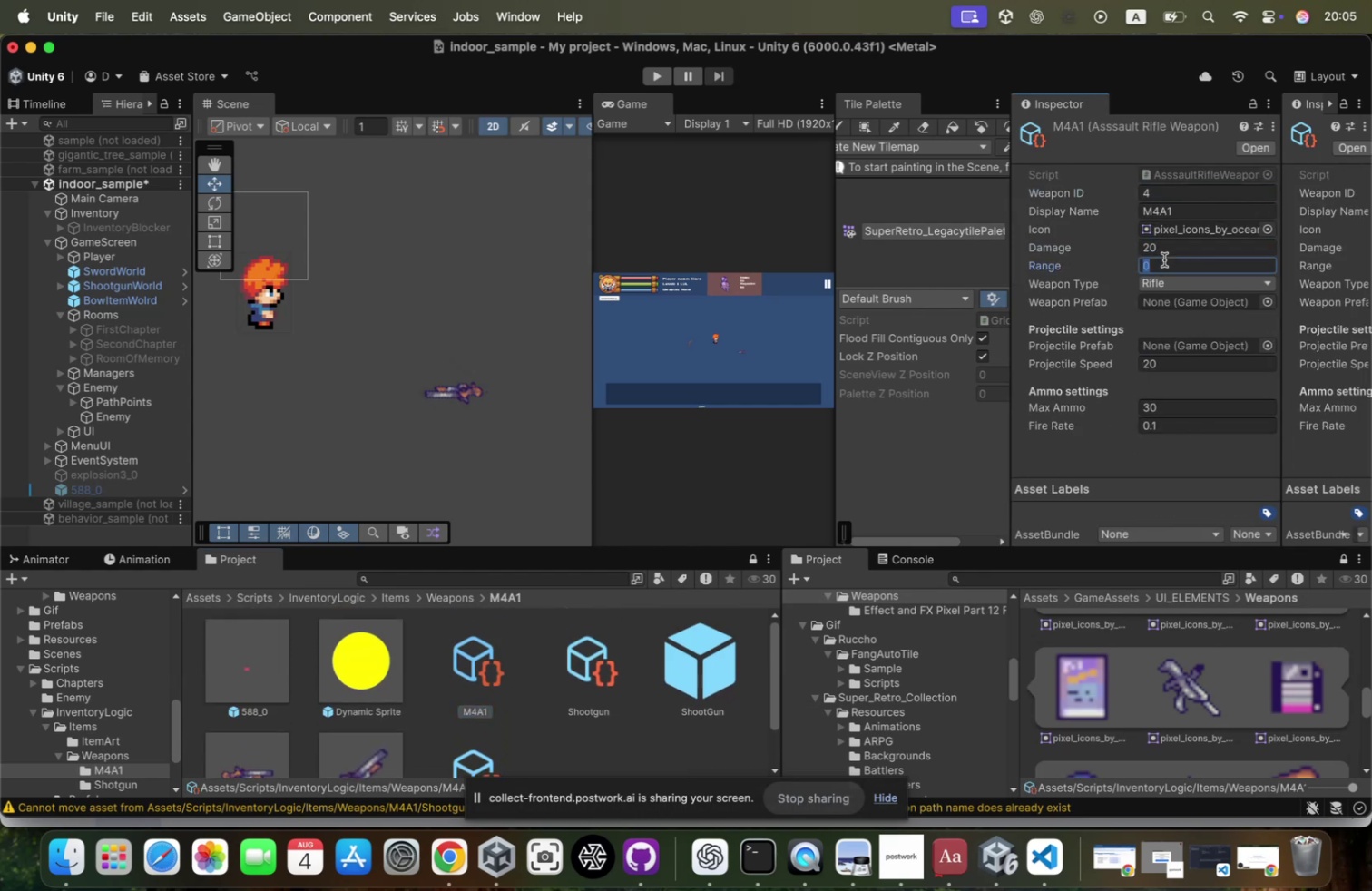 
type(30)
 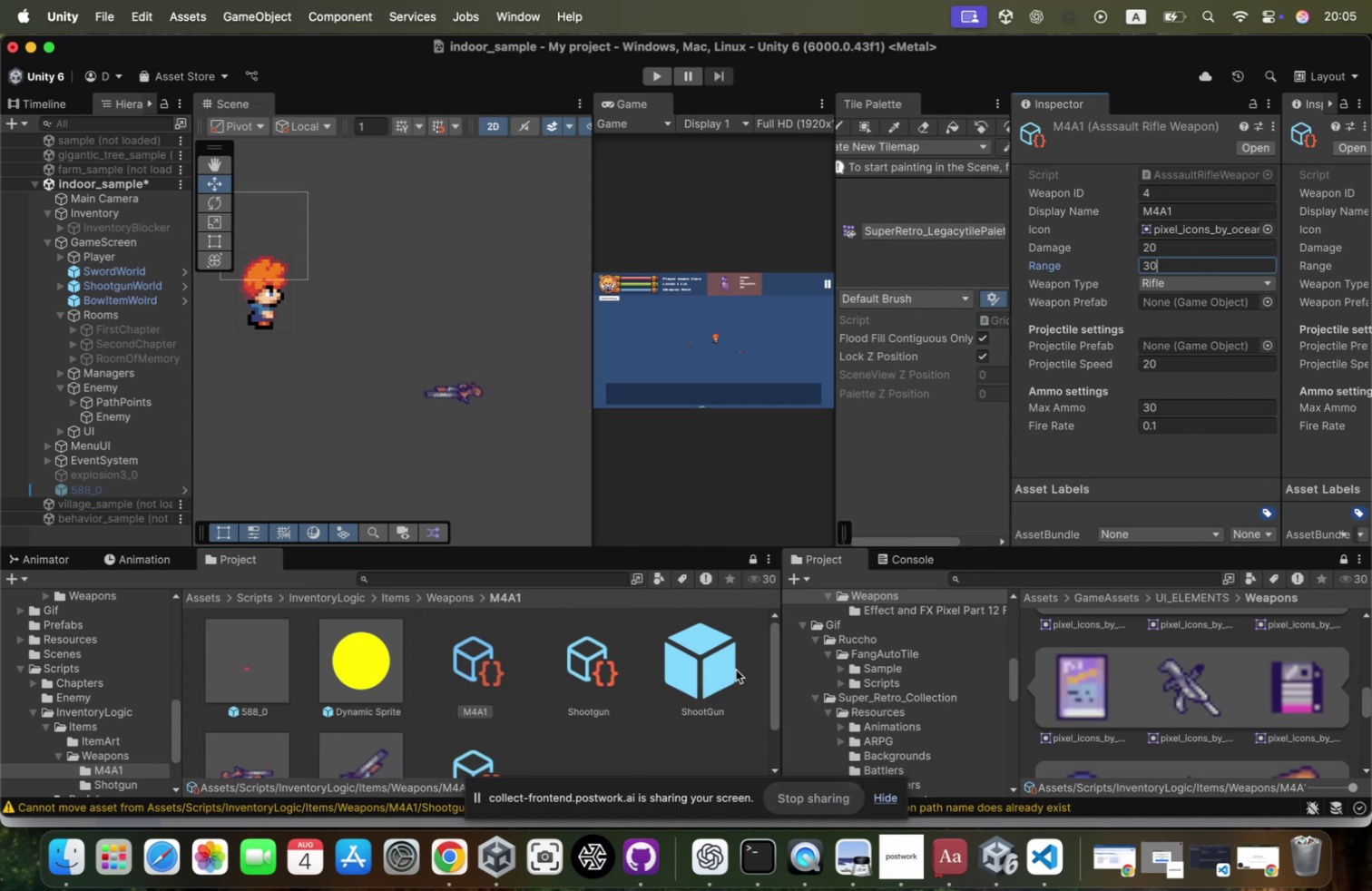 
scroll: coordinate [503, 711], scroll_direction: down, amount: 4.0
 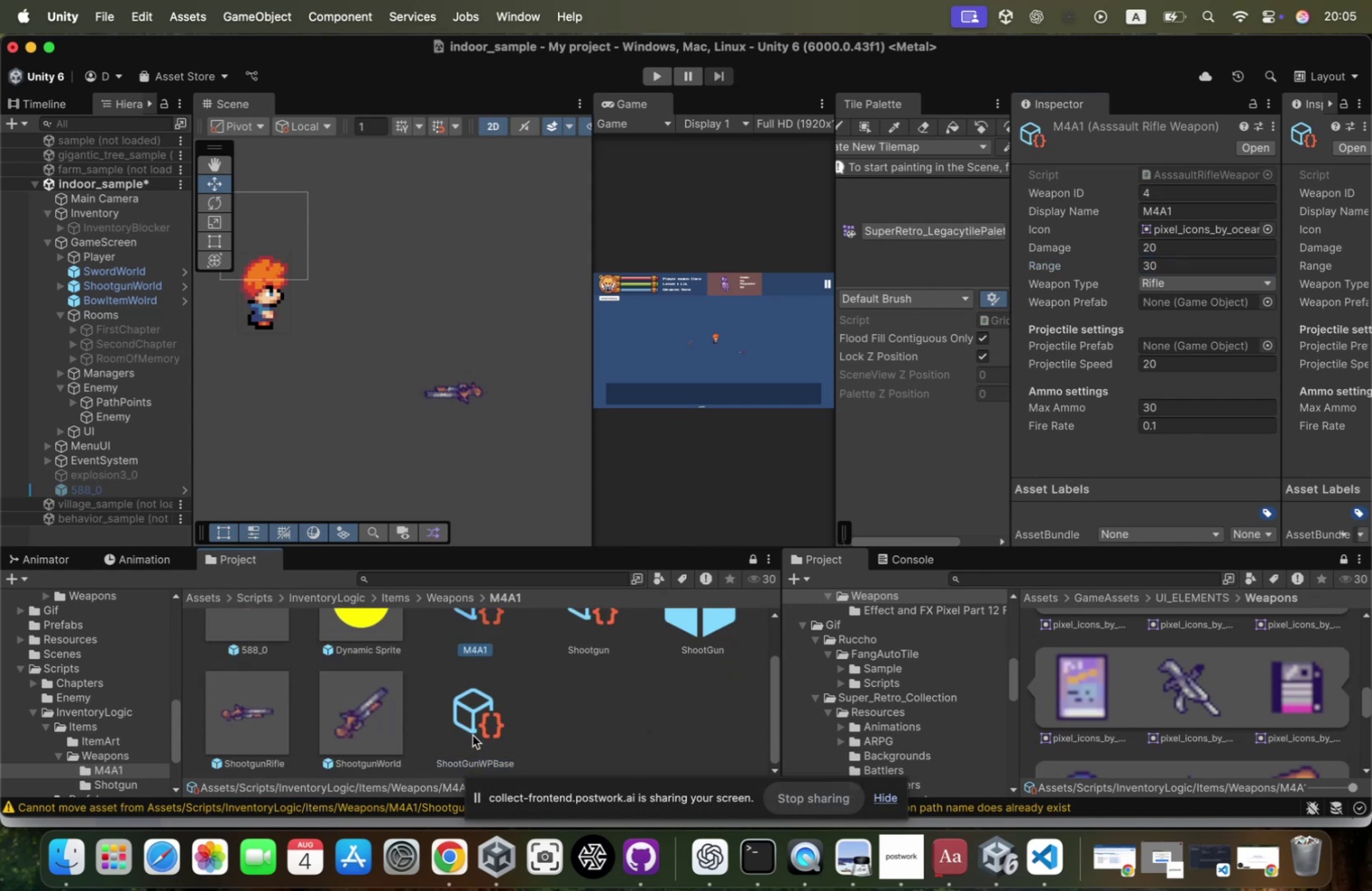 
left_click([476, 715])
 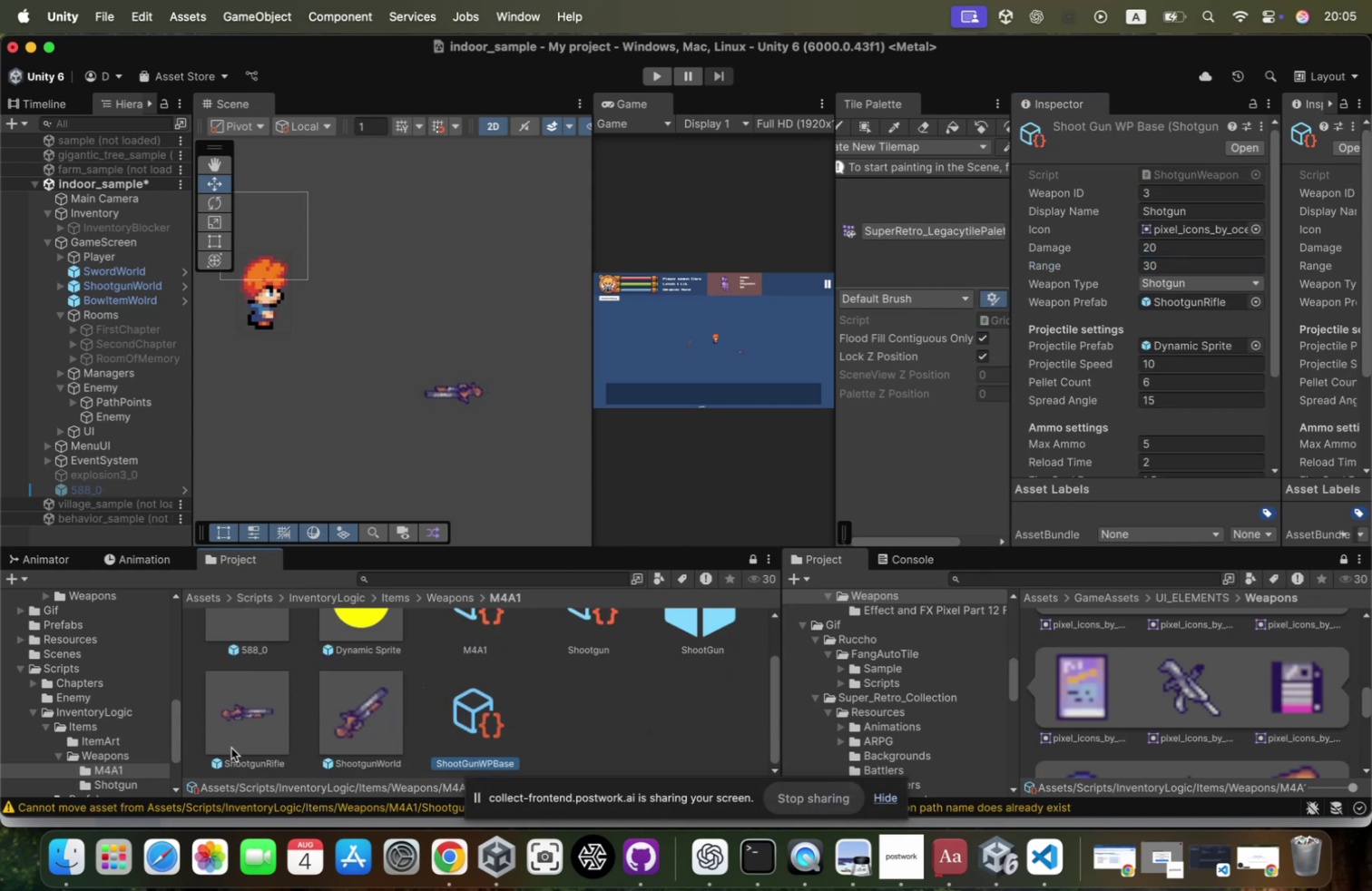 
left_click([250, 756])
 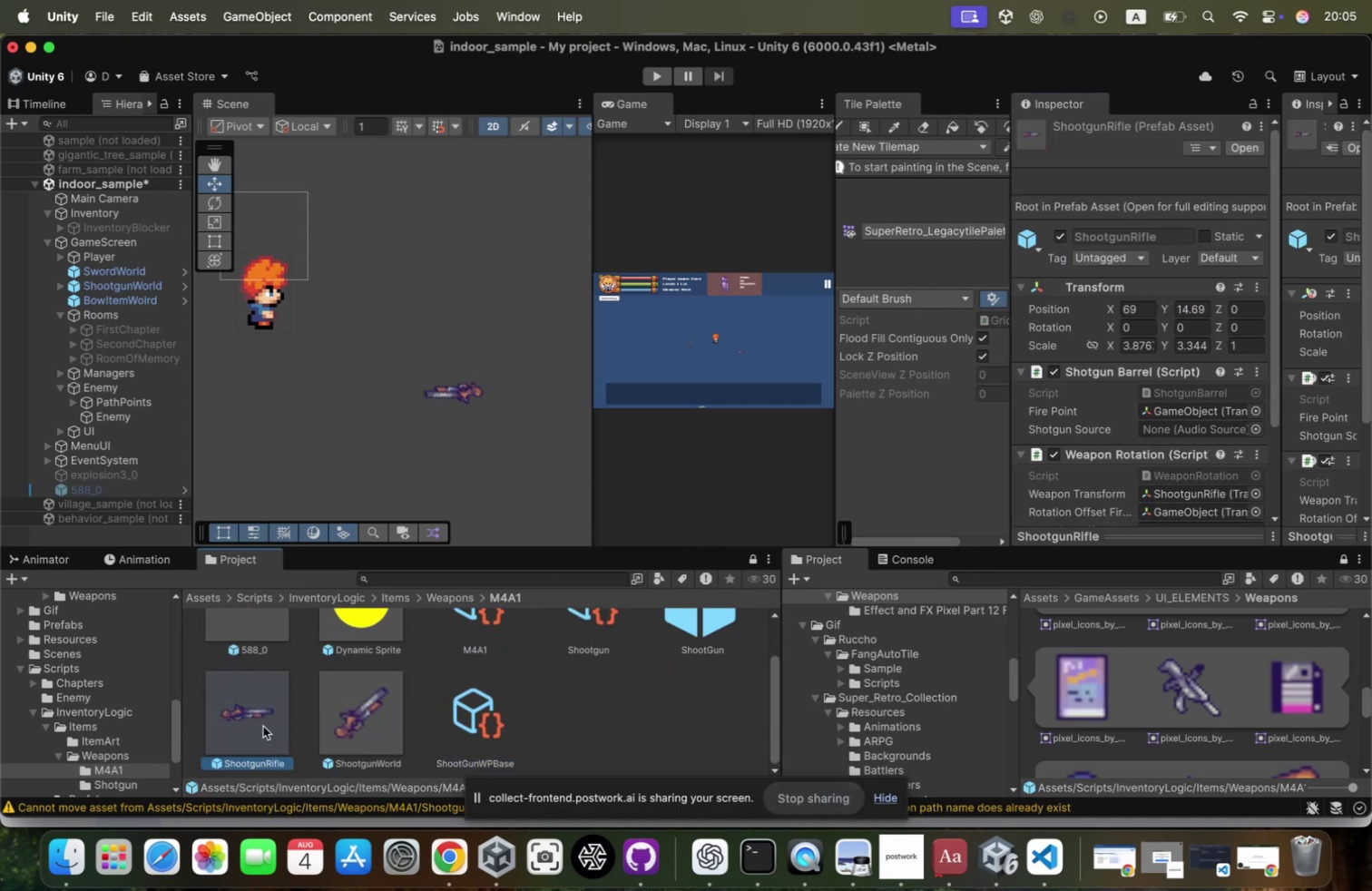 
double_click([263, 725])
 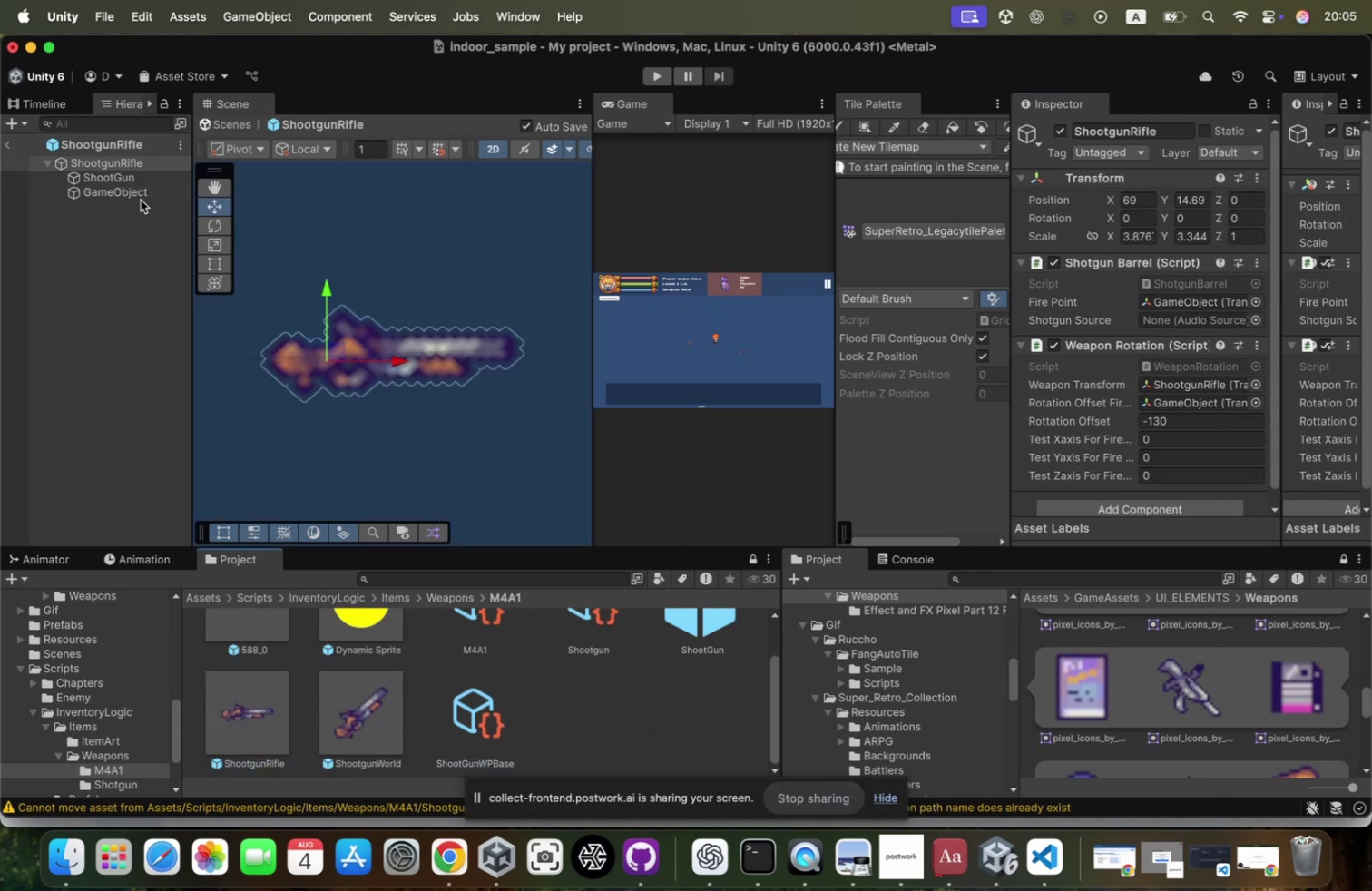 
left_click([130, 177])
 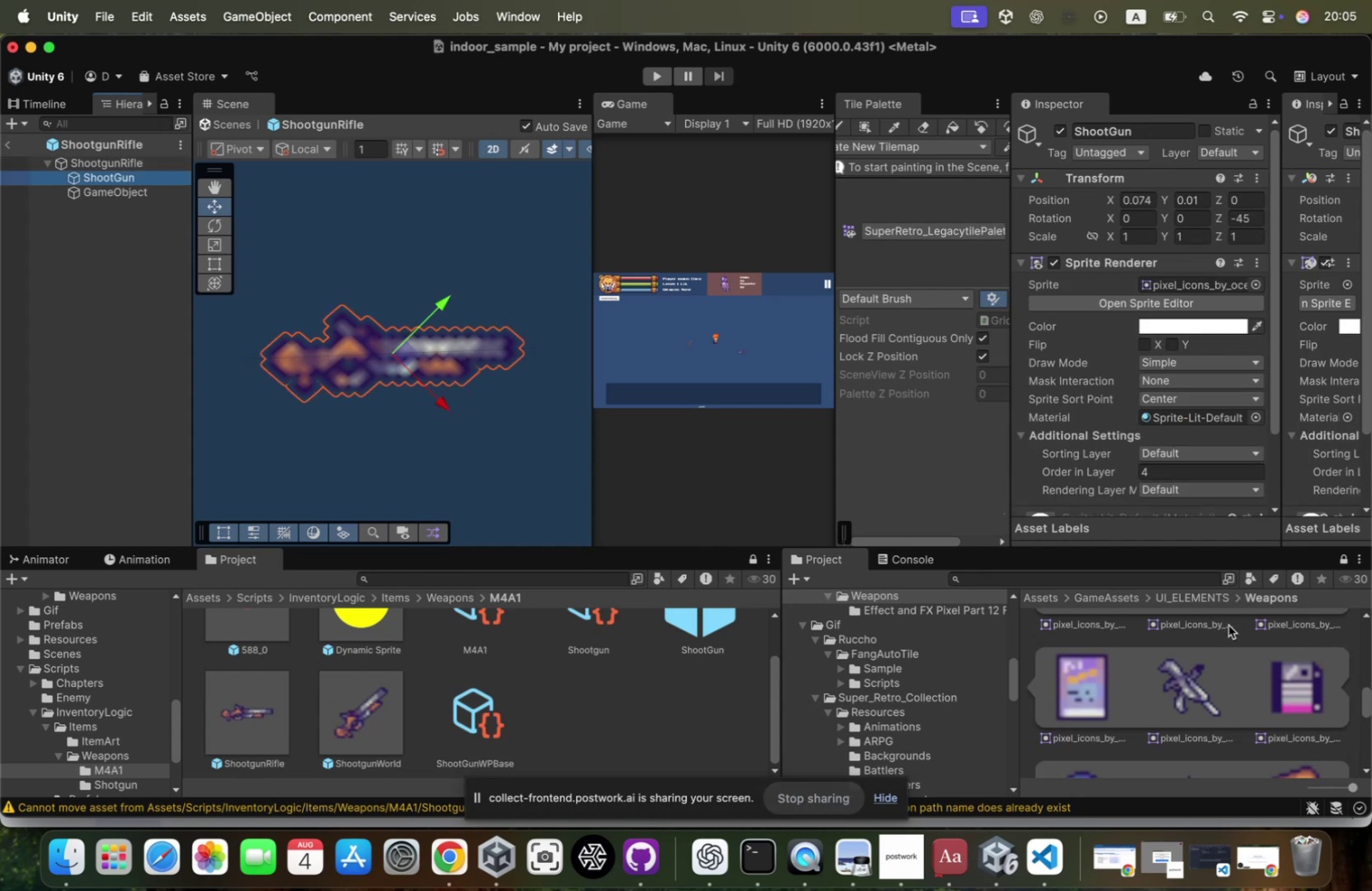 
left_click_drag(start_coordinate=[1192, 668], to_coordinate=[1185, 235])
 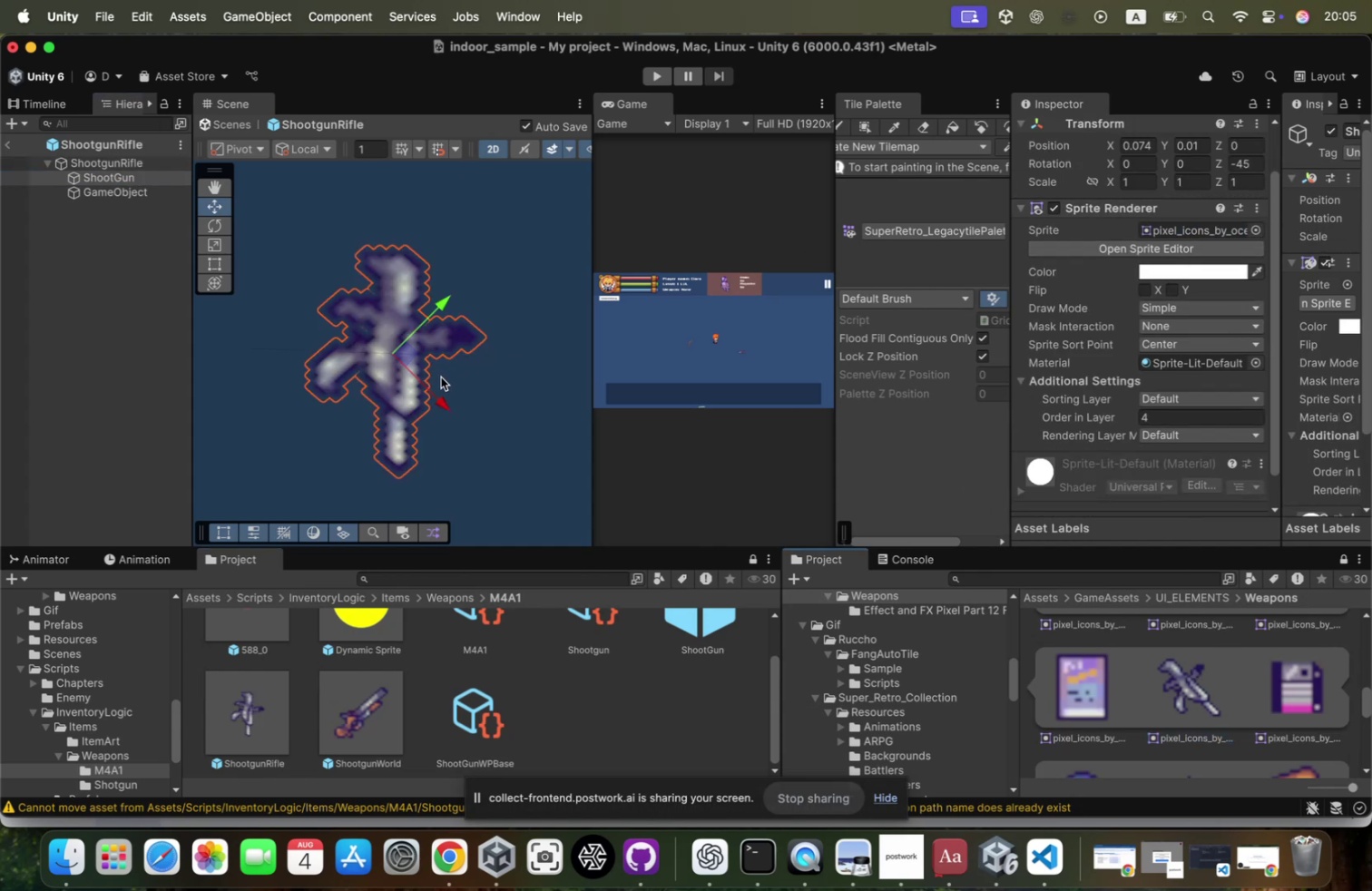 
key(Meta+Z)
 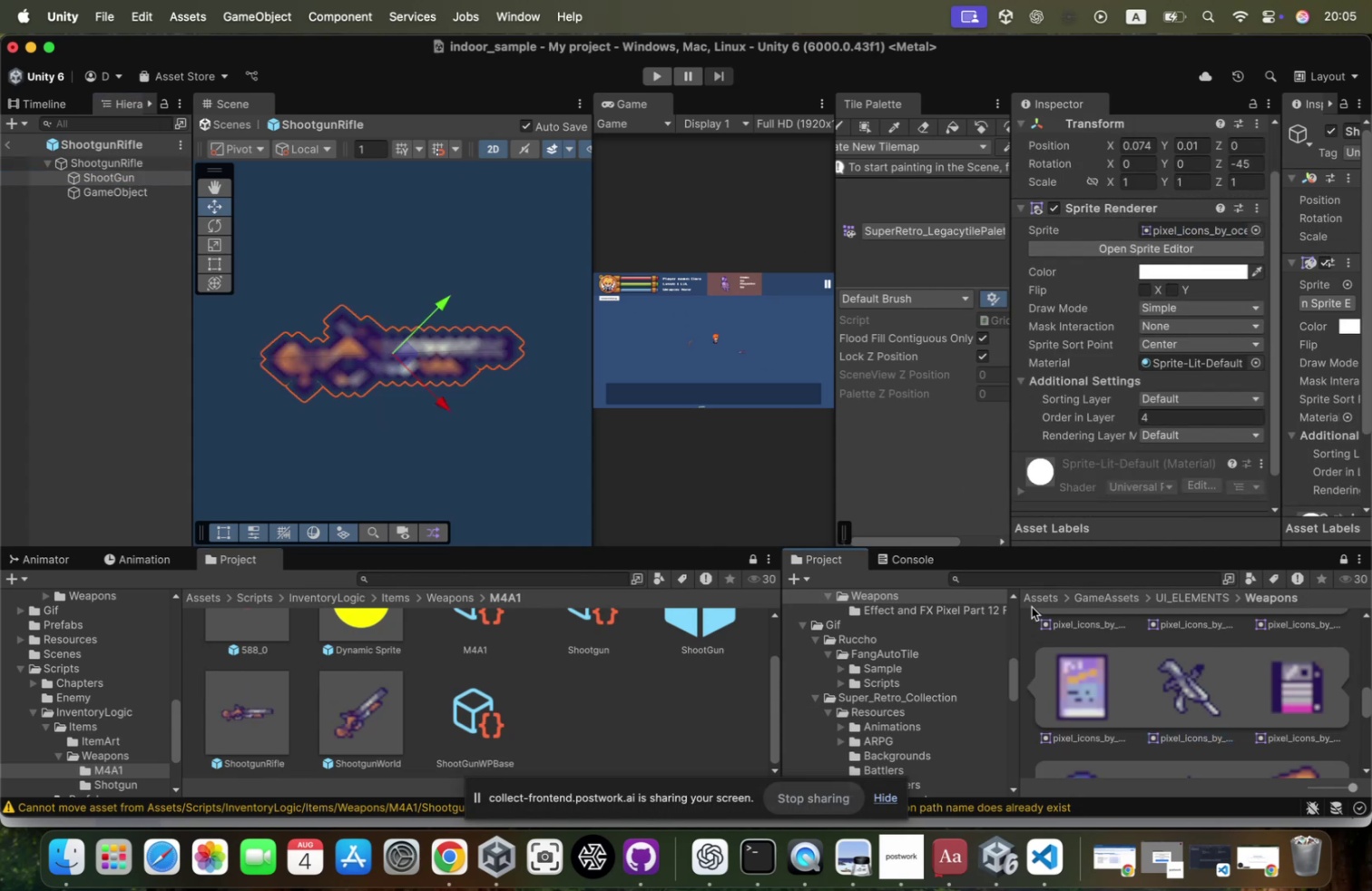 
left_click_drag(start_coordinate=[1199, 682], to_coordinate=[1172, 223])
 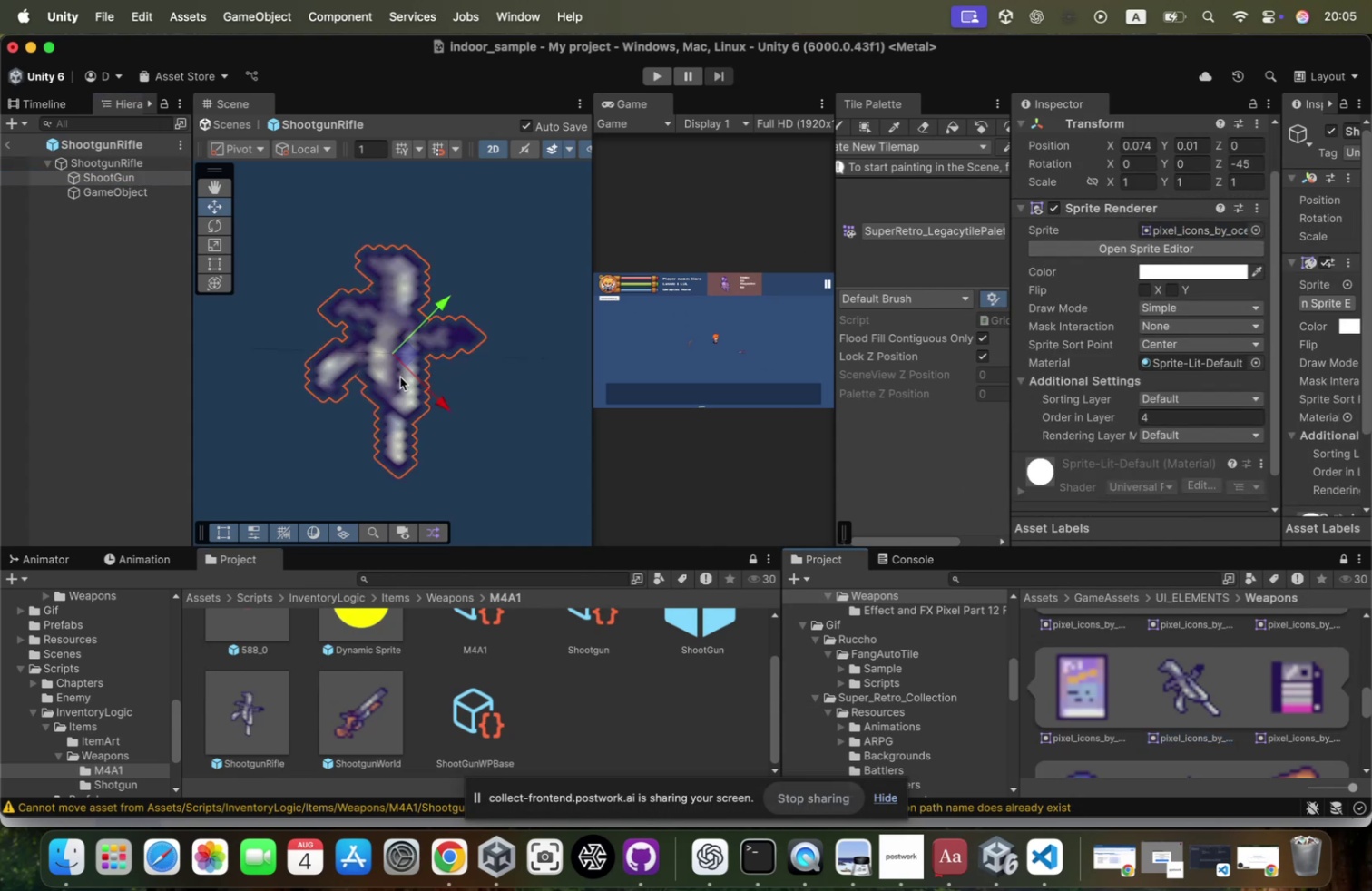 
key(E)
 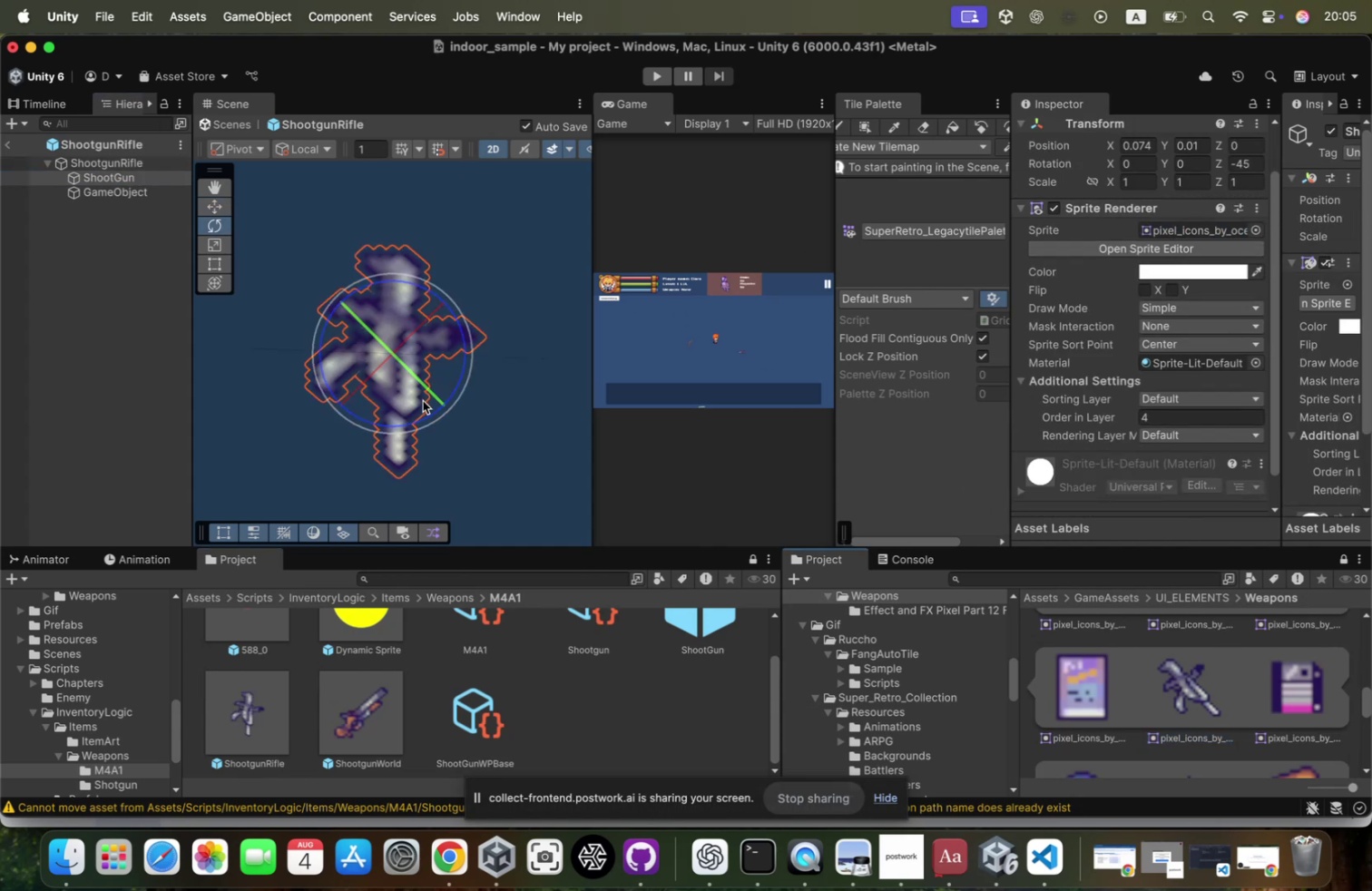 
left_click_drag(start_coordinate=[418, 411], to_coordinate=[458, 149])
 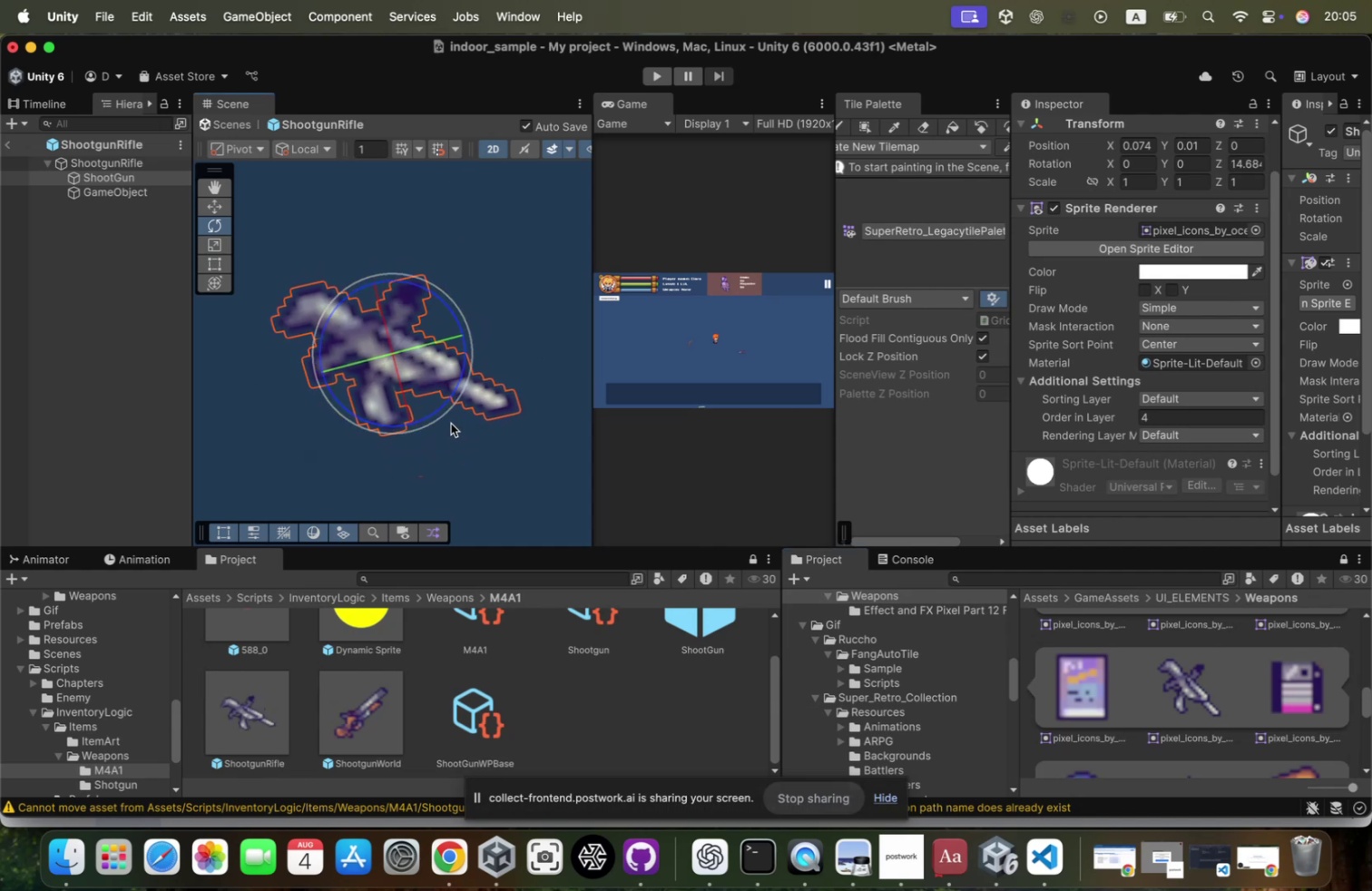 
left_click_drag(start_coordinate=[447, 399], to_coordinate=[461, 307])
 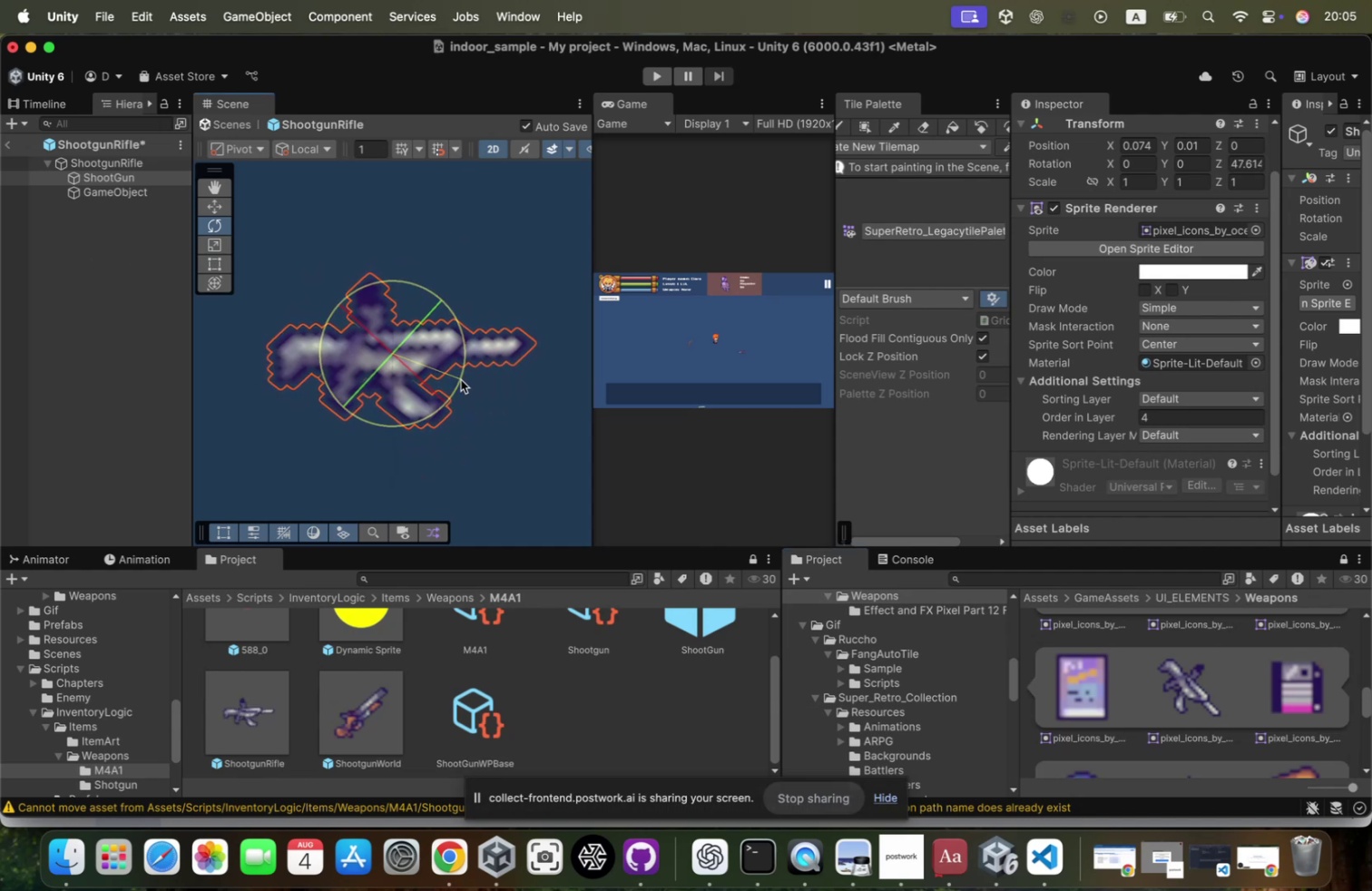 
wait(5.39)
 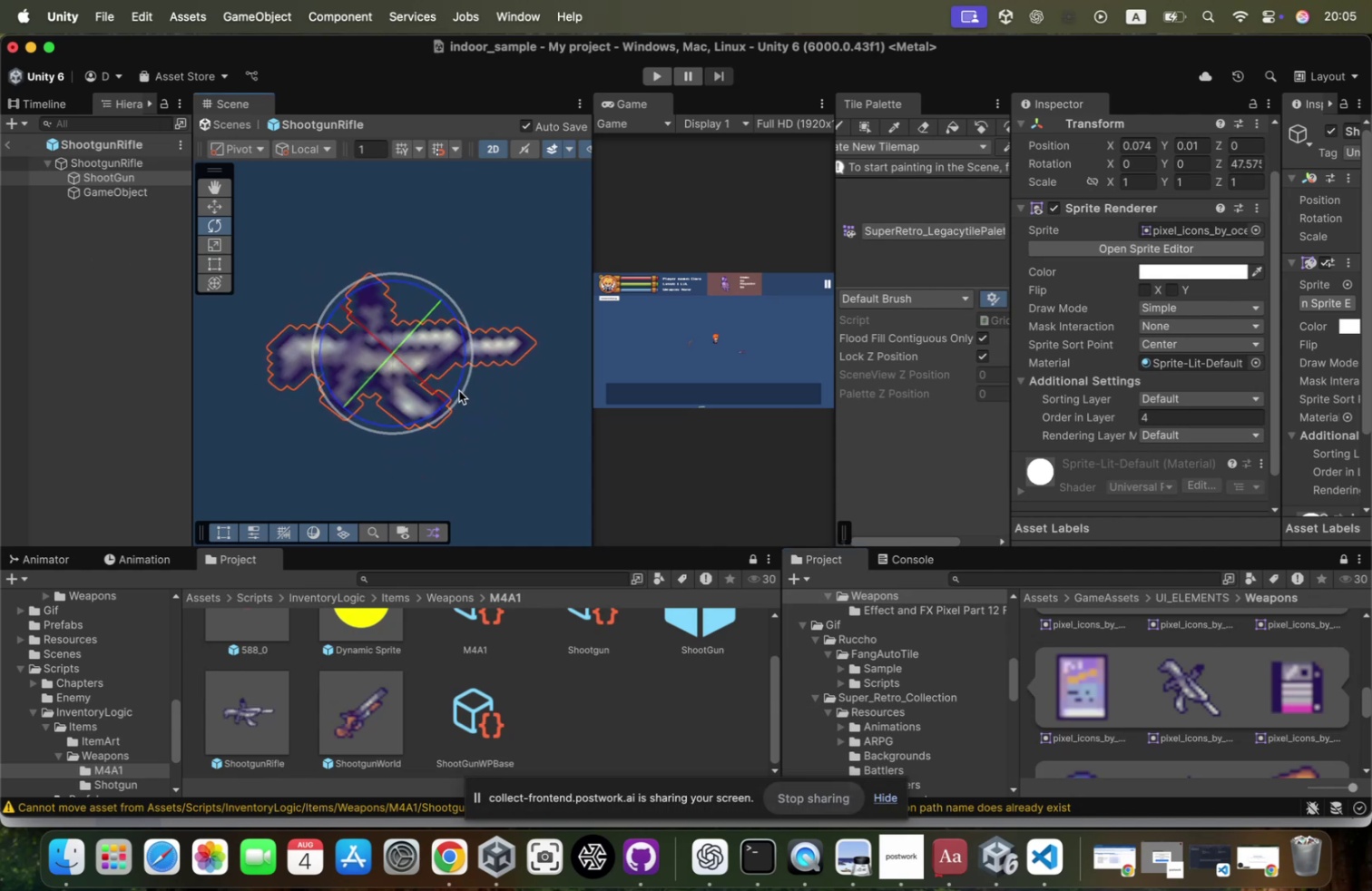 
left_click([87, 192])
 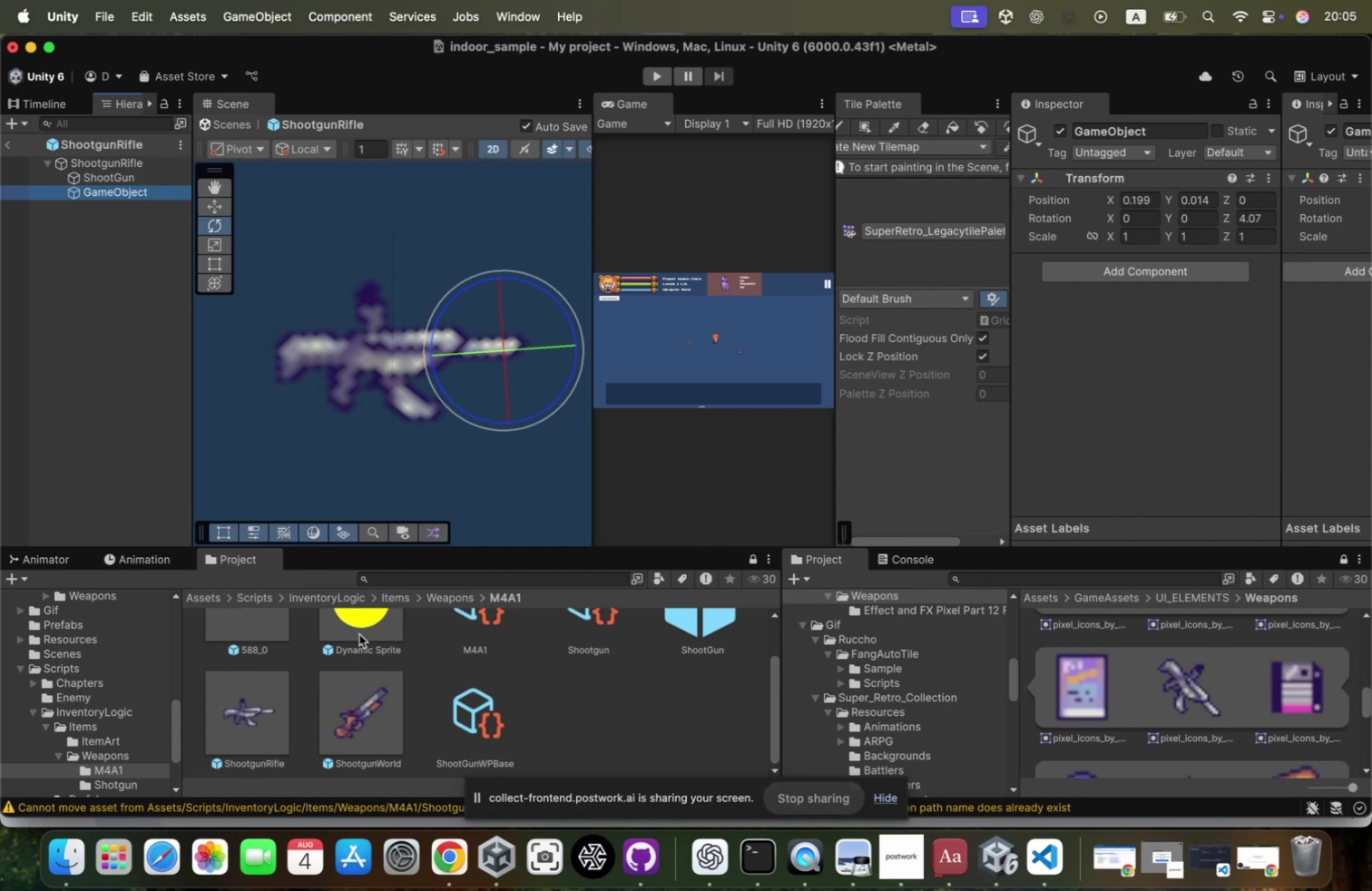 
wait(6.63)
 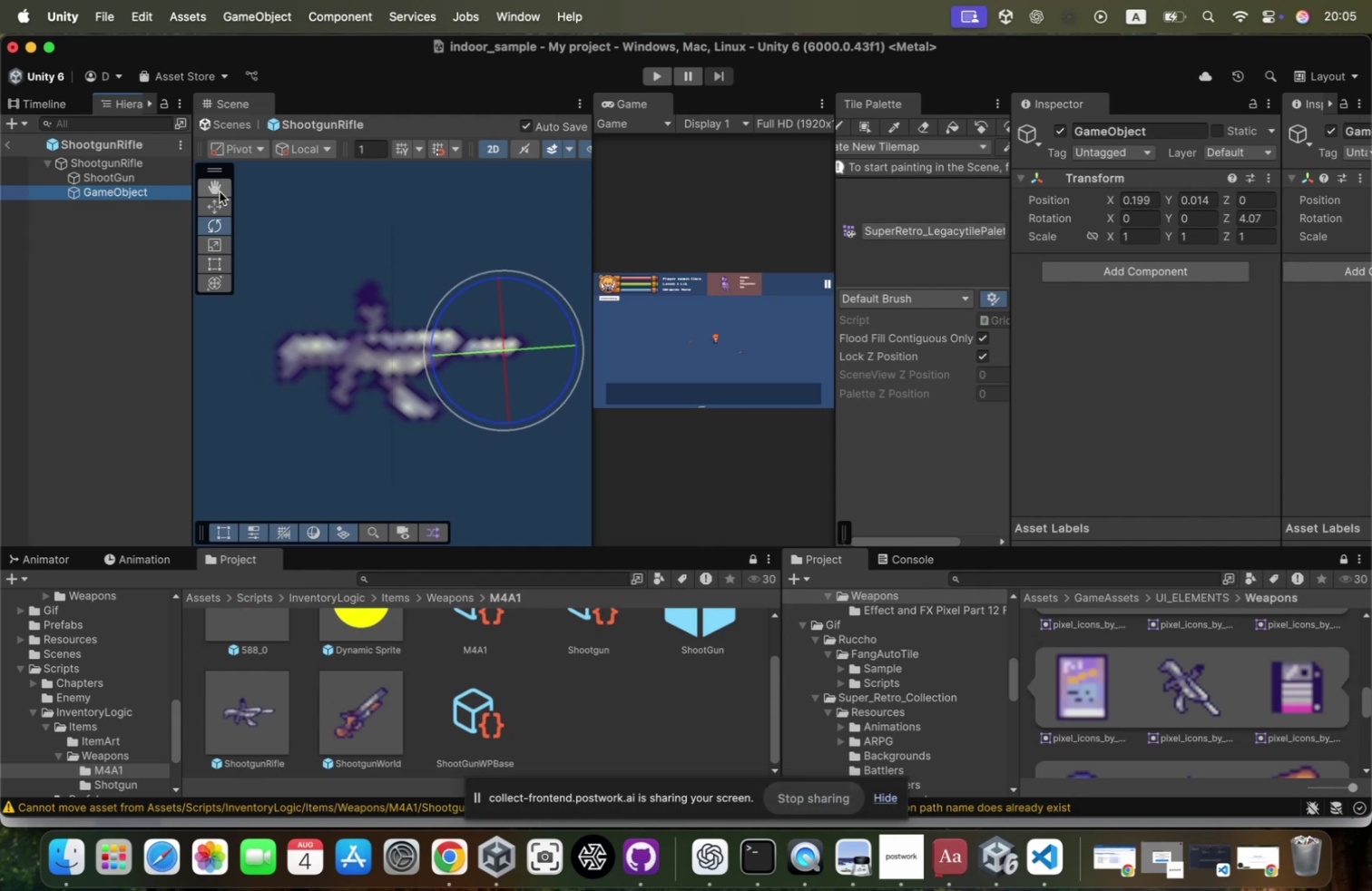 
left_click([267, 760])
 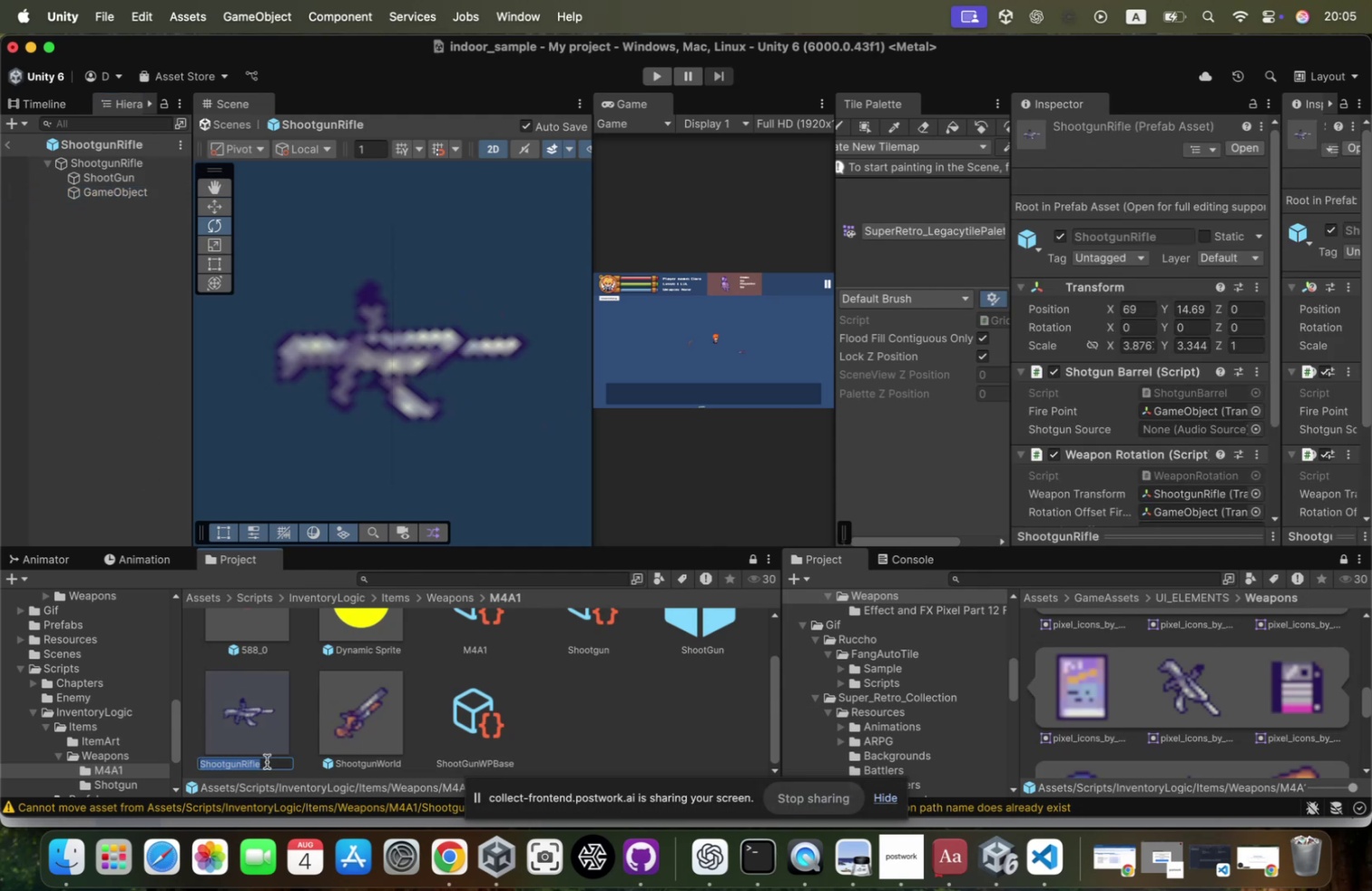 
type(AssoultRil=)
key(Backspace)
type(f)
key(Backspace)
key(Backspace)
type(fle)
 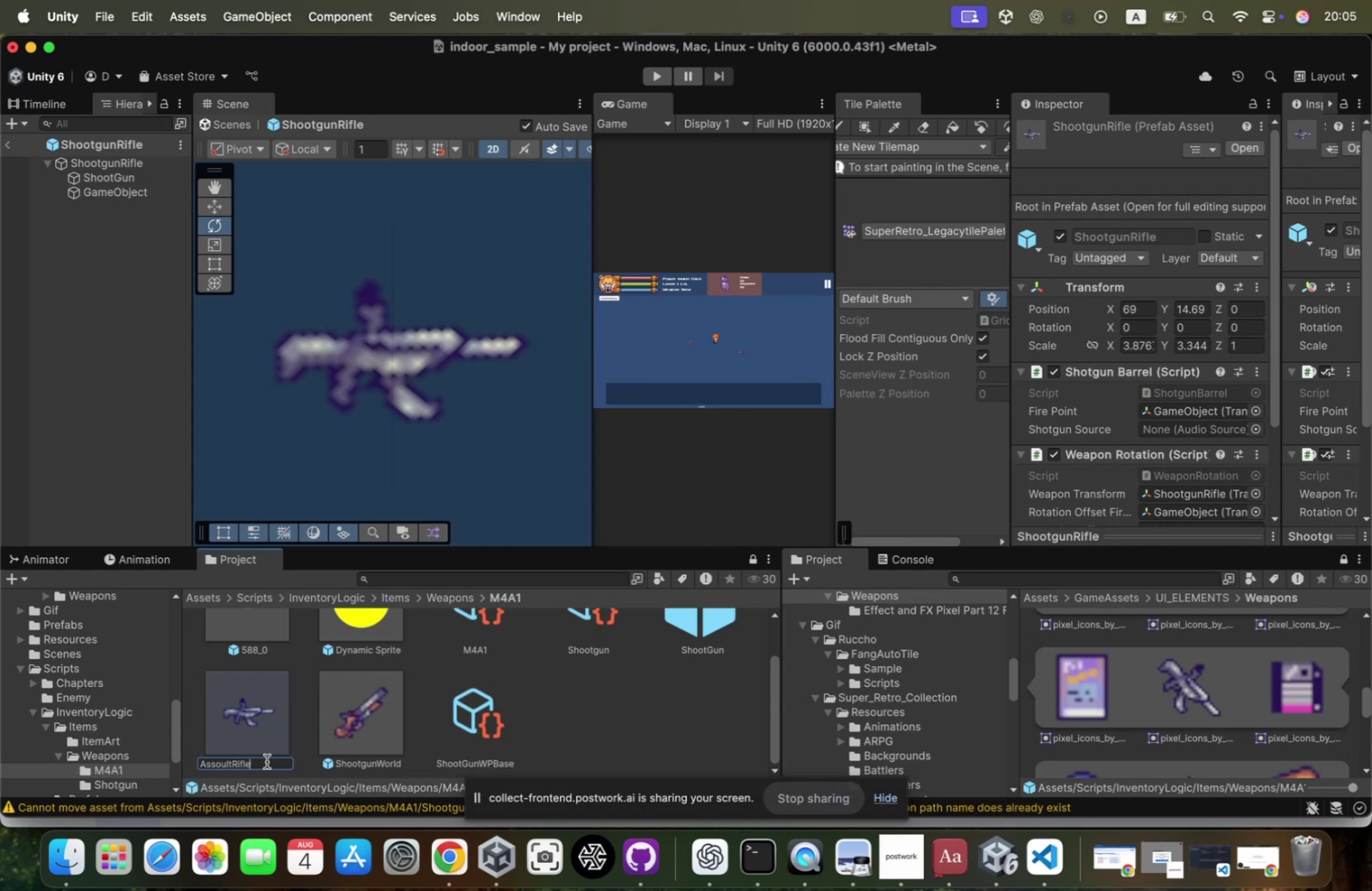 
key(Enter)
 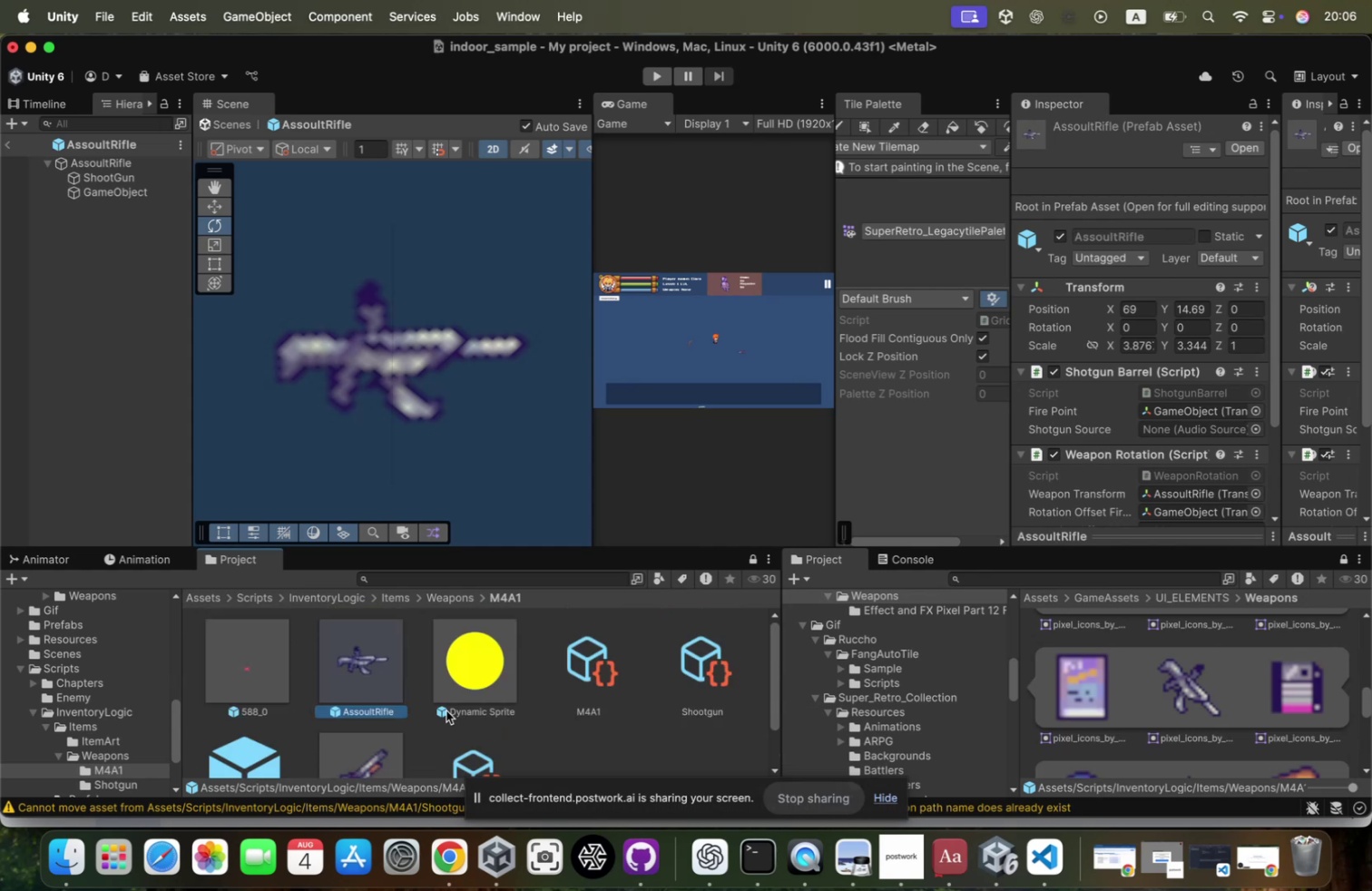 
scroll: coordinate [413, 720], scroll_direction: down, amount: 12.0
 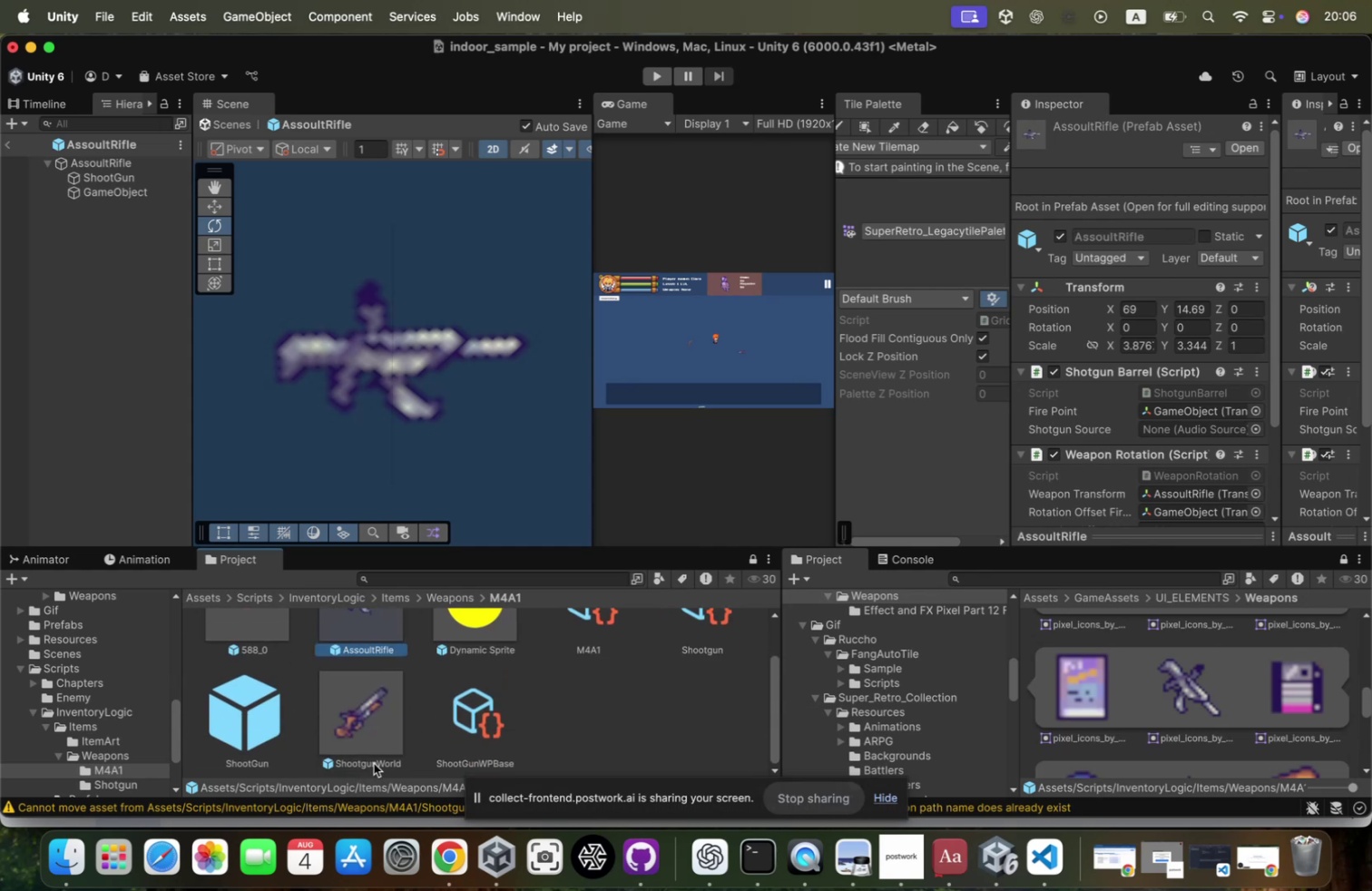 
left_click([374, 762])
 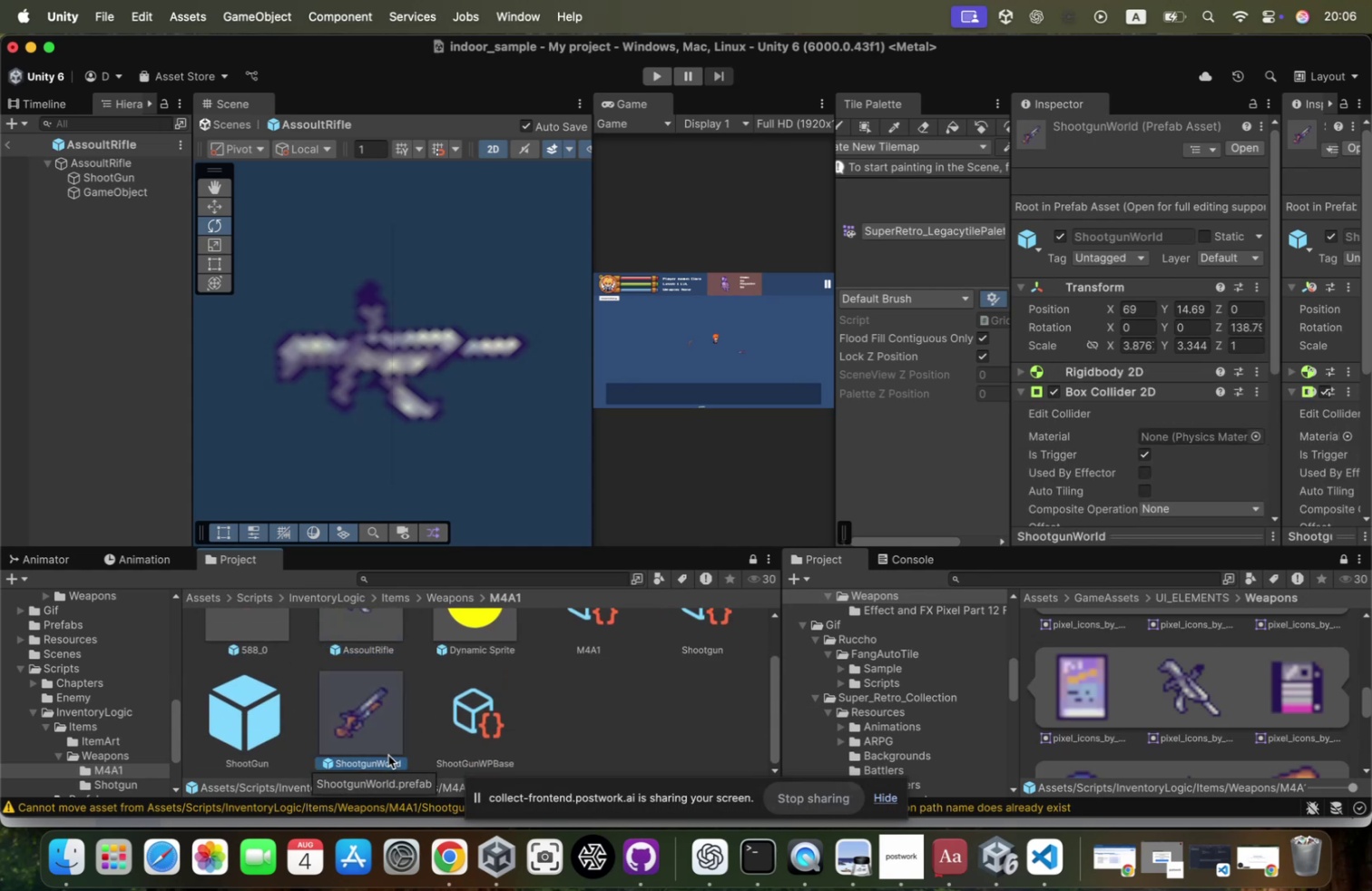 
left_click([388, 762])
 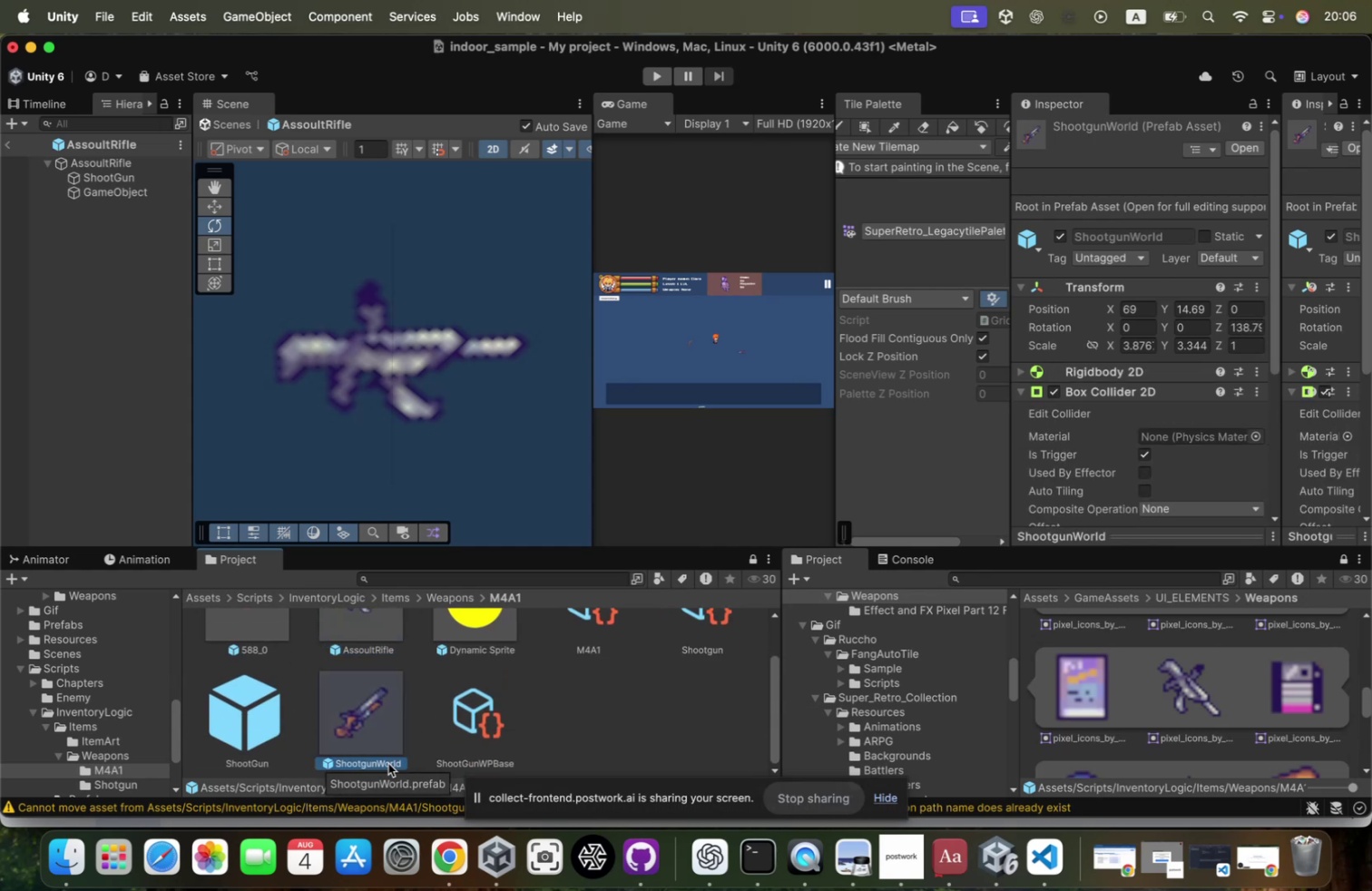 
type(AssoultWorld)
 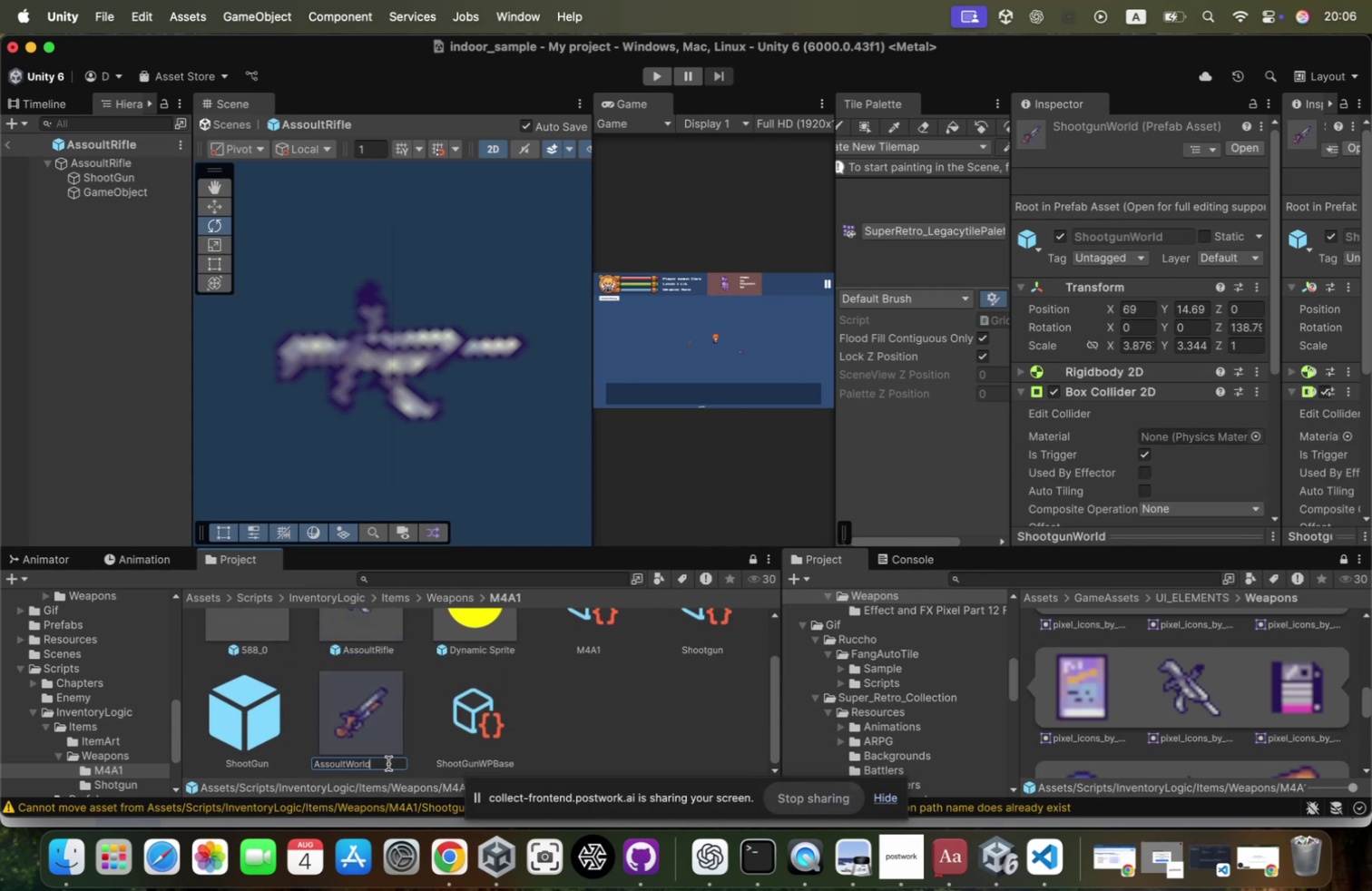 
key(Enter)
 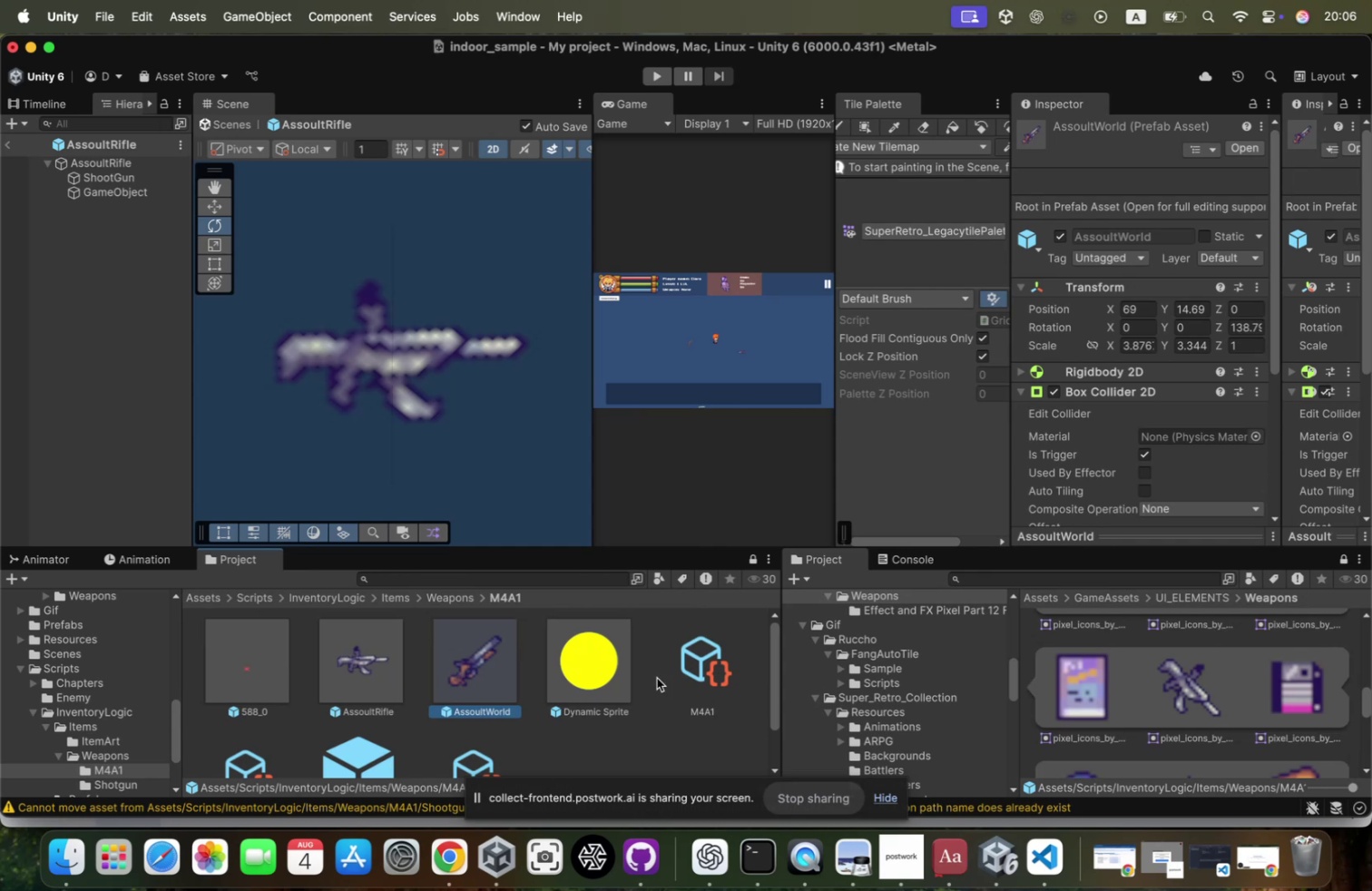 
left_click([474, 659])
 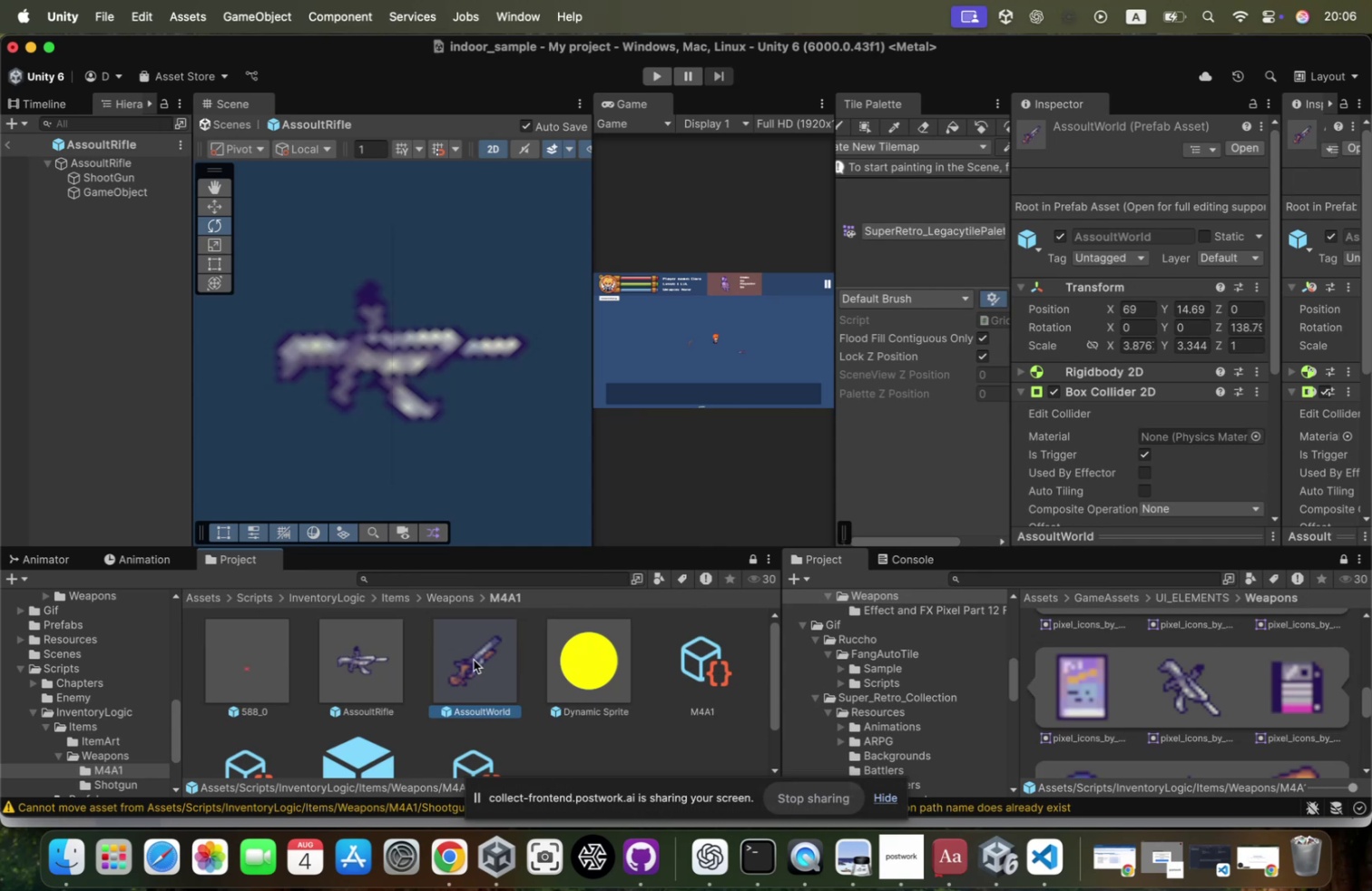 
left_click([474, 659])
 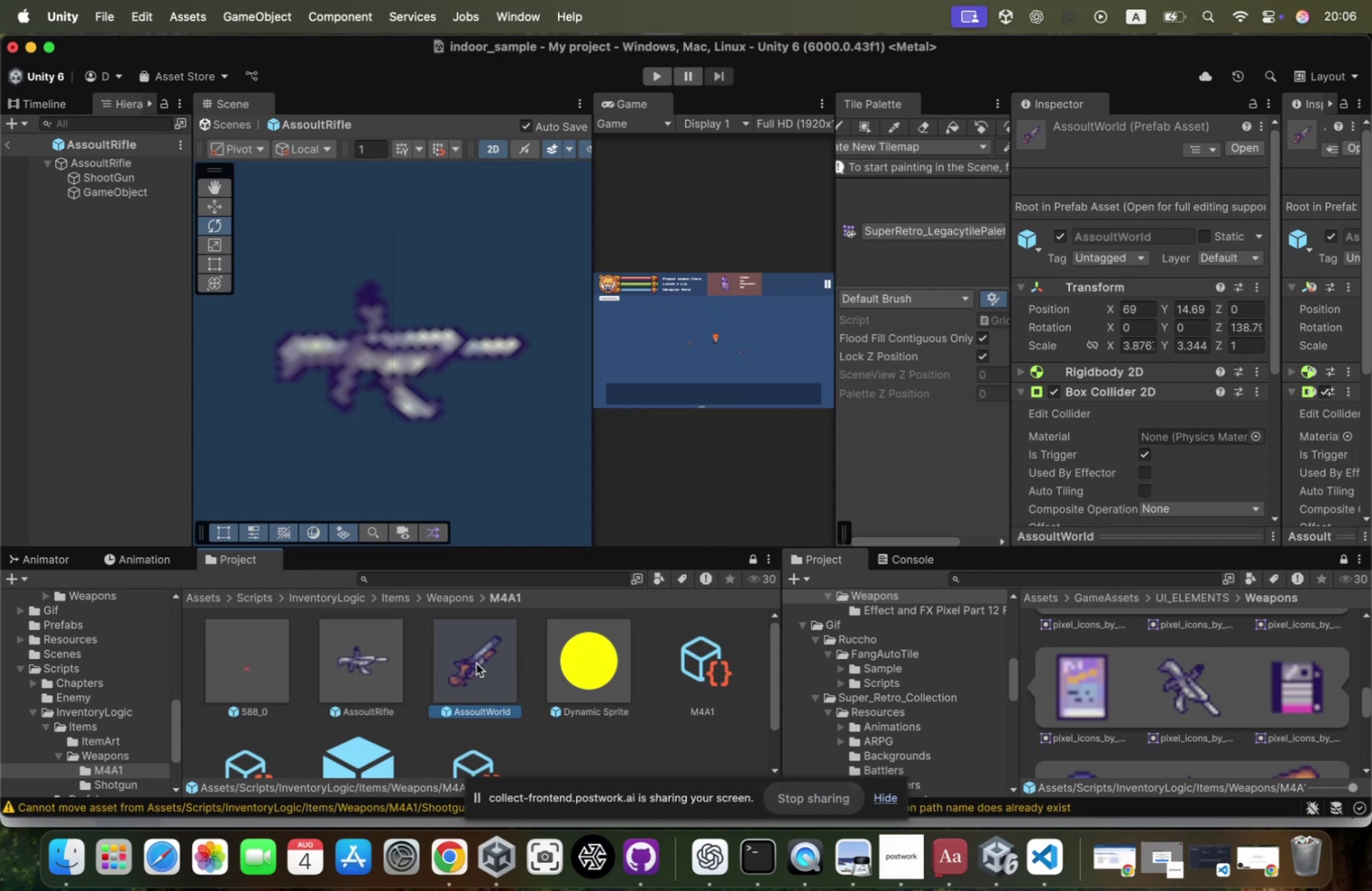 
double_click([475, 666])
 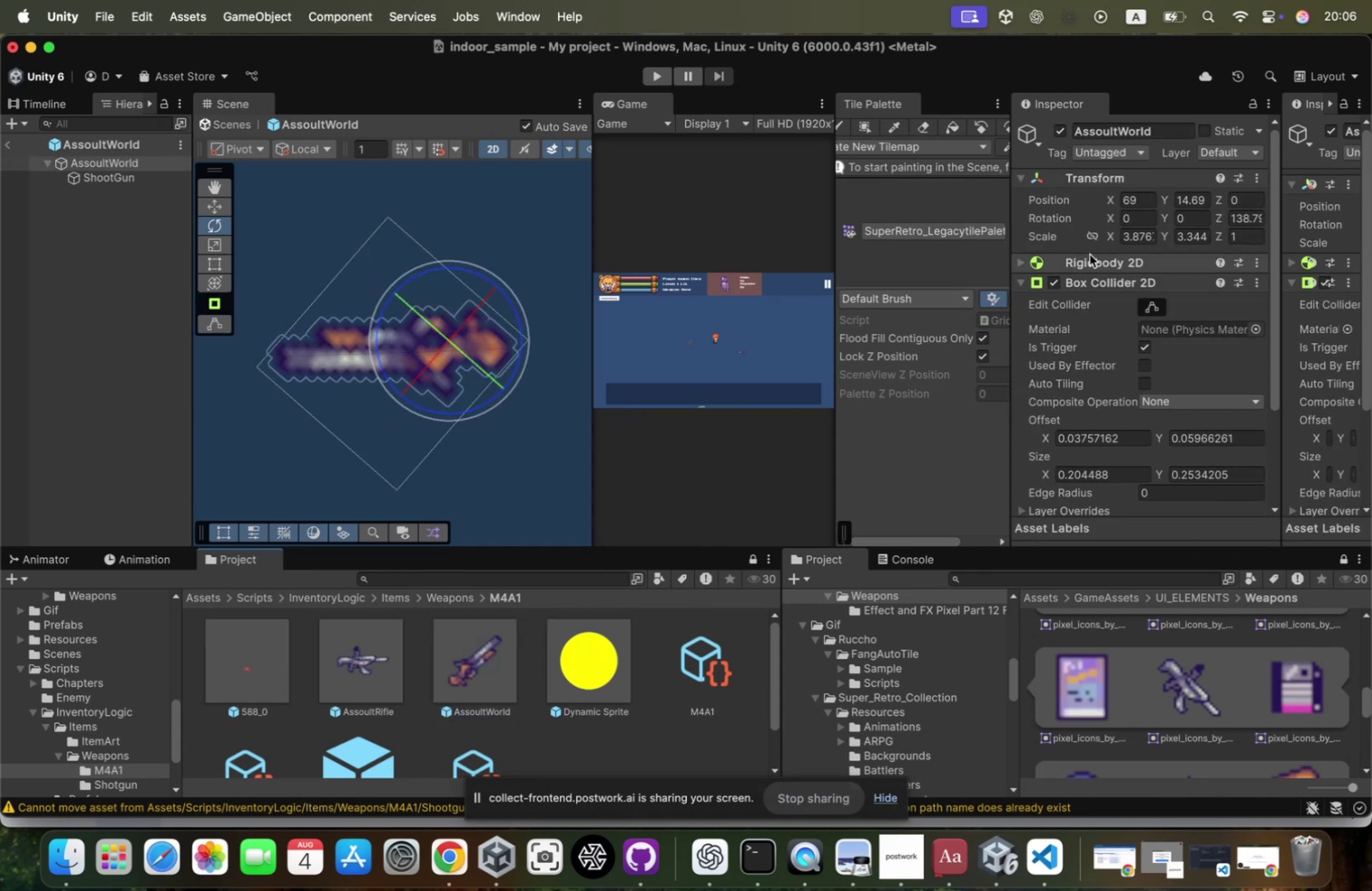 
scroll: coordinate [1077, 250], scroll_direction: down, amount: 36.0
 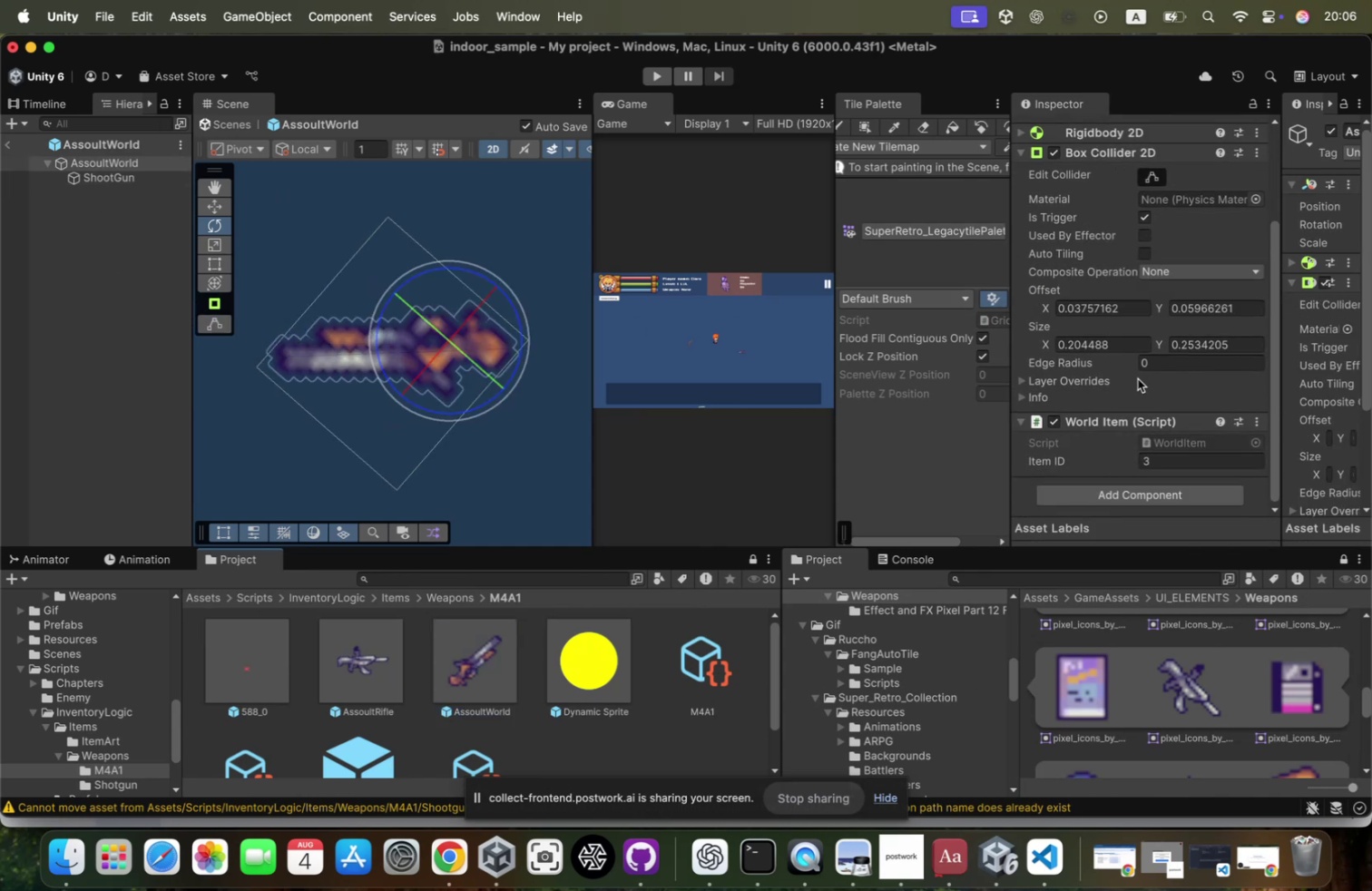 
left_click([1165, 458])
 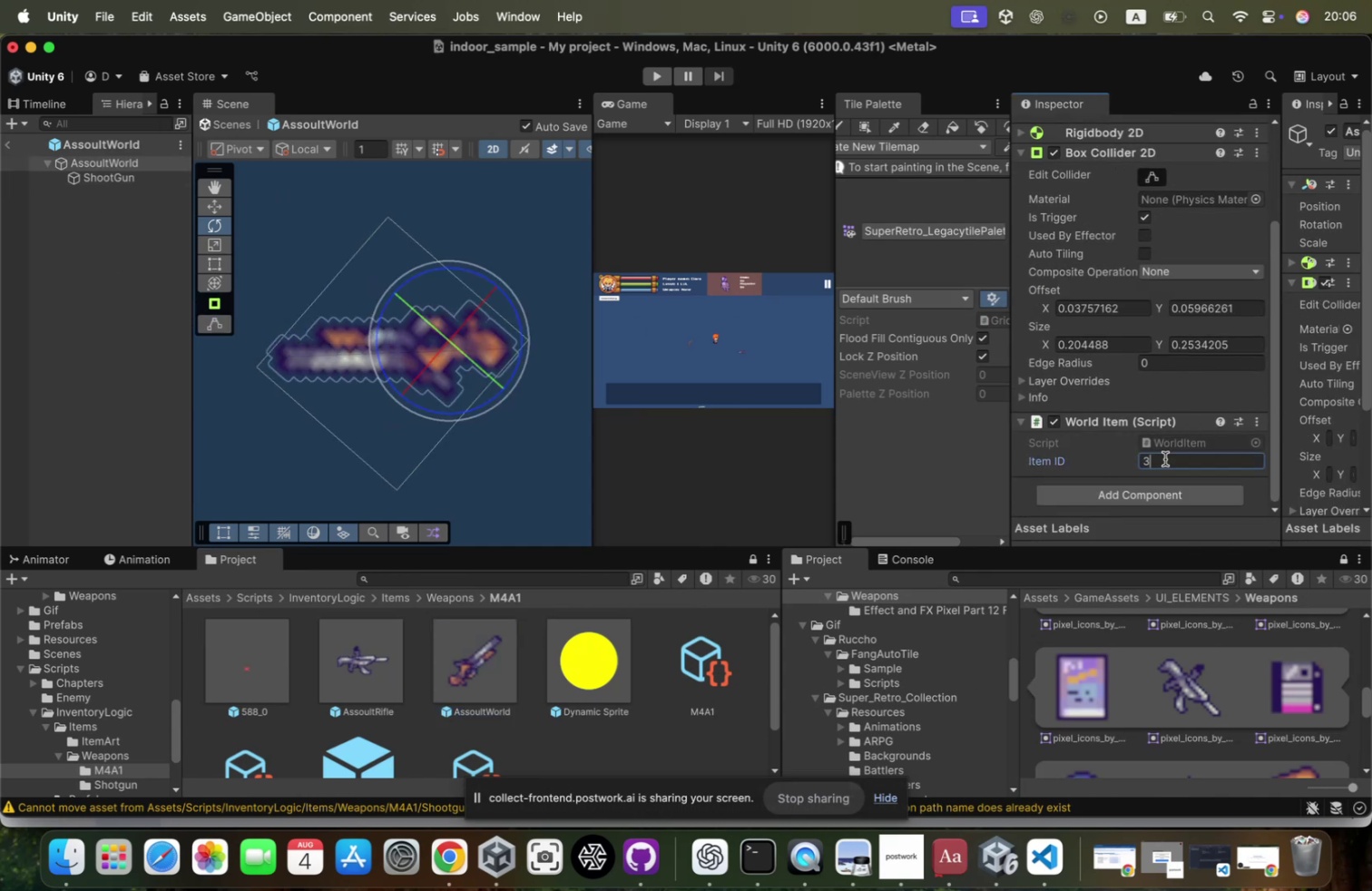 
key(4)
 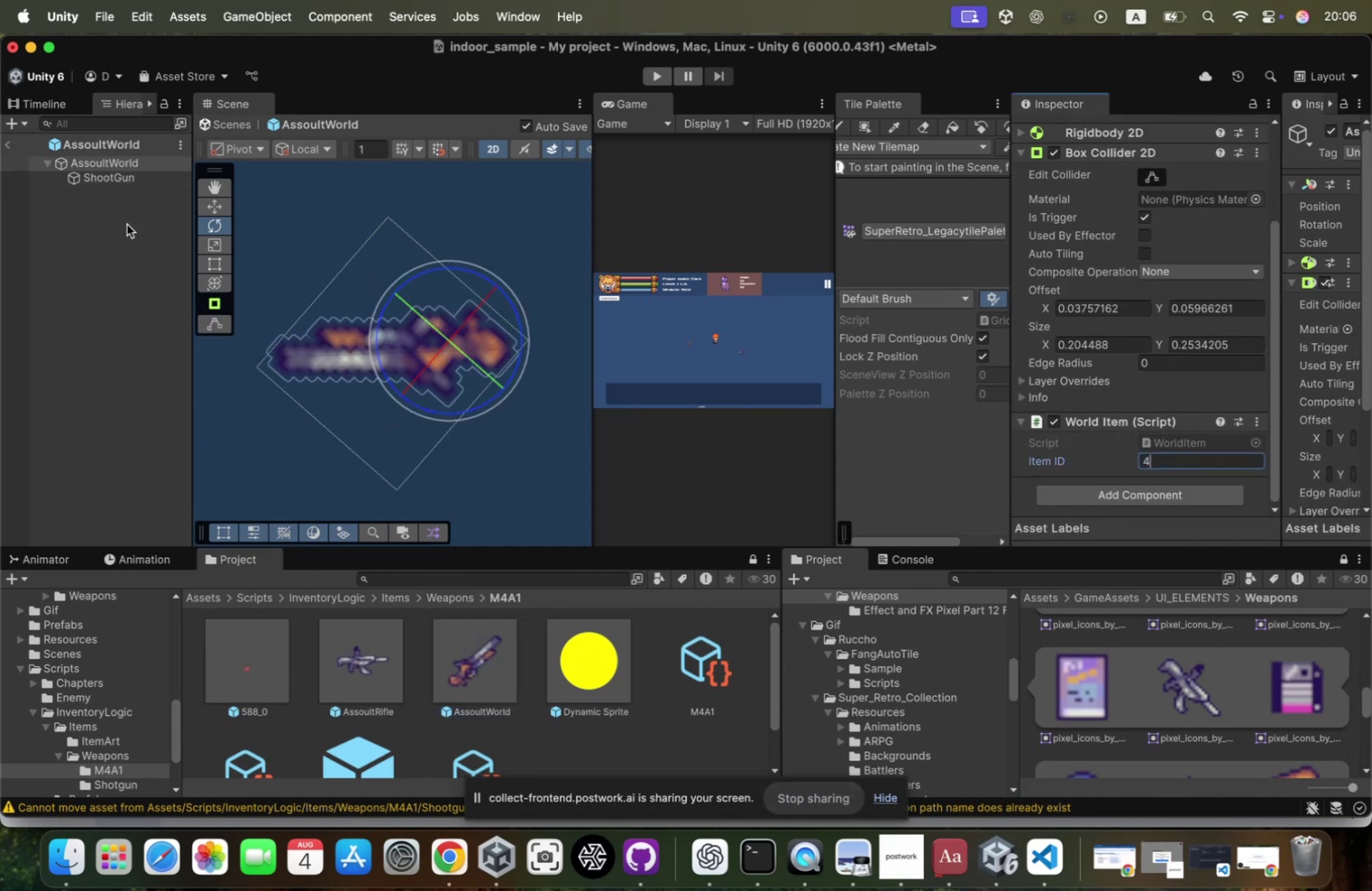 
left_click([129, 174])
 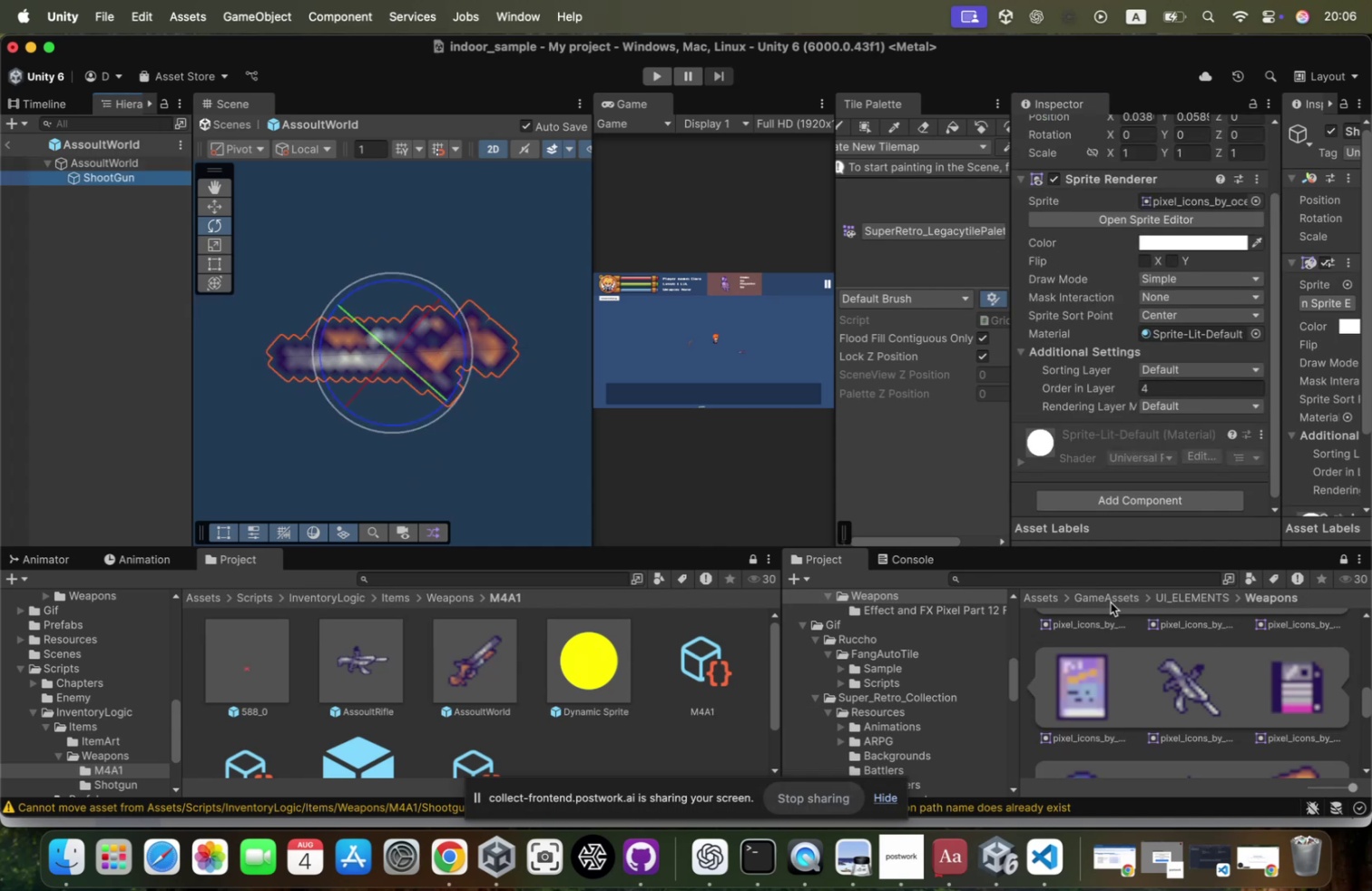 
left_click_drag(start_coordinate=[1176, 685], to_coordinate=[1176, 201])
 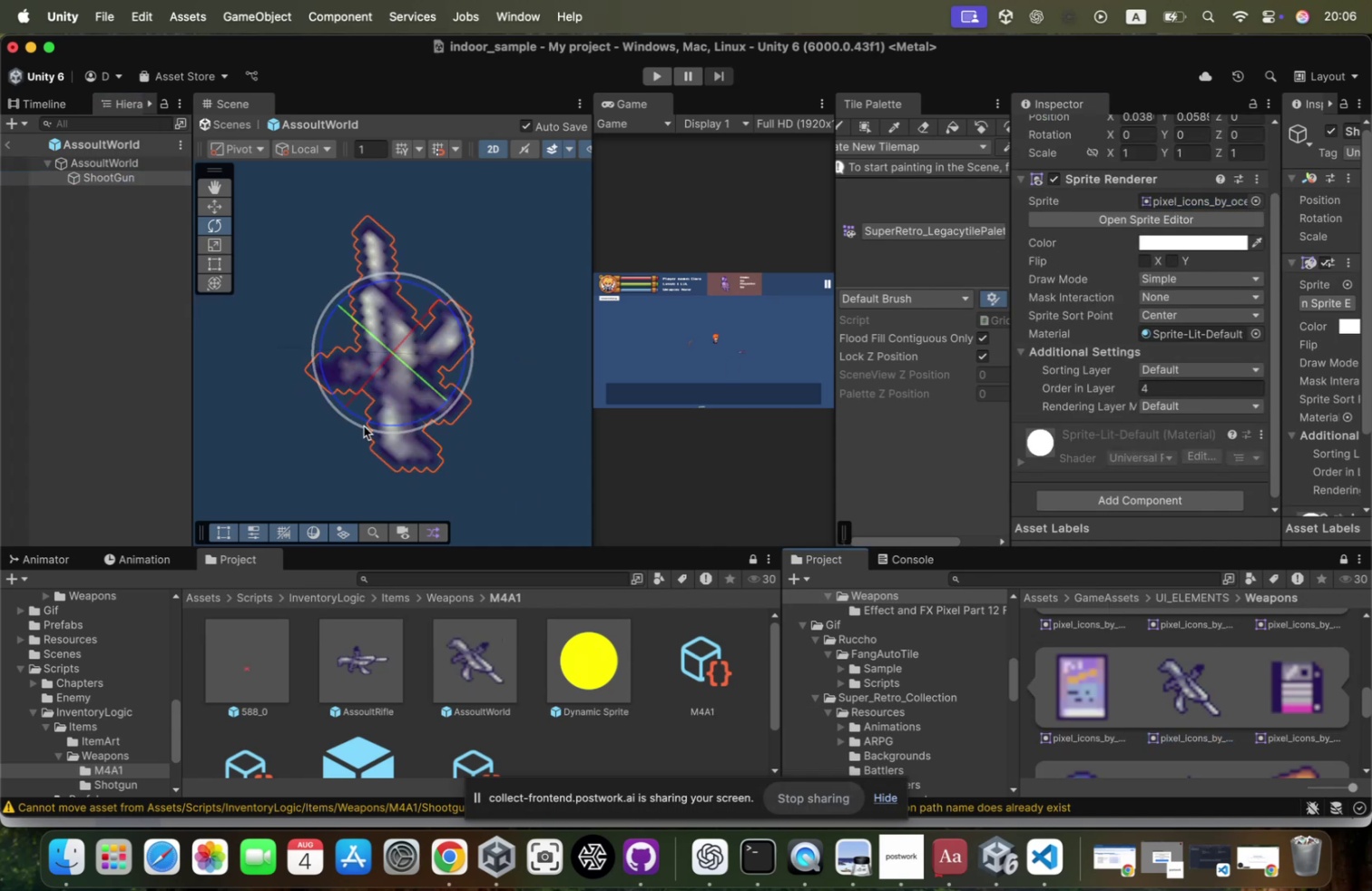 
left_click_drag(start_coordinate=[389, 418], to_coordinate=[526, 237])
 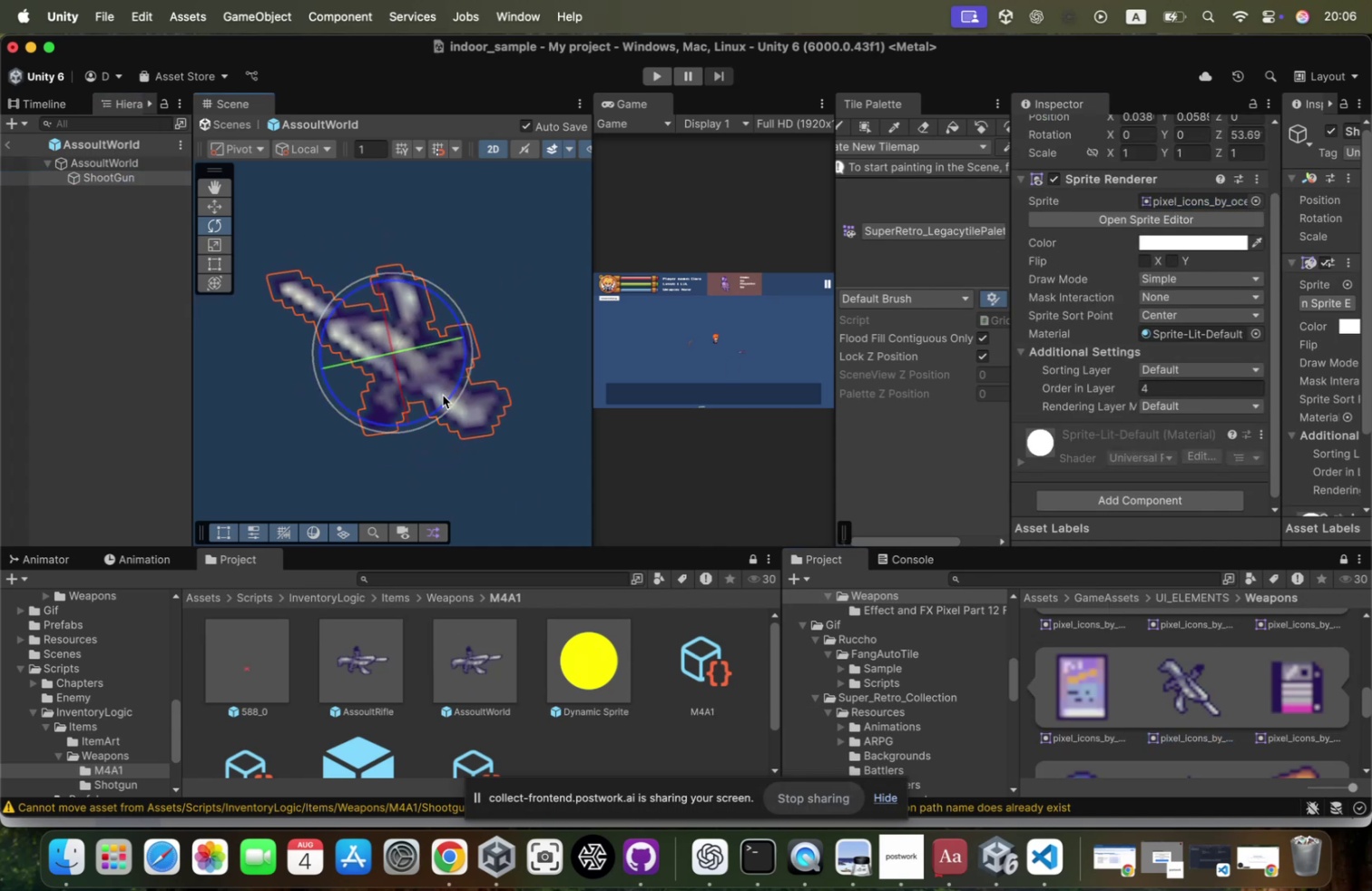 
left_click_drag(start_coordinate=[444, 398], to_coordinate=[466, 289])
 